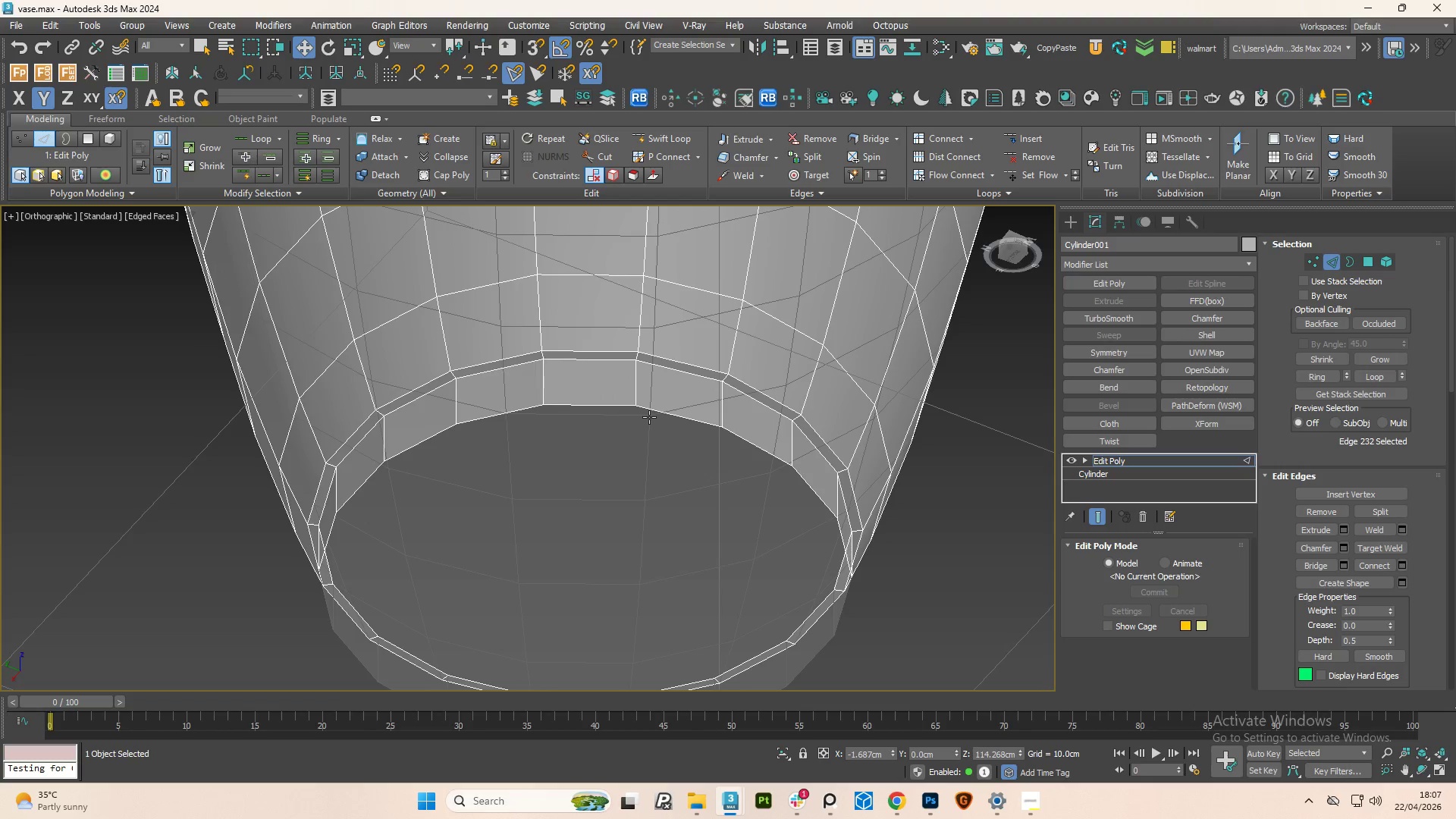 
key(Control+Z)
 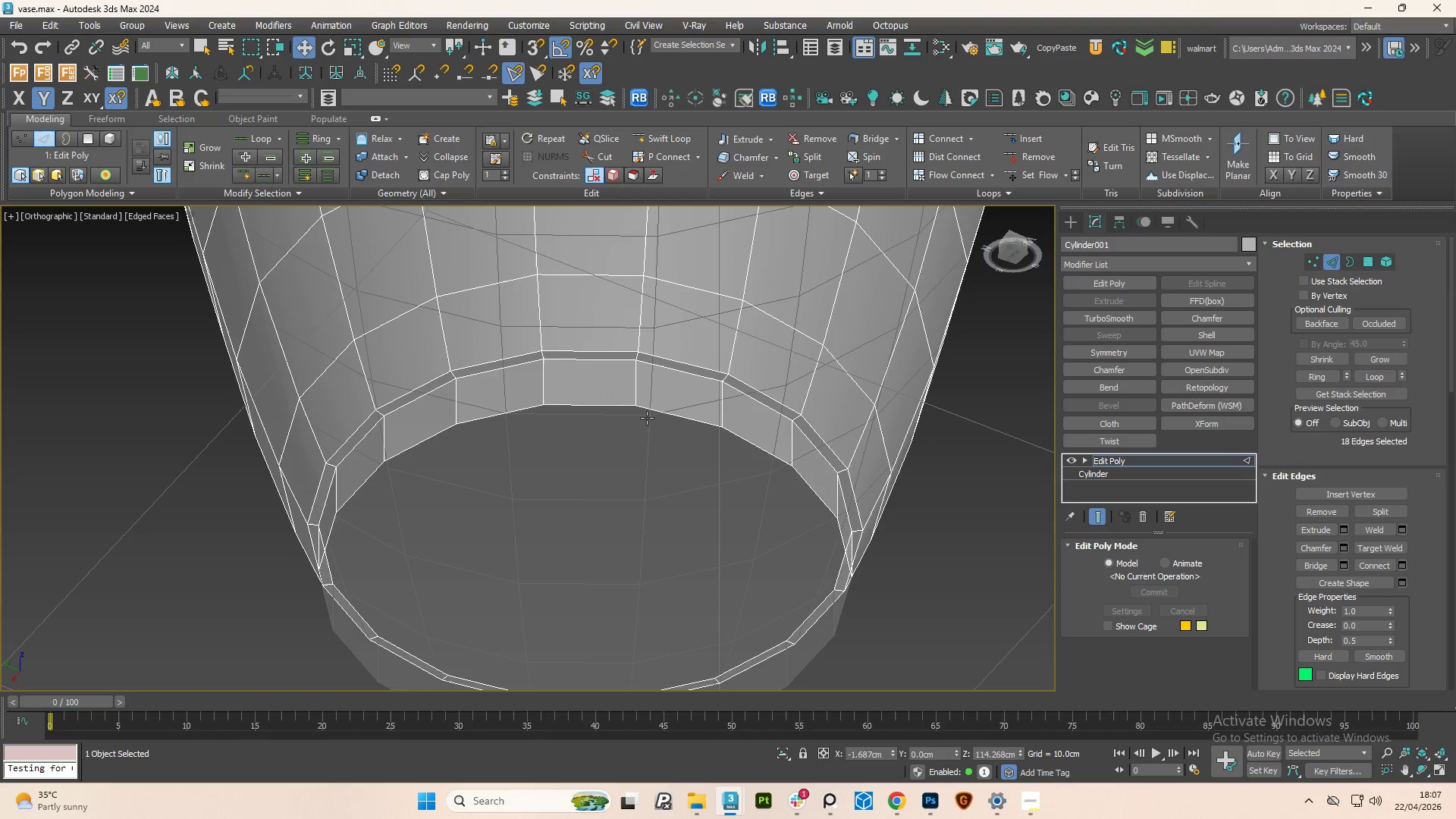 
key(Control+Z)
 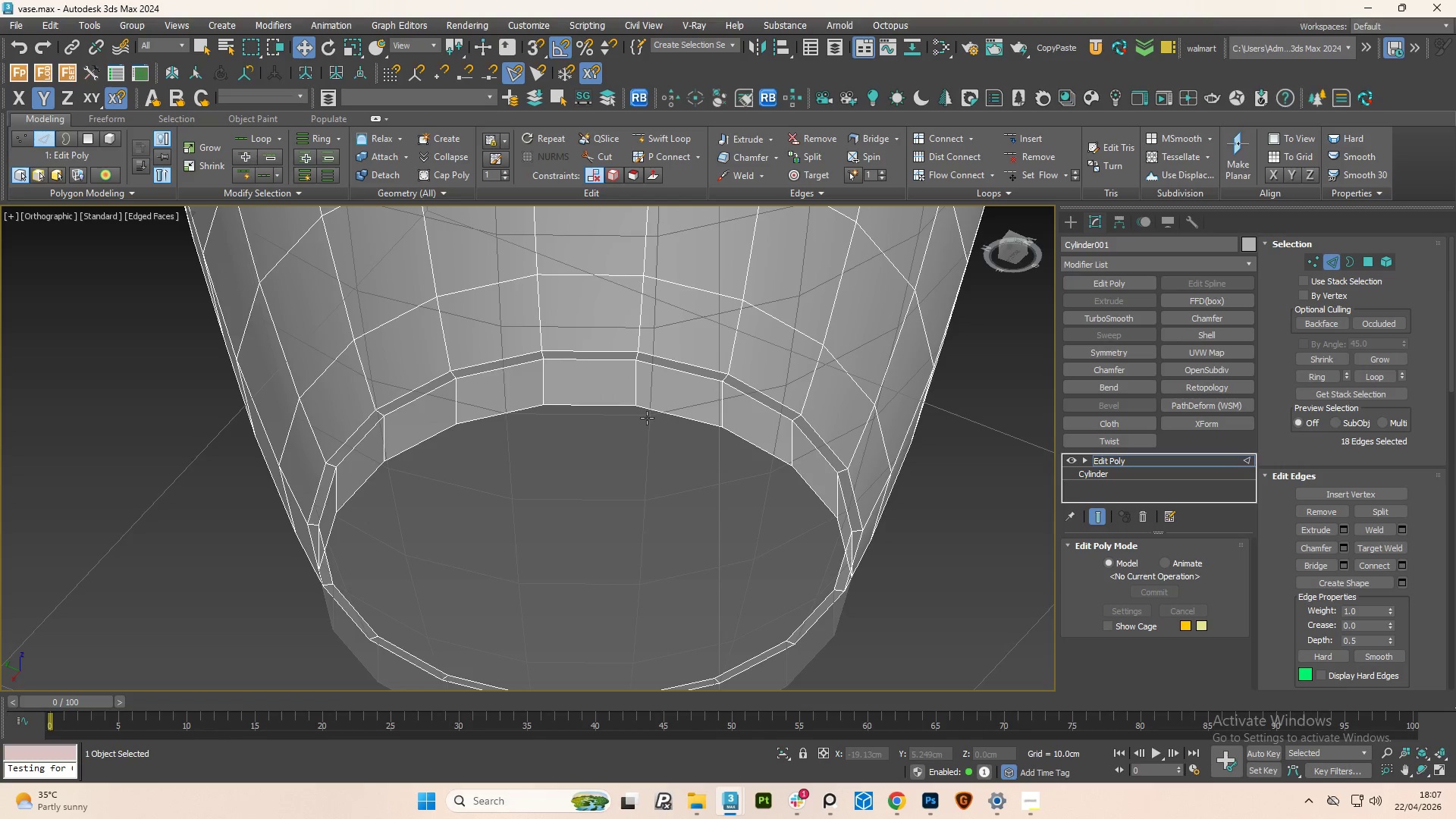 
key(Control+Z)
 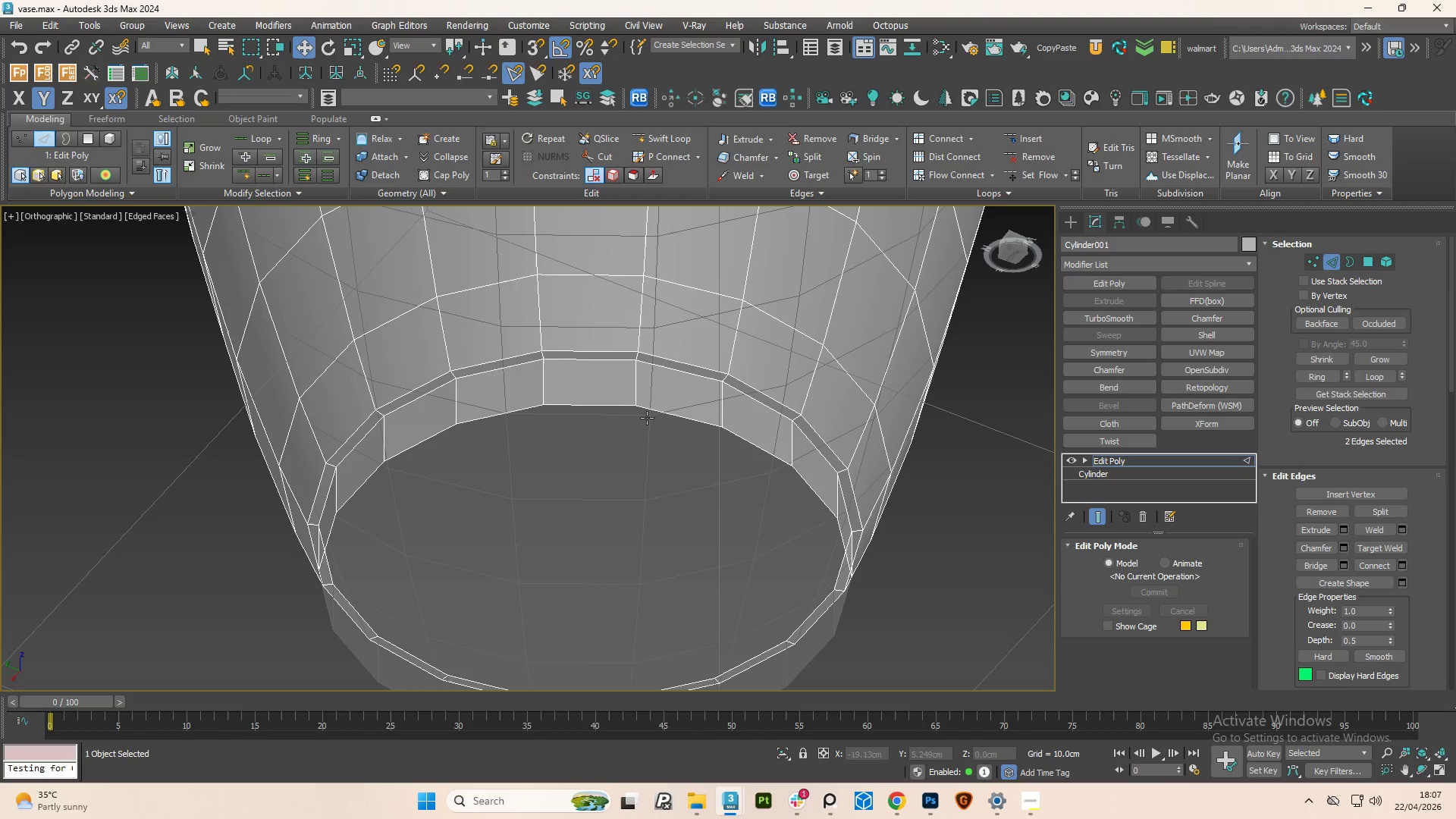 
key(Control+Z)
 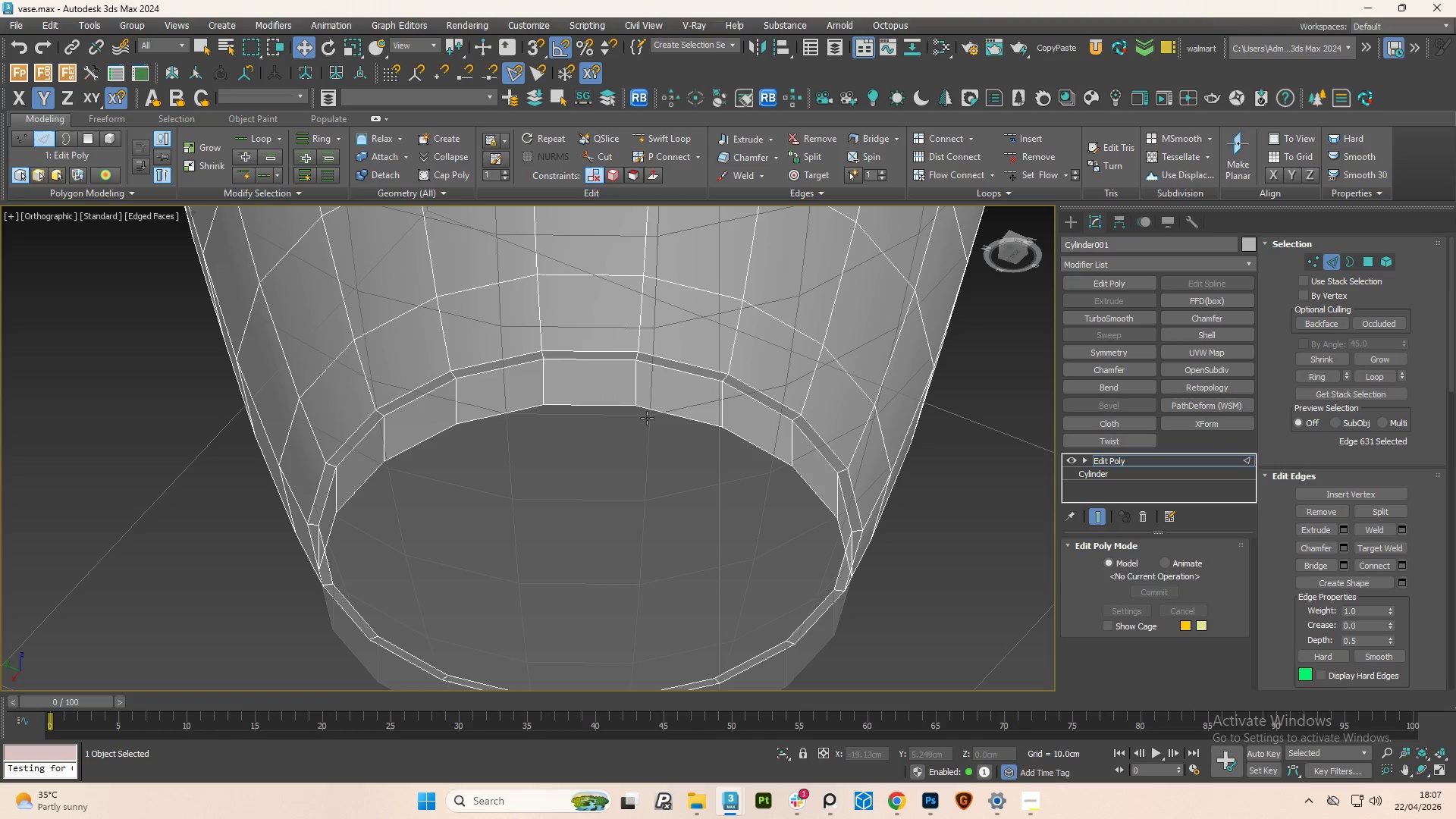 
key(Control+Z)
 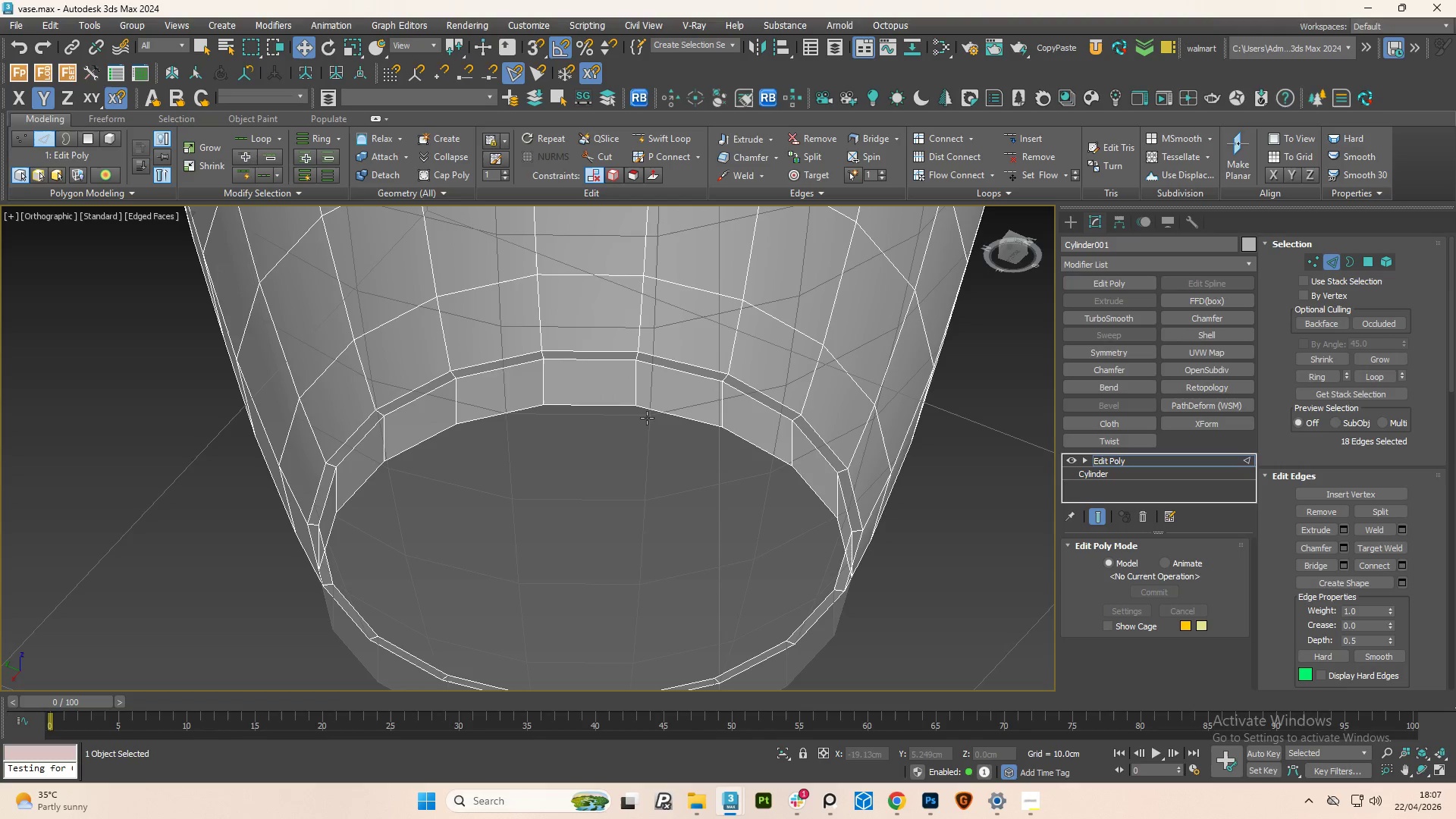 
key(Control+Z)
 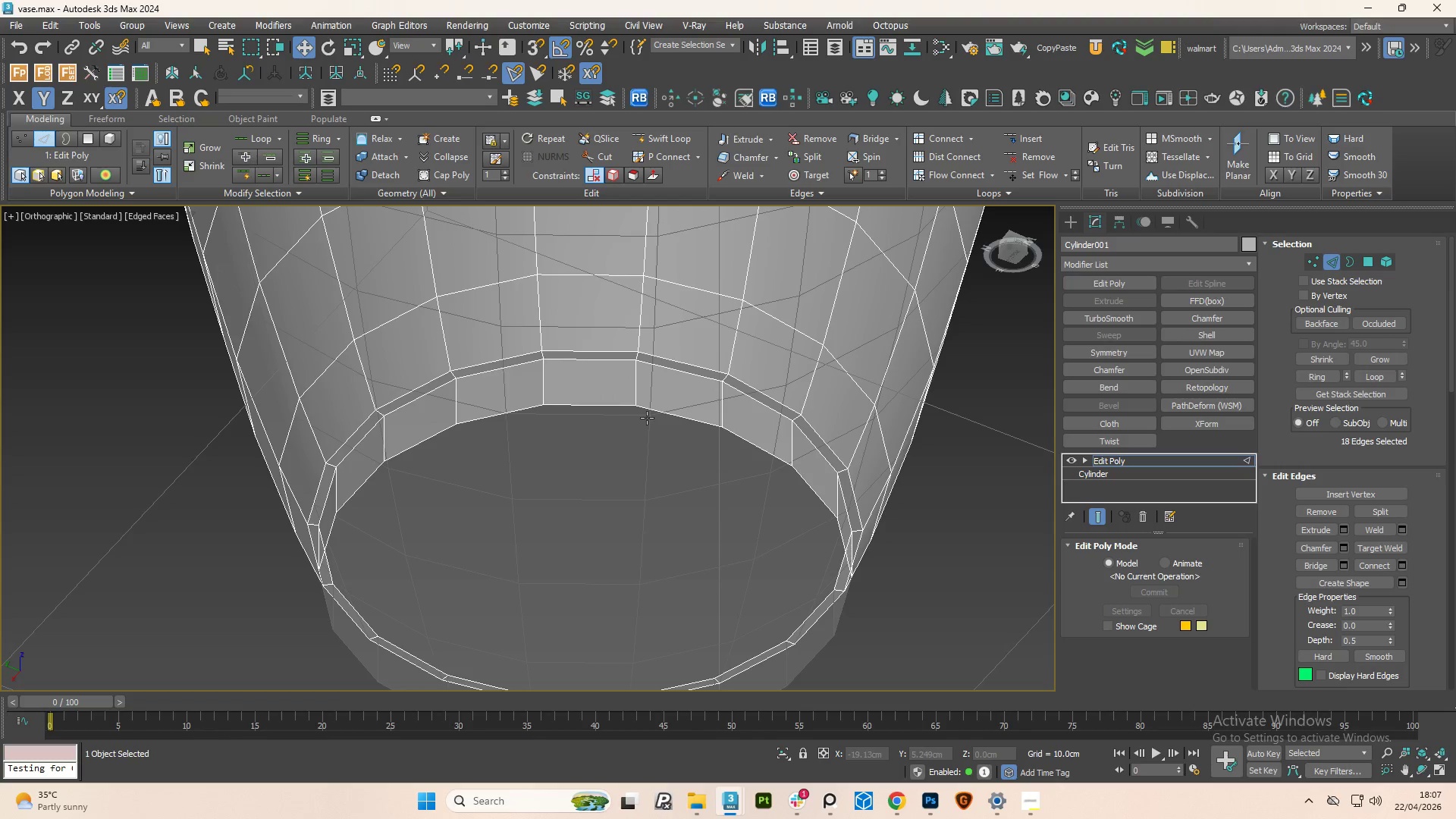 
key(Control+Z)
 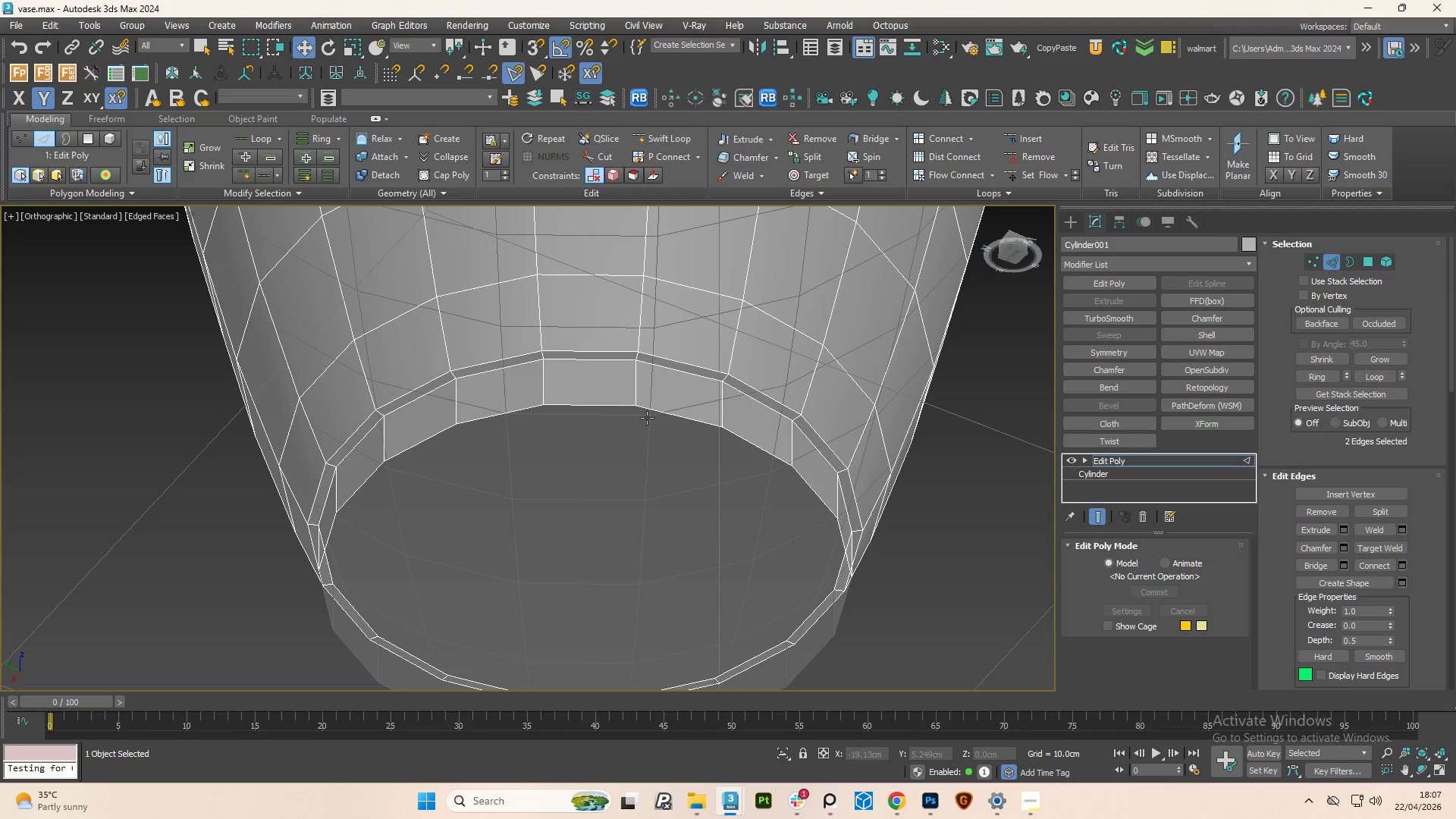 
key(Control+Z)
 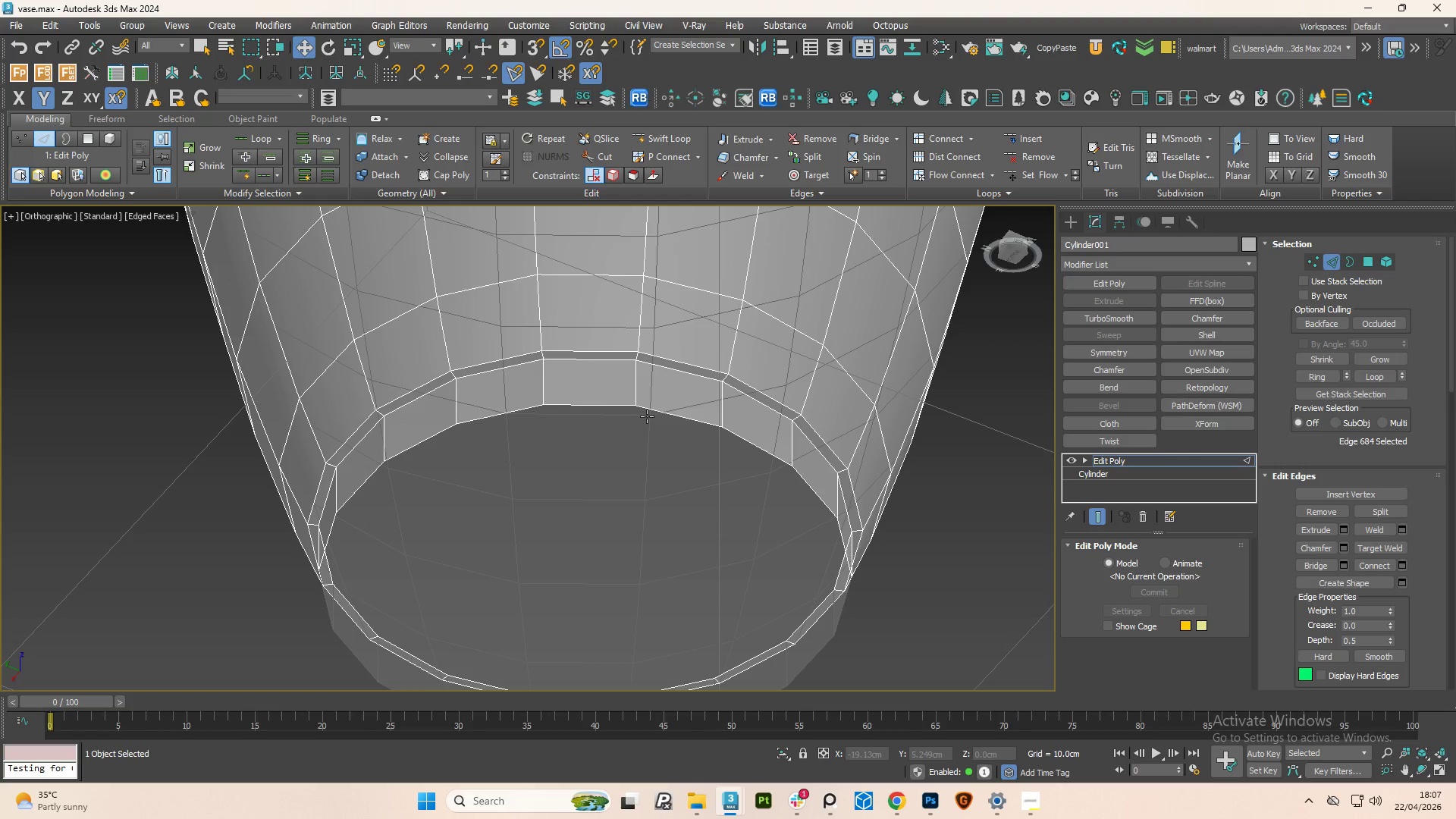 
key(Control+Z)
 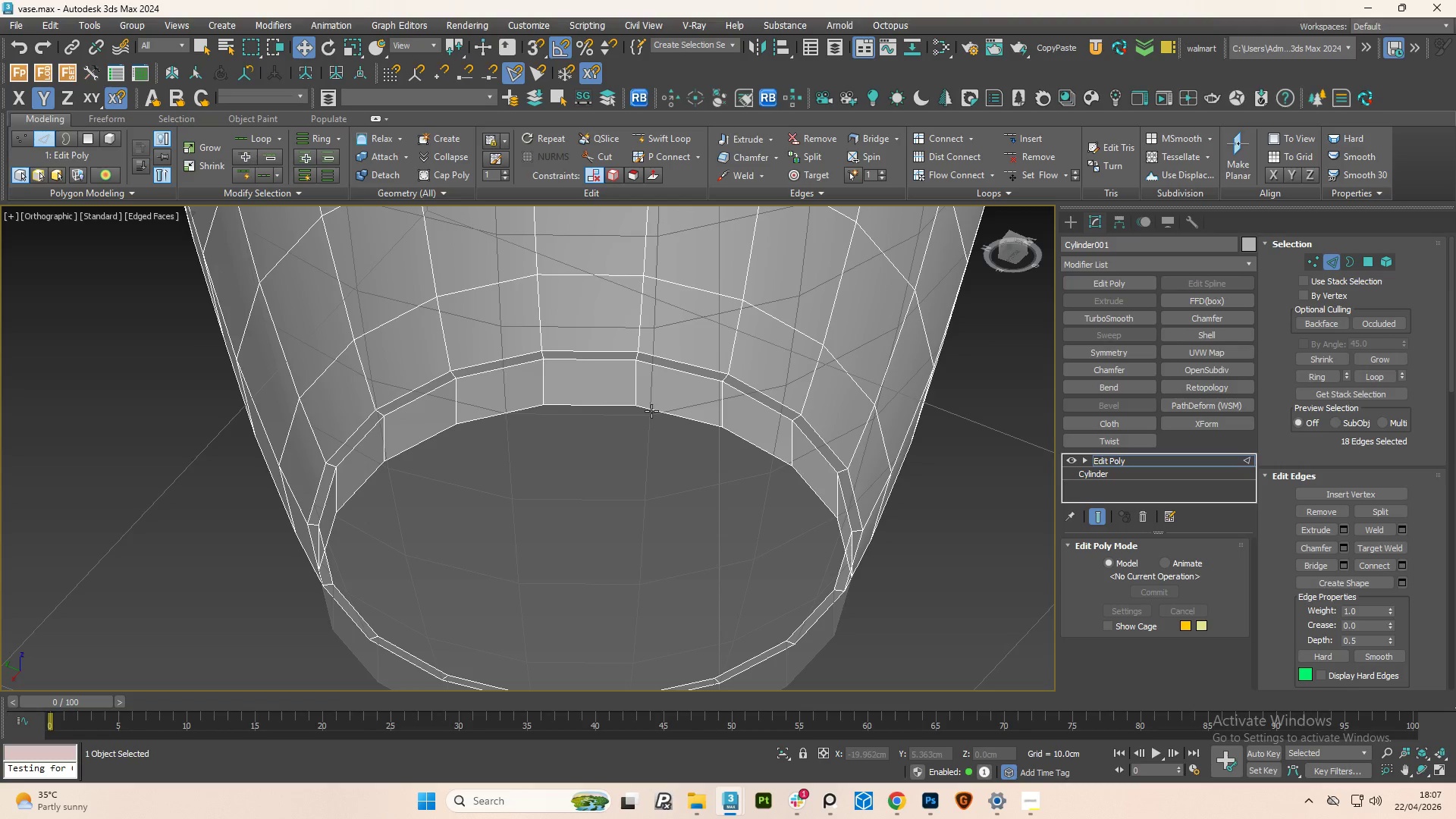 
key(Control+Z)
 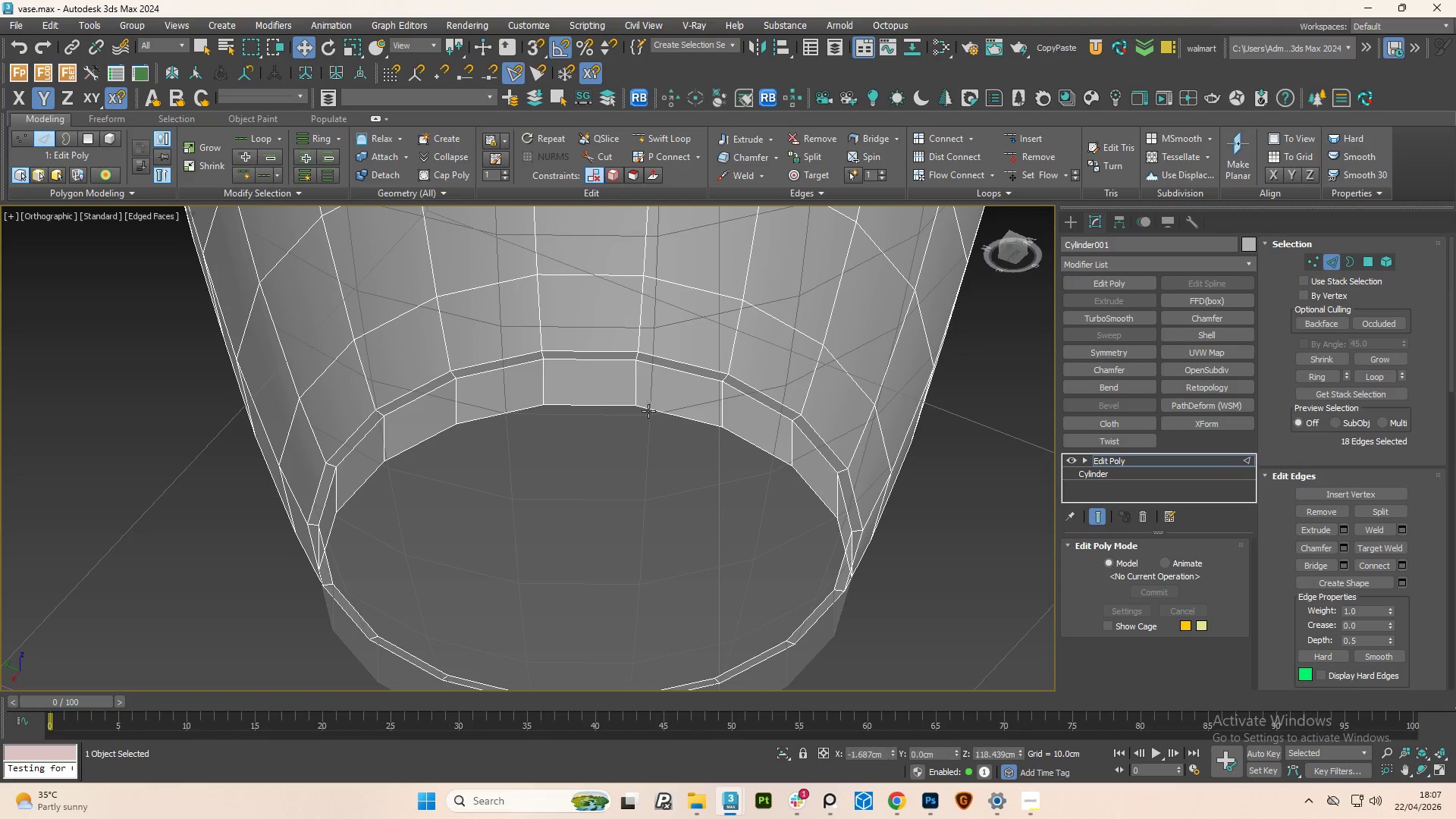 
key(Control+Z)
 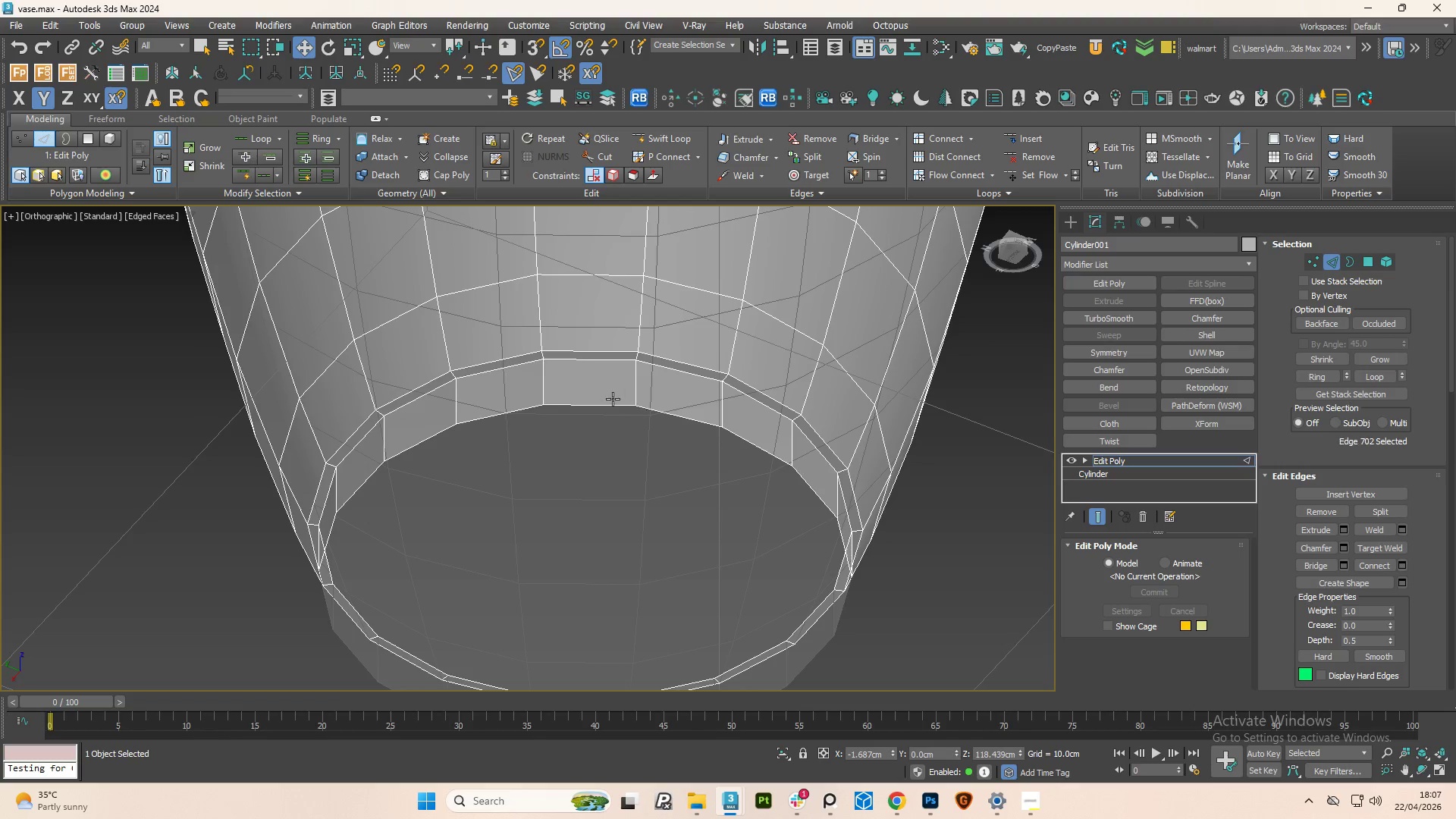 
key(Control+Z)
 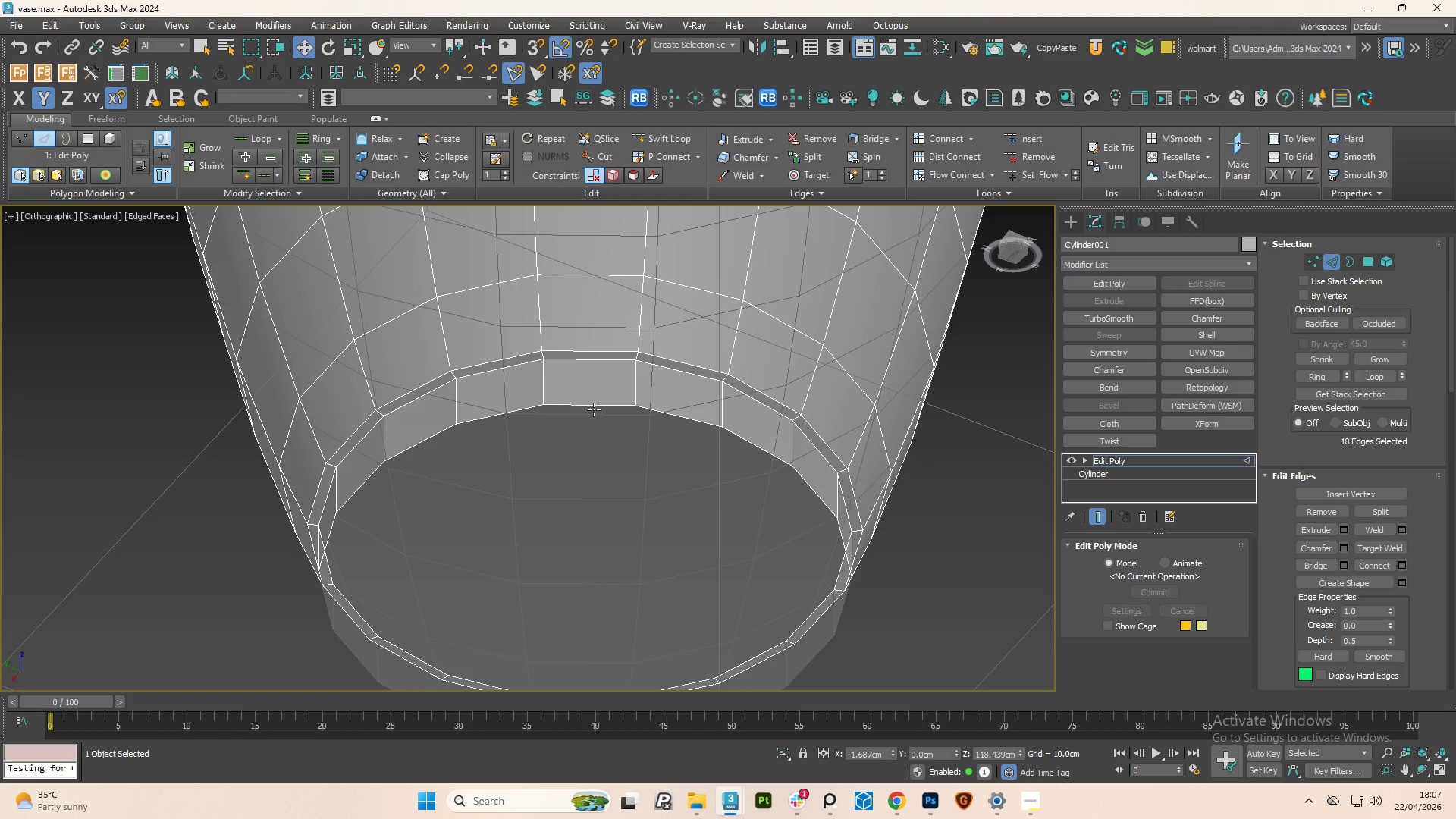 
scroll: coordinate [585, 468], scroll_direction: down, amount: 5.0
 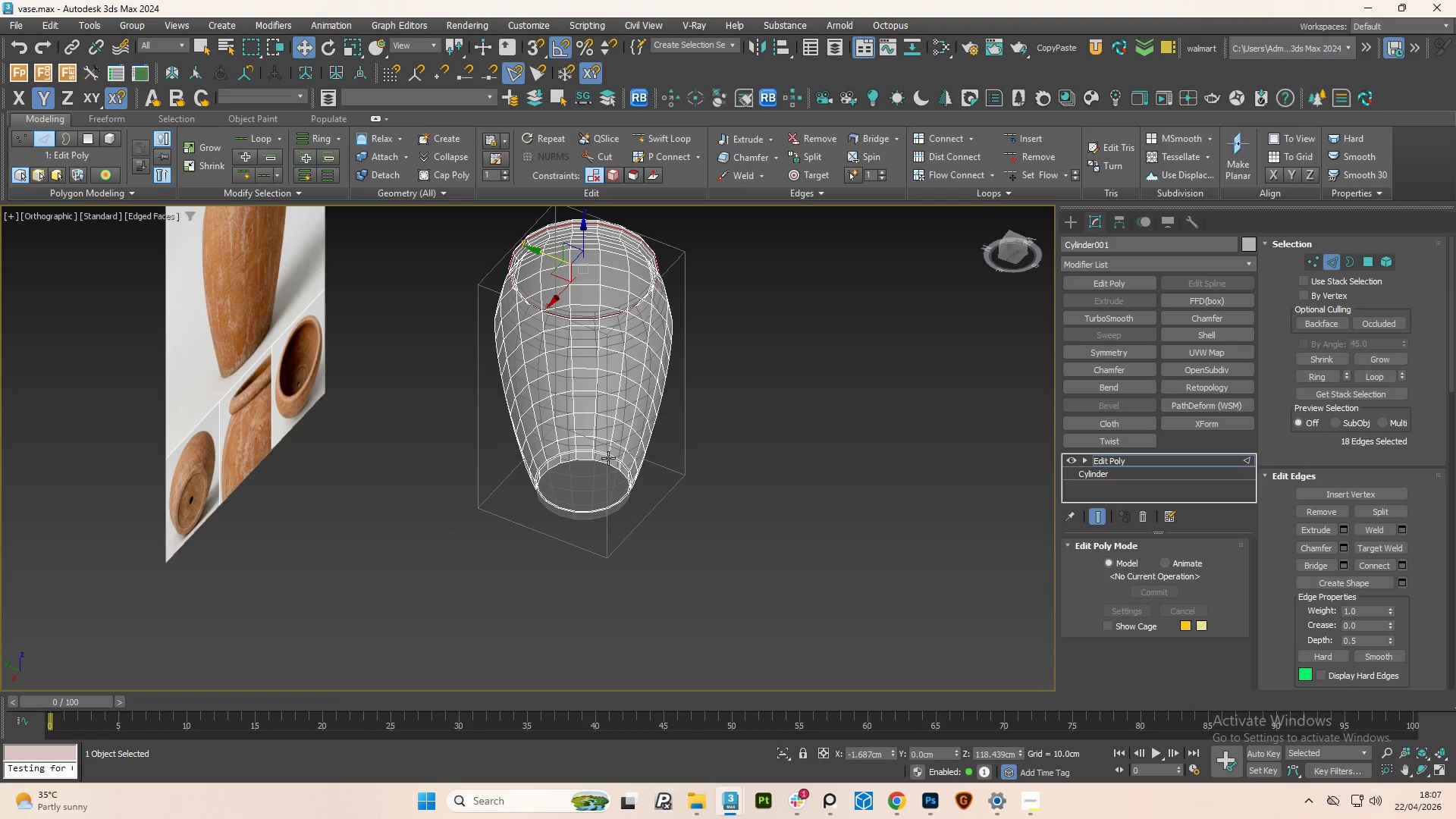 
hold_key(key=Y, duration=0.81)
 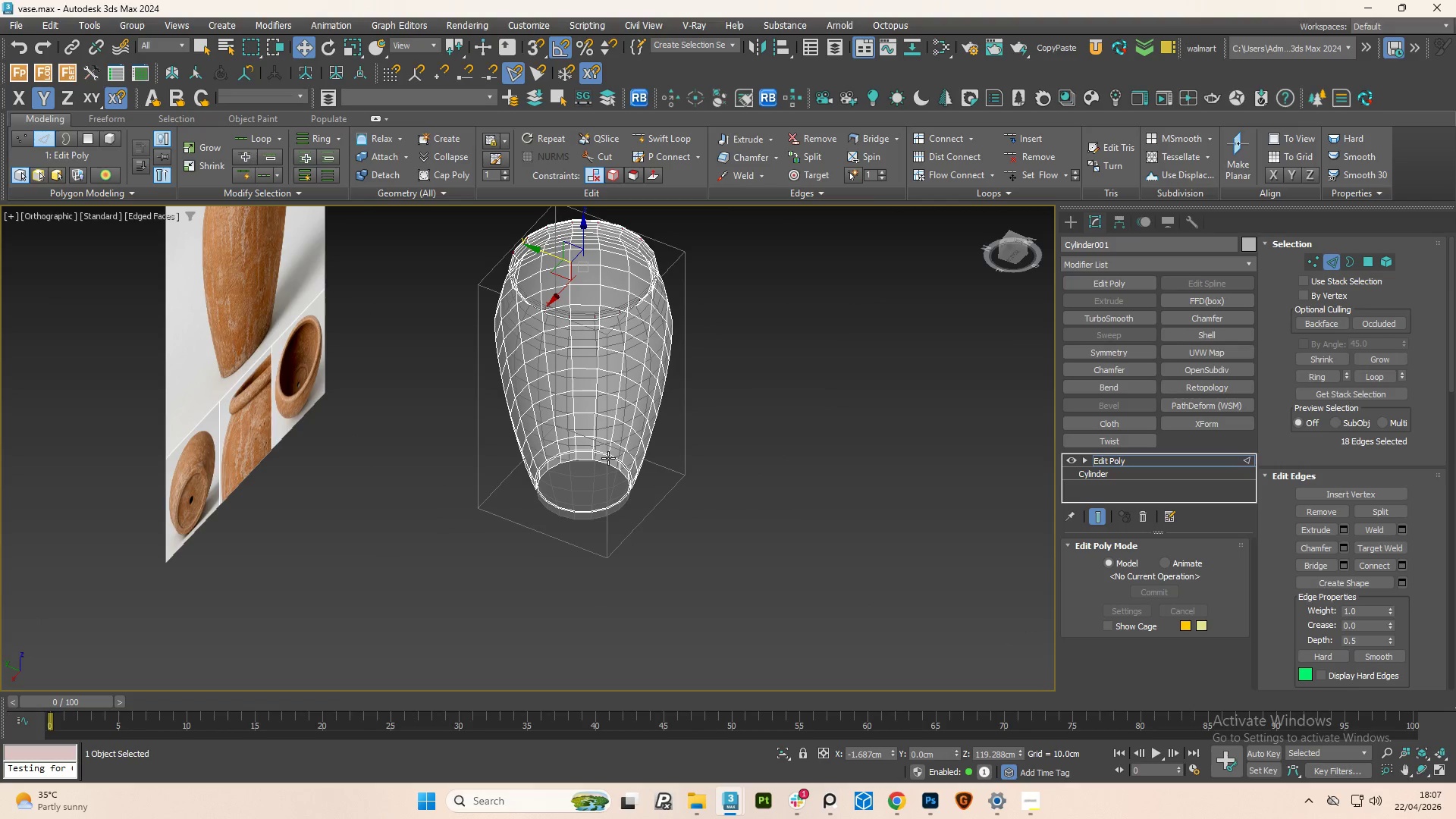 
key(Control+Y)
 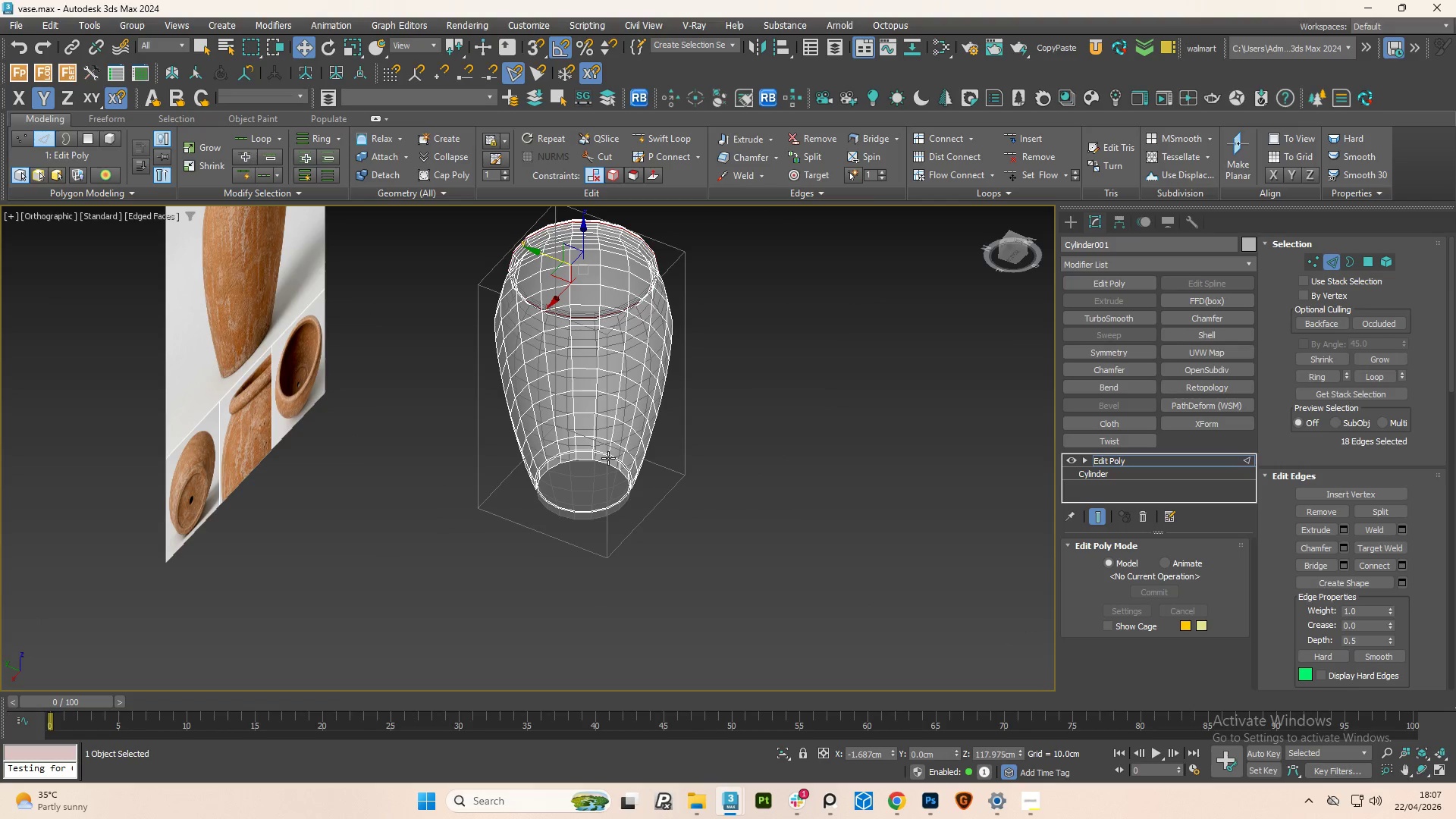 
key(Control+Y)
 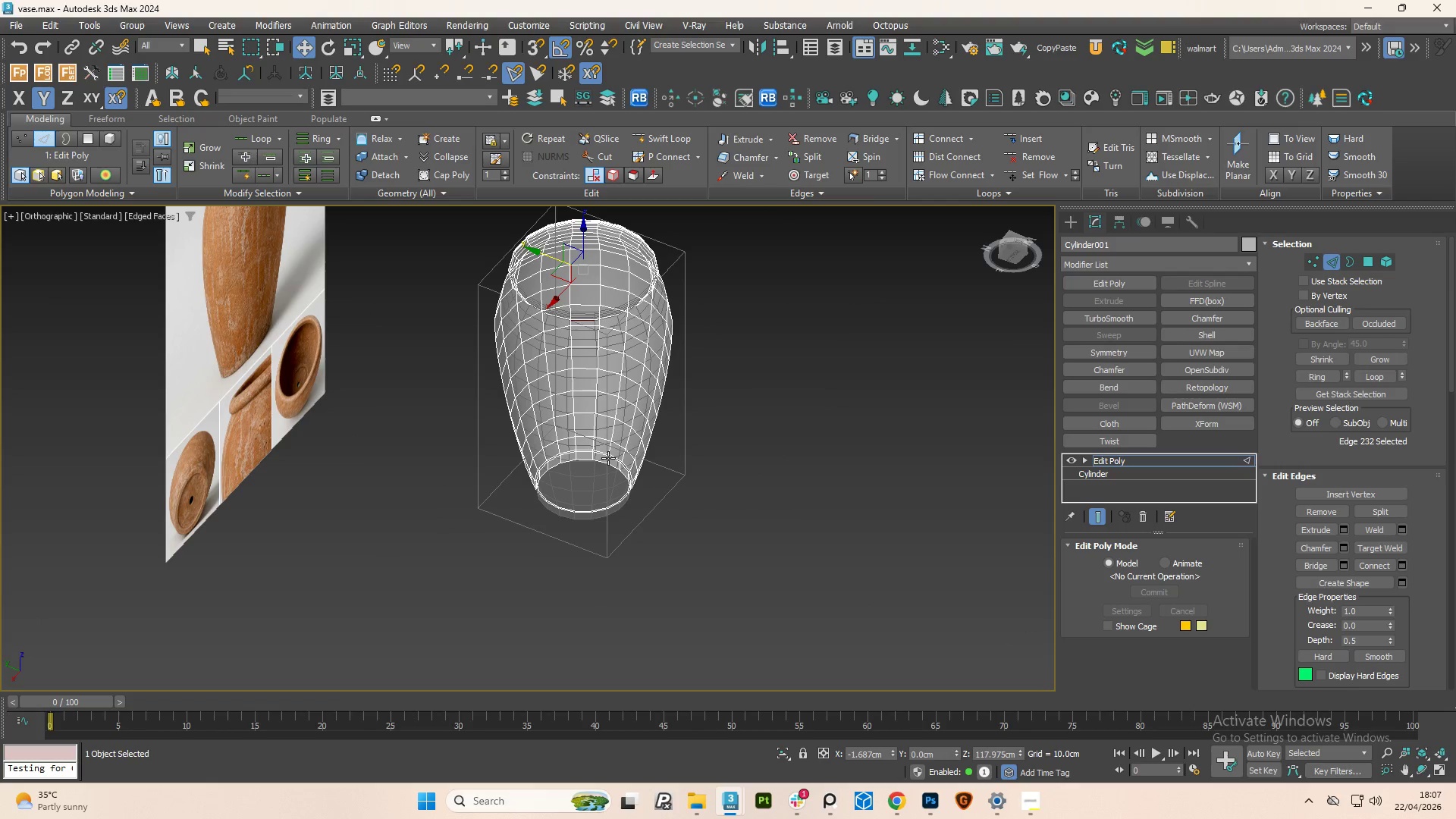 
key(Control+Y)
 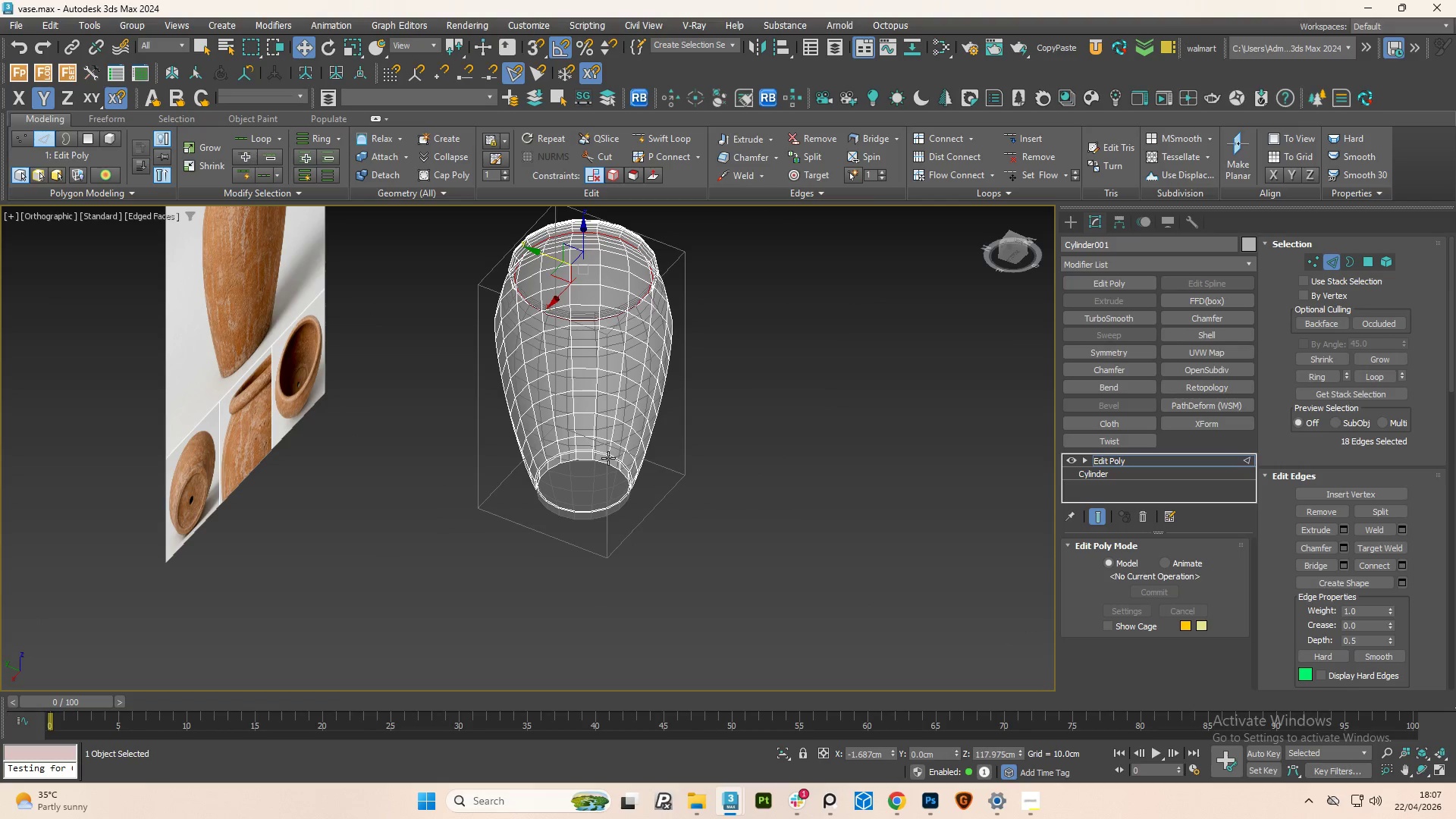 
key(Control+Y)
 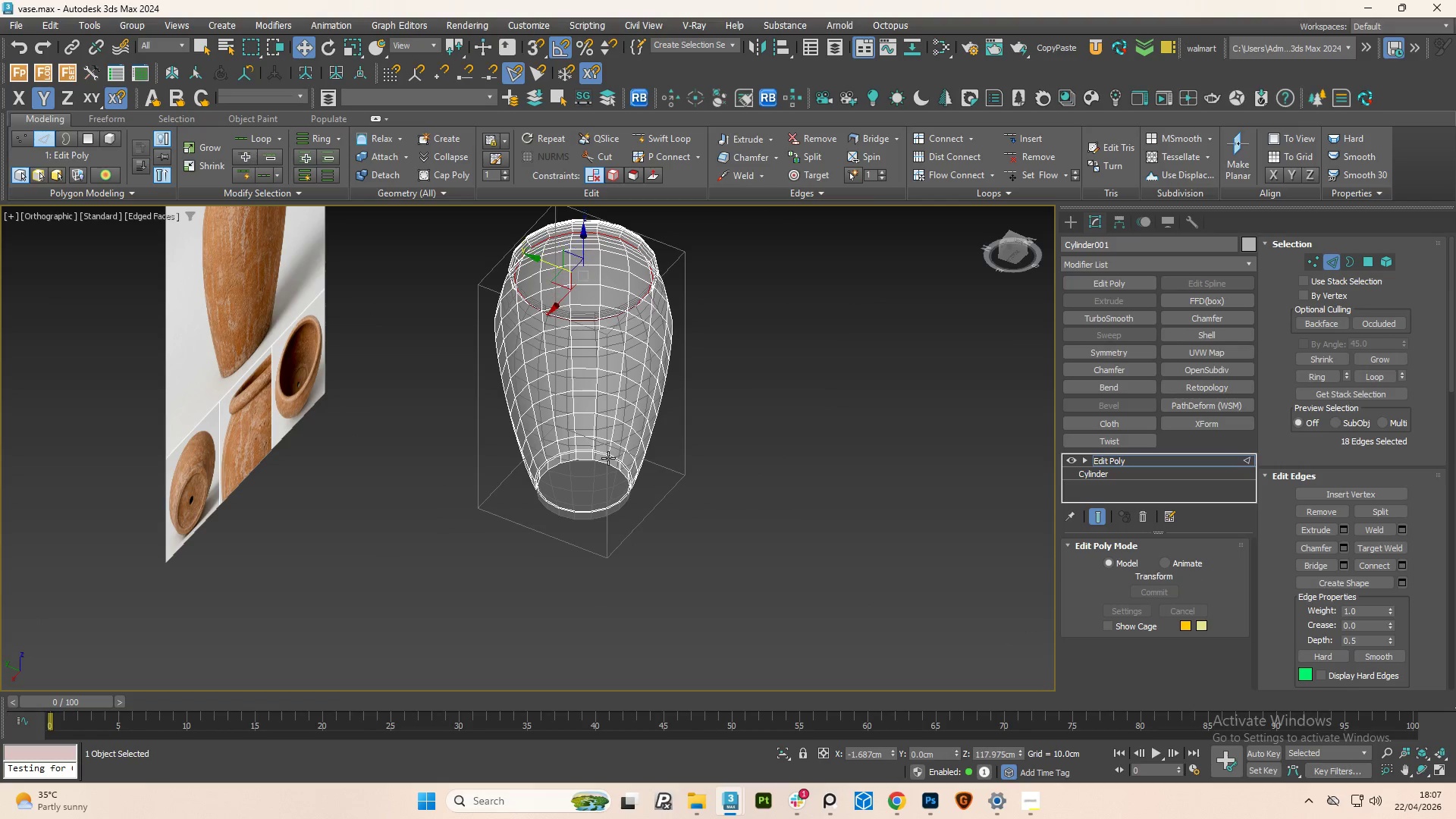 
key(Control+Y)
 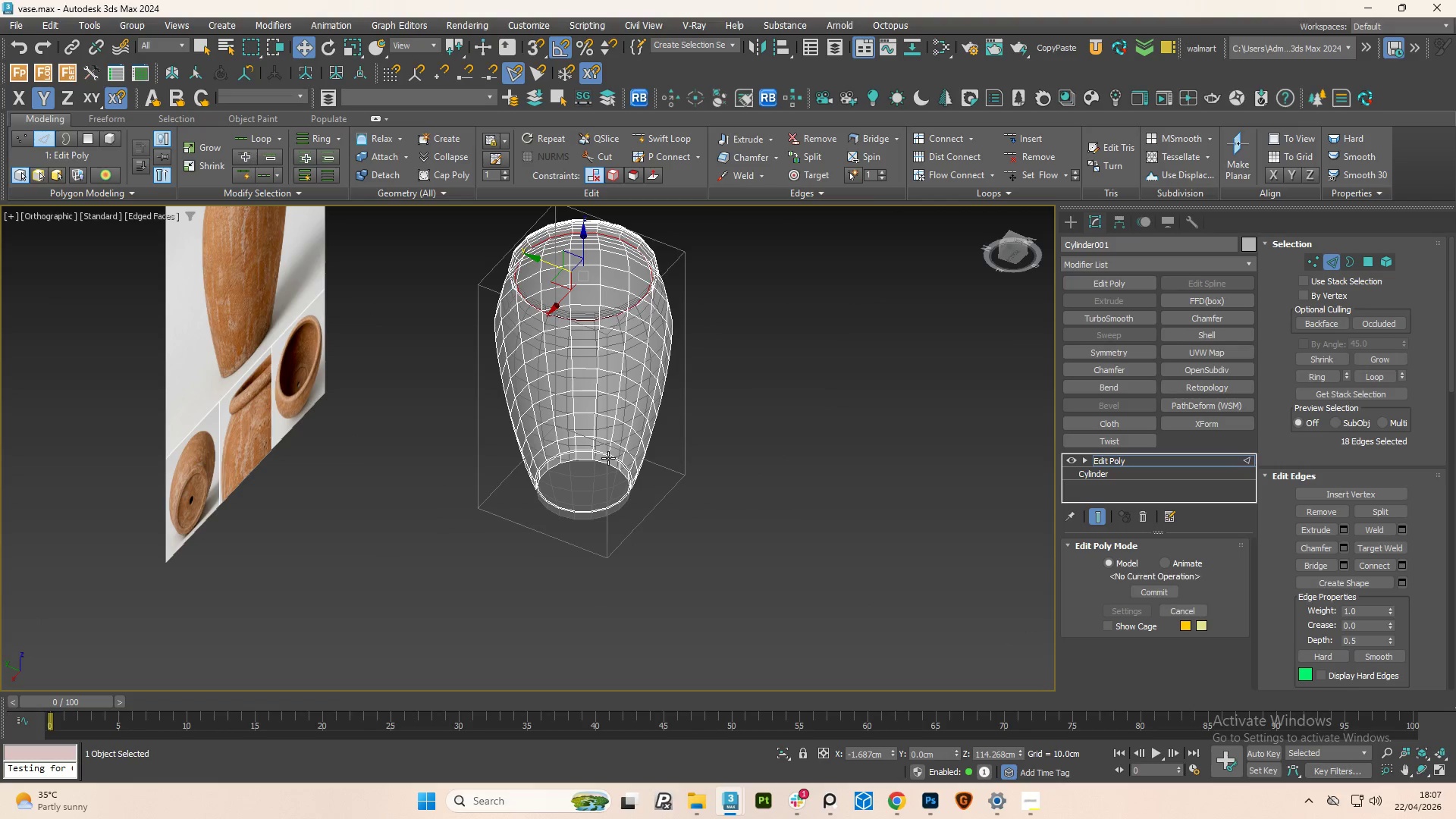 
key(Control+Y)
 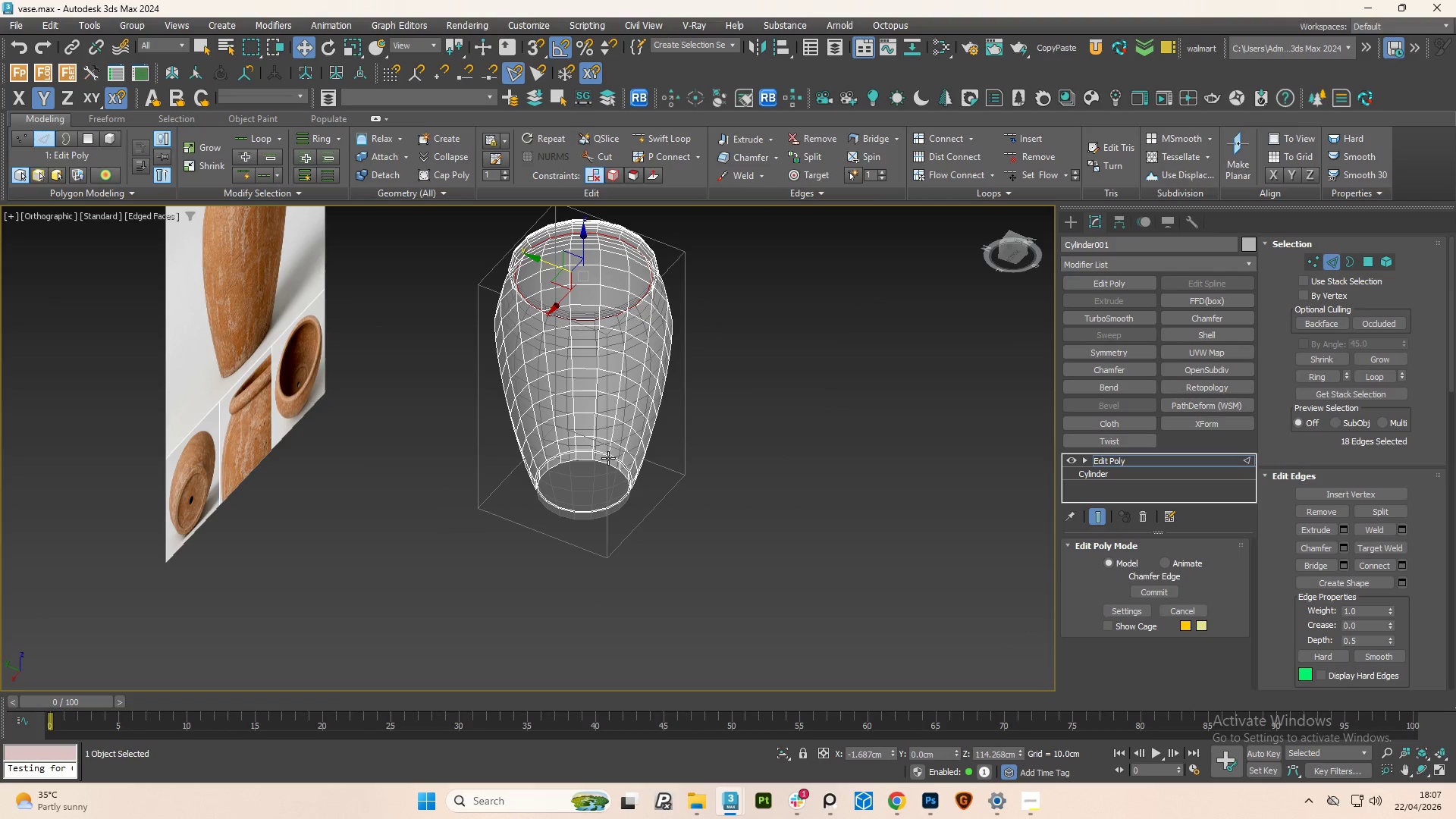 
key(Control+Y)
 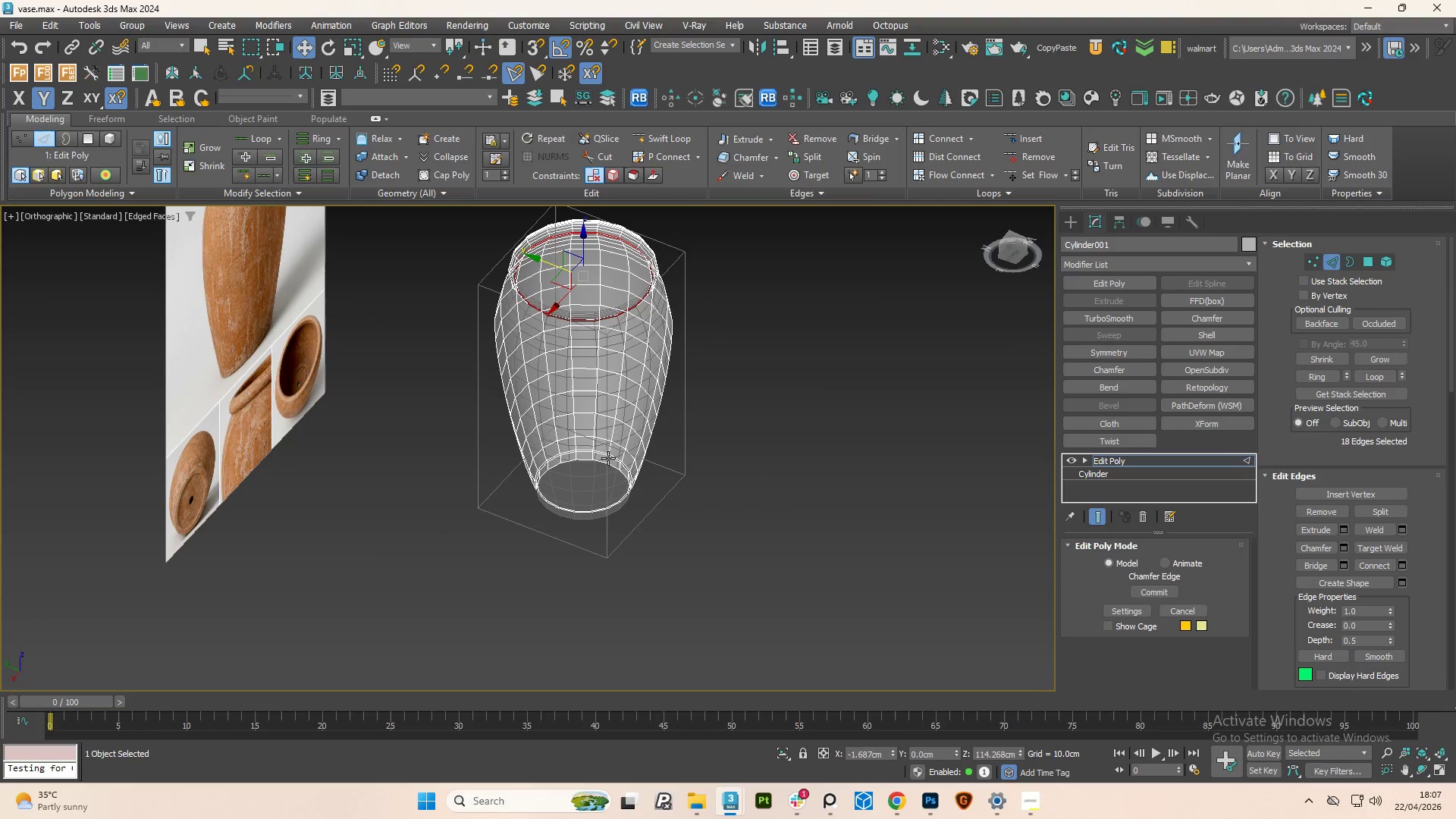 
key(Control+Y)
 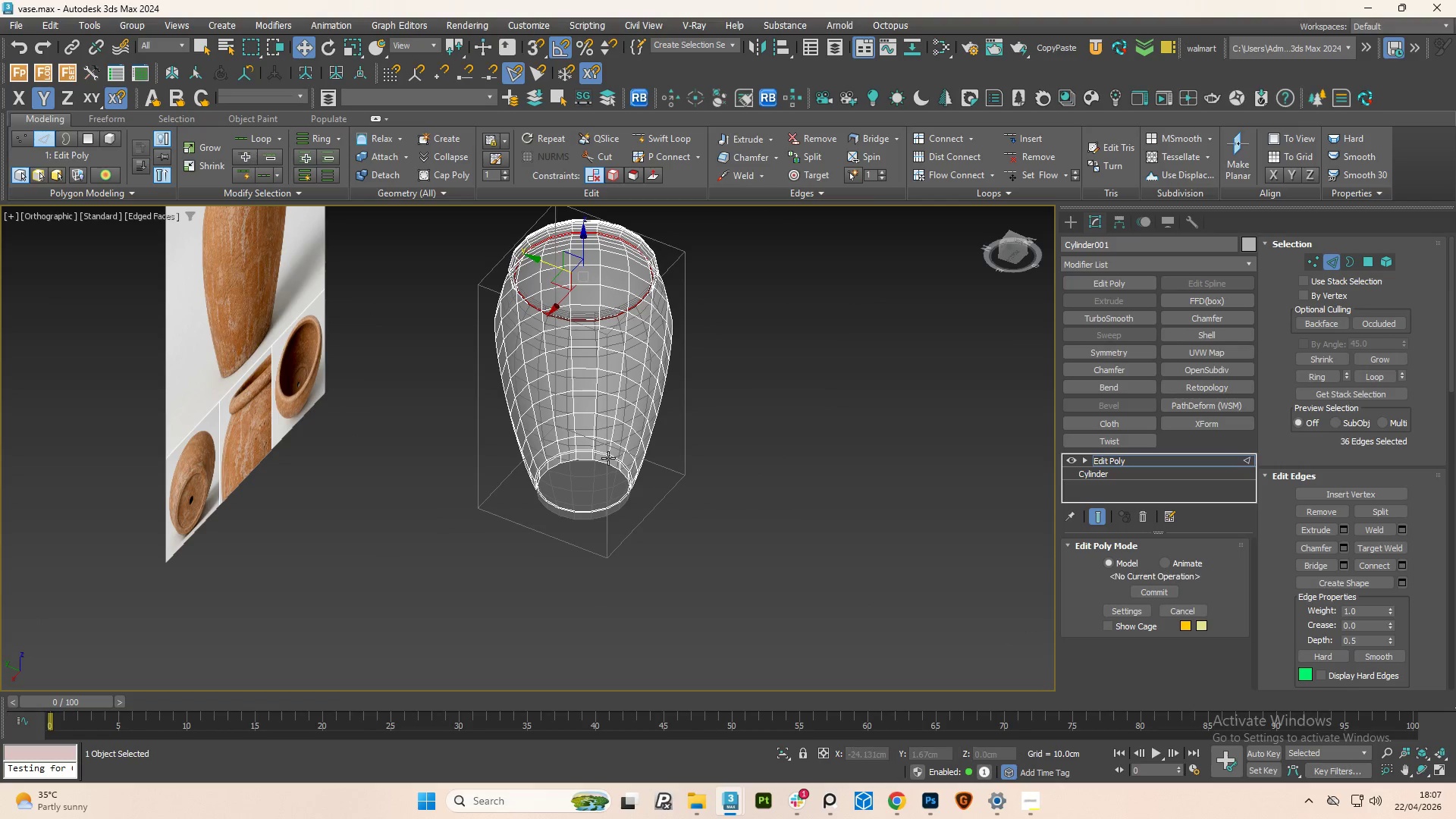 
key(Control+Y)
 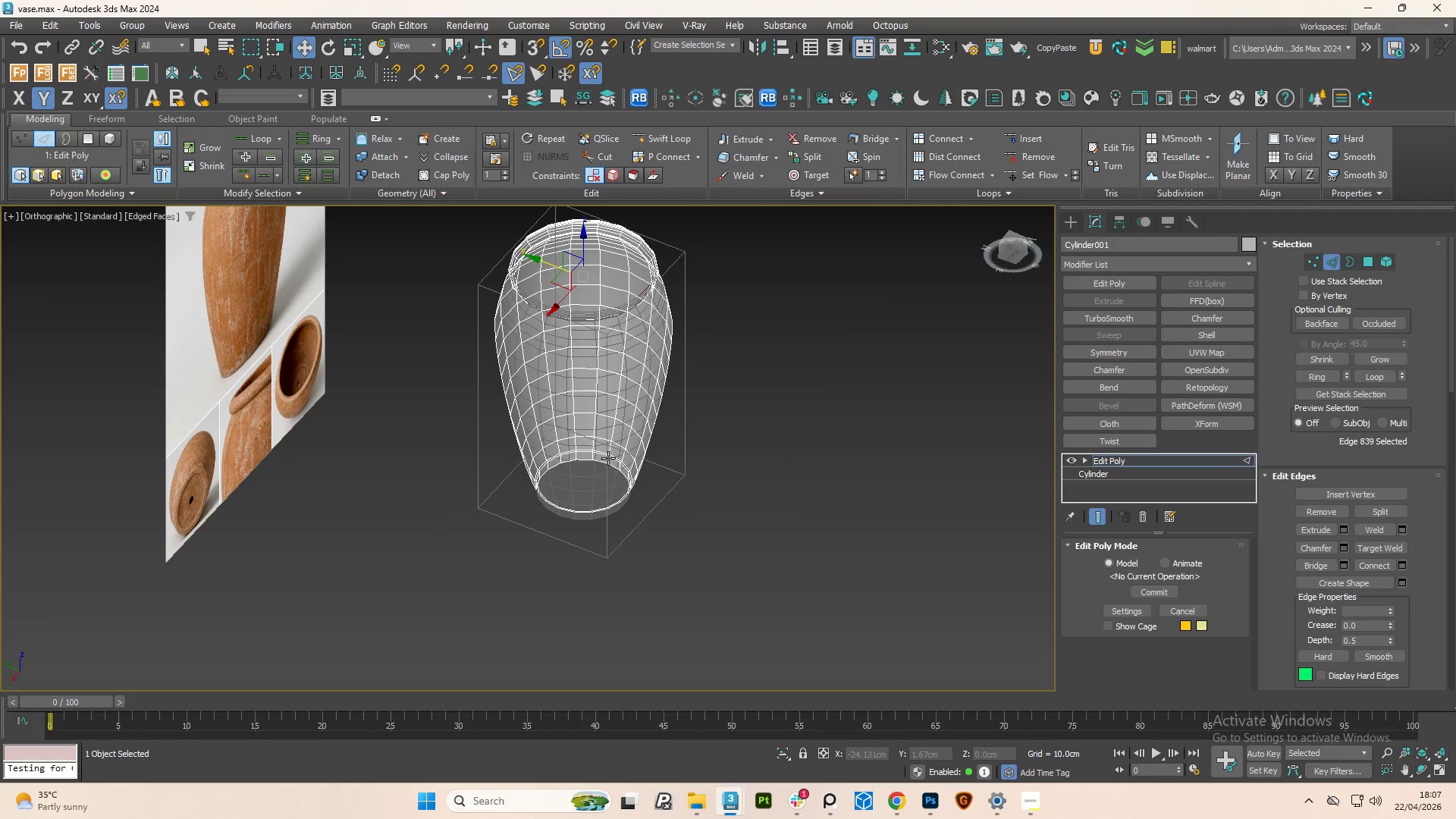 
key(Control+Y)
 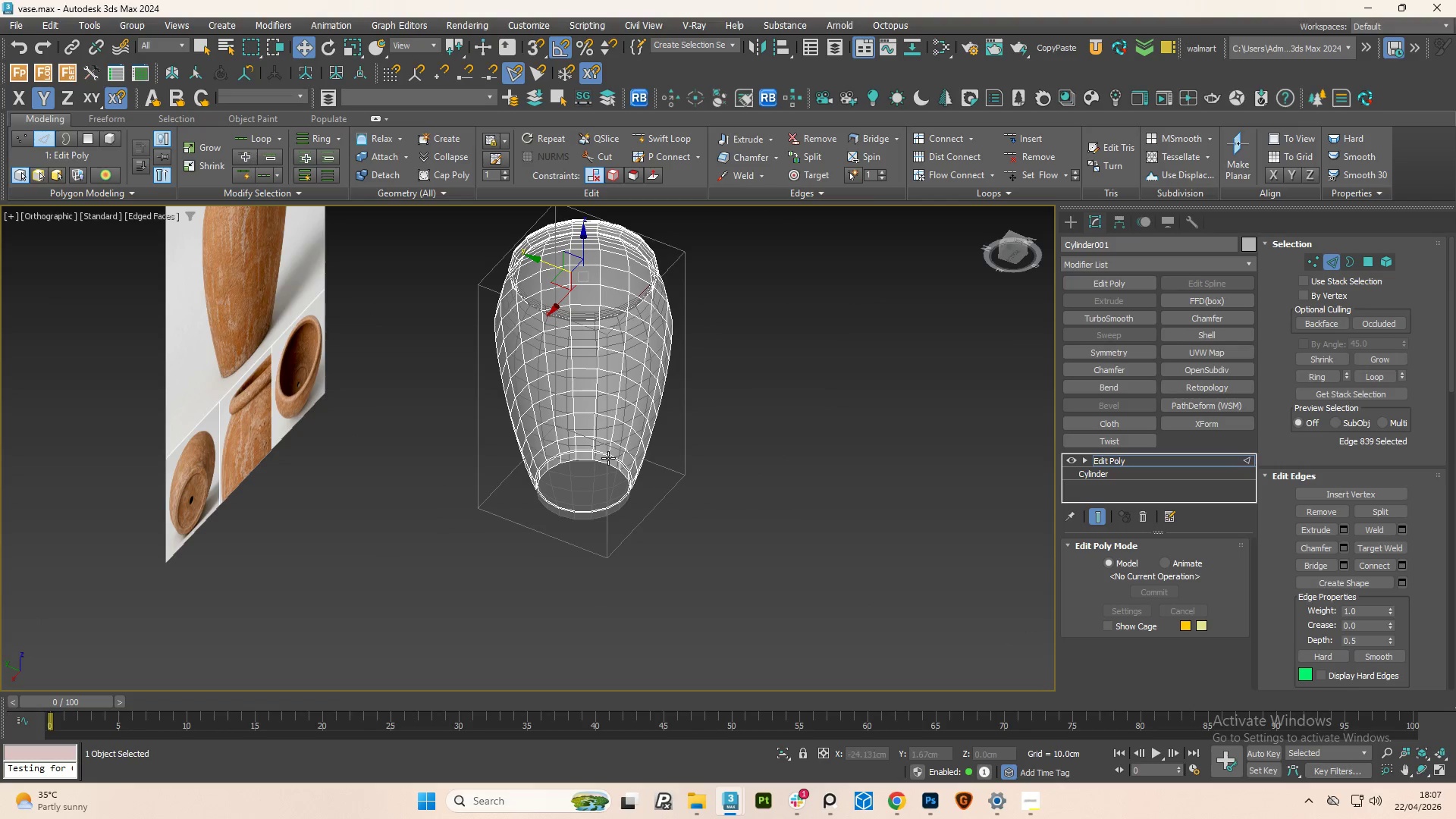 
key(Control+Y)
 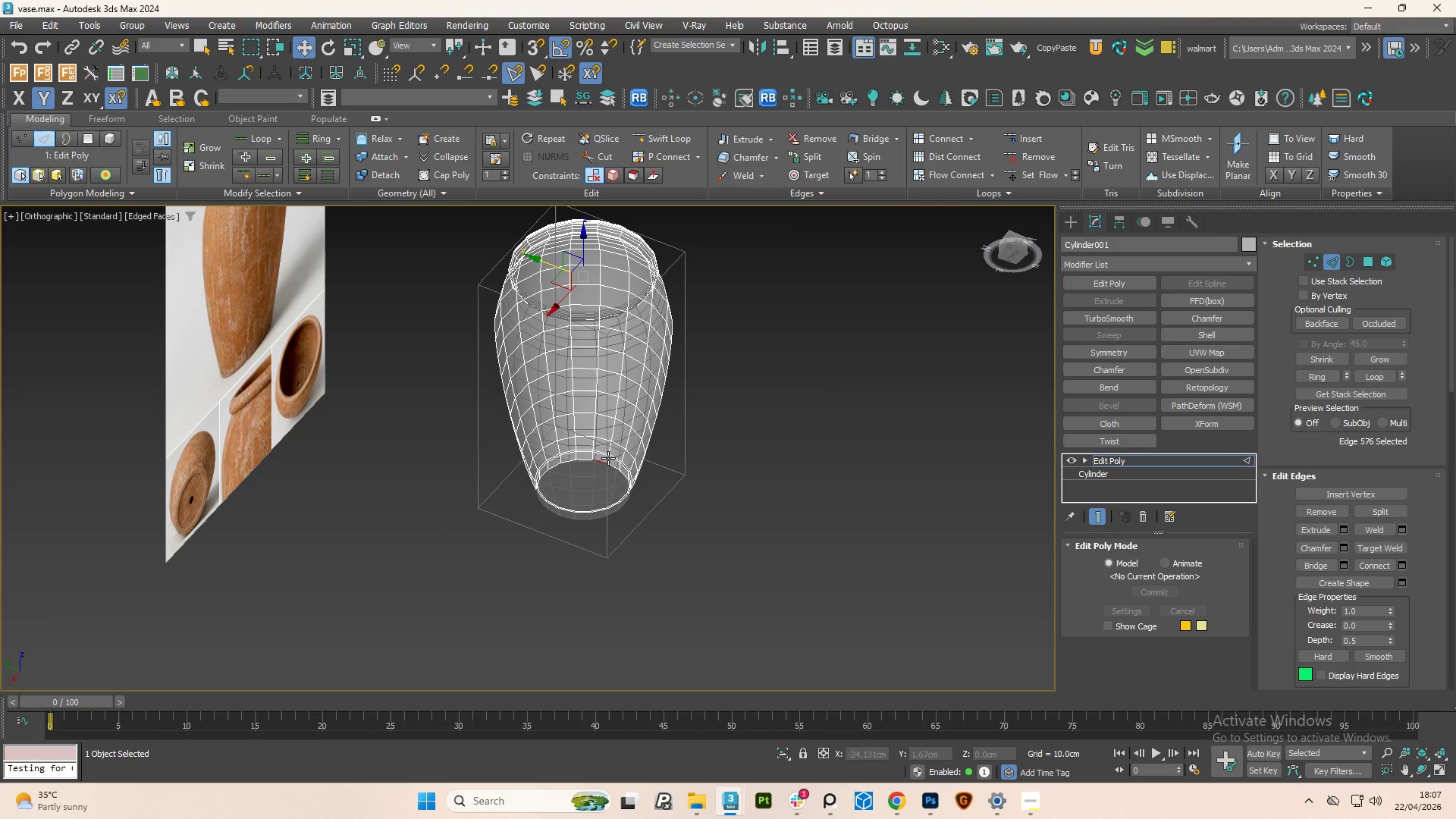 
key(Control+Y)
 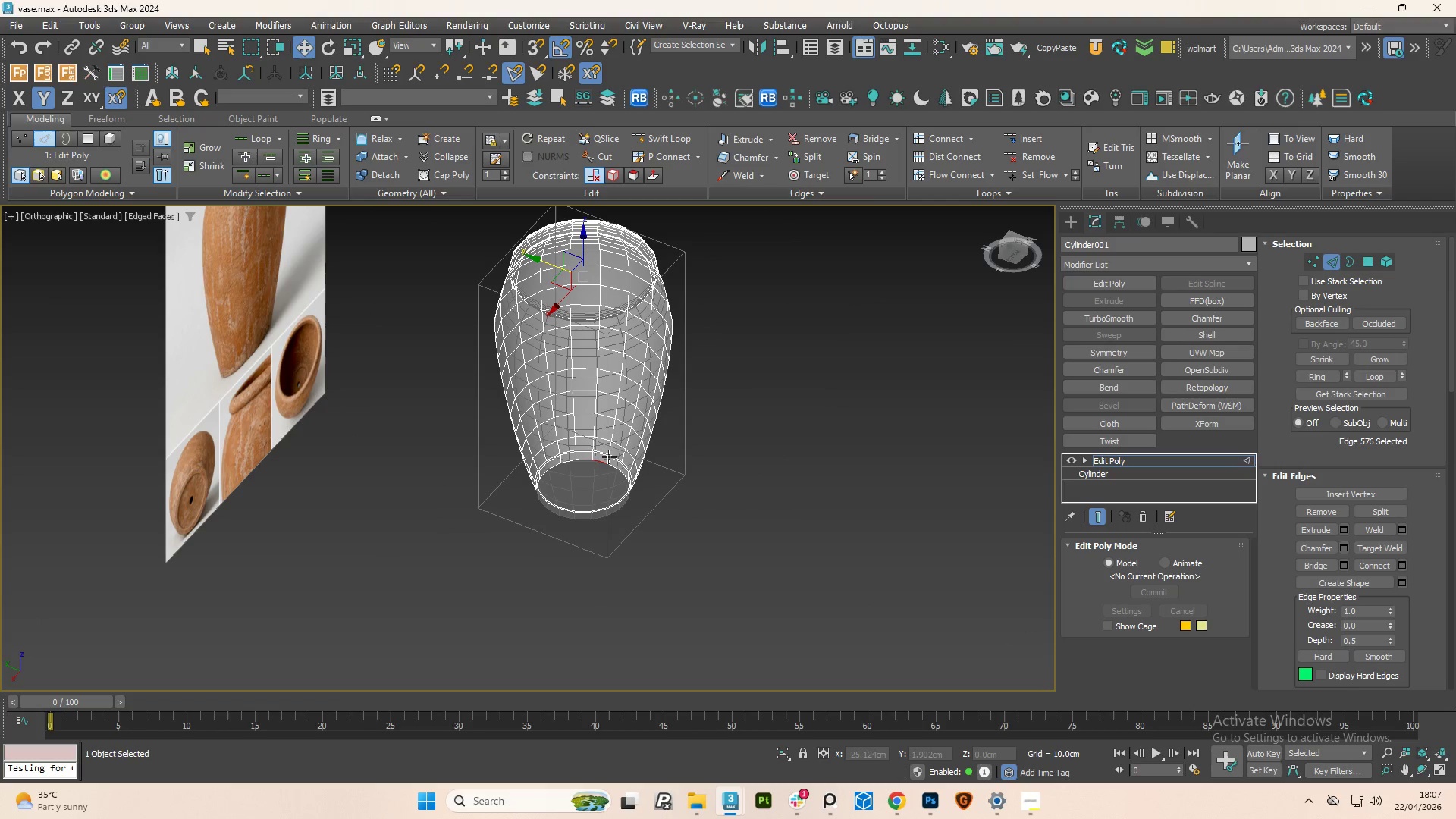 
scroll: coordinate [605, 460], scroll_direction: up, amount: 5.0
 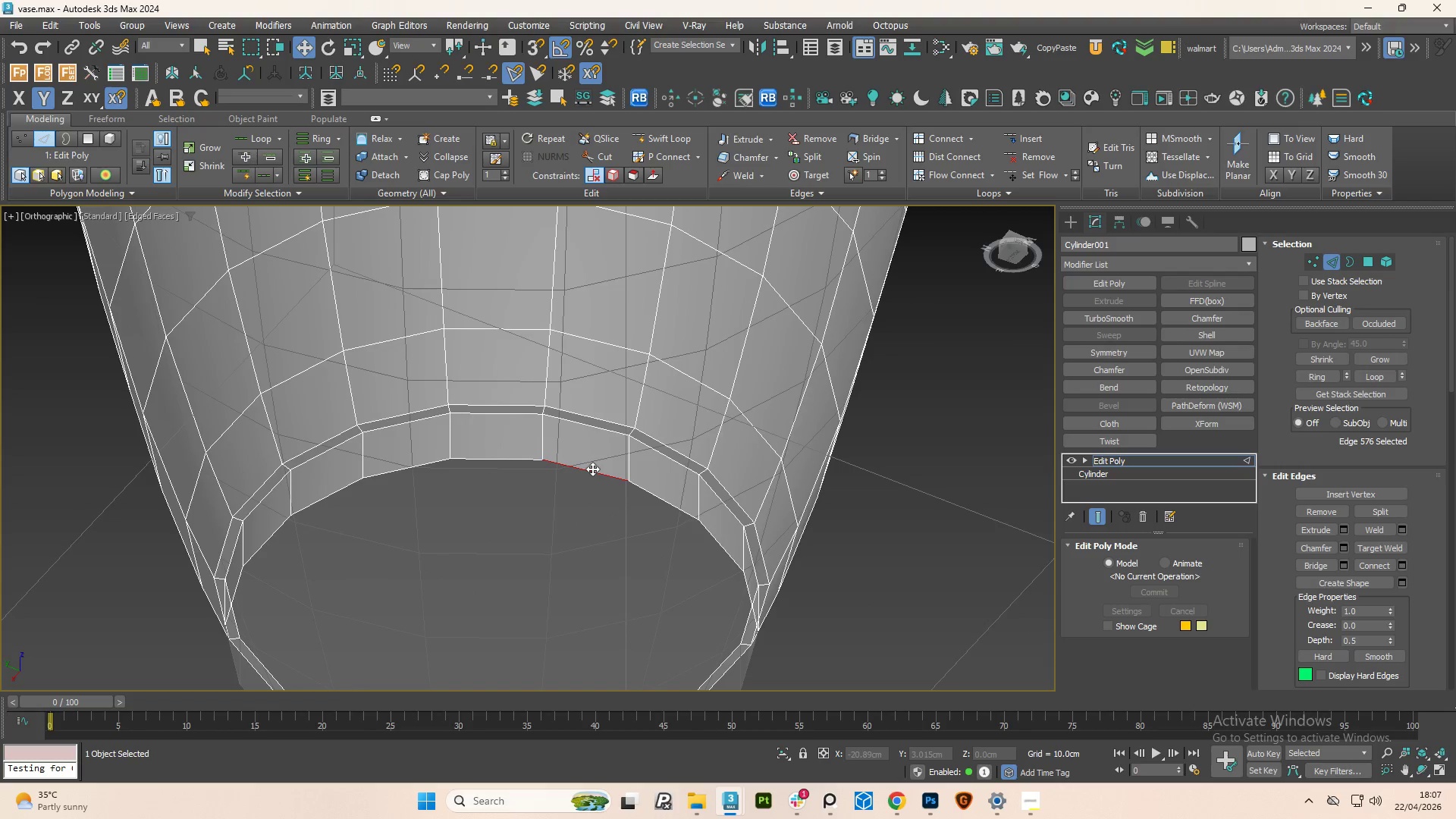 
double_click([592, 469])
 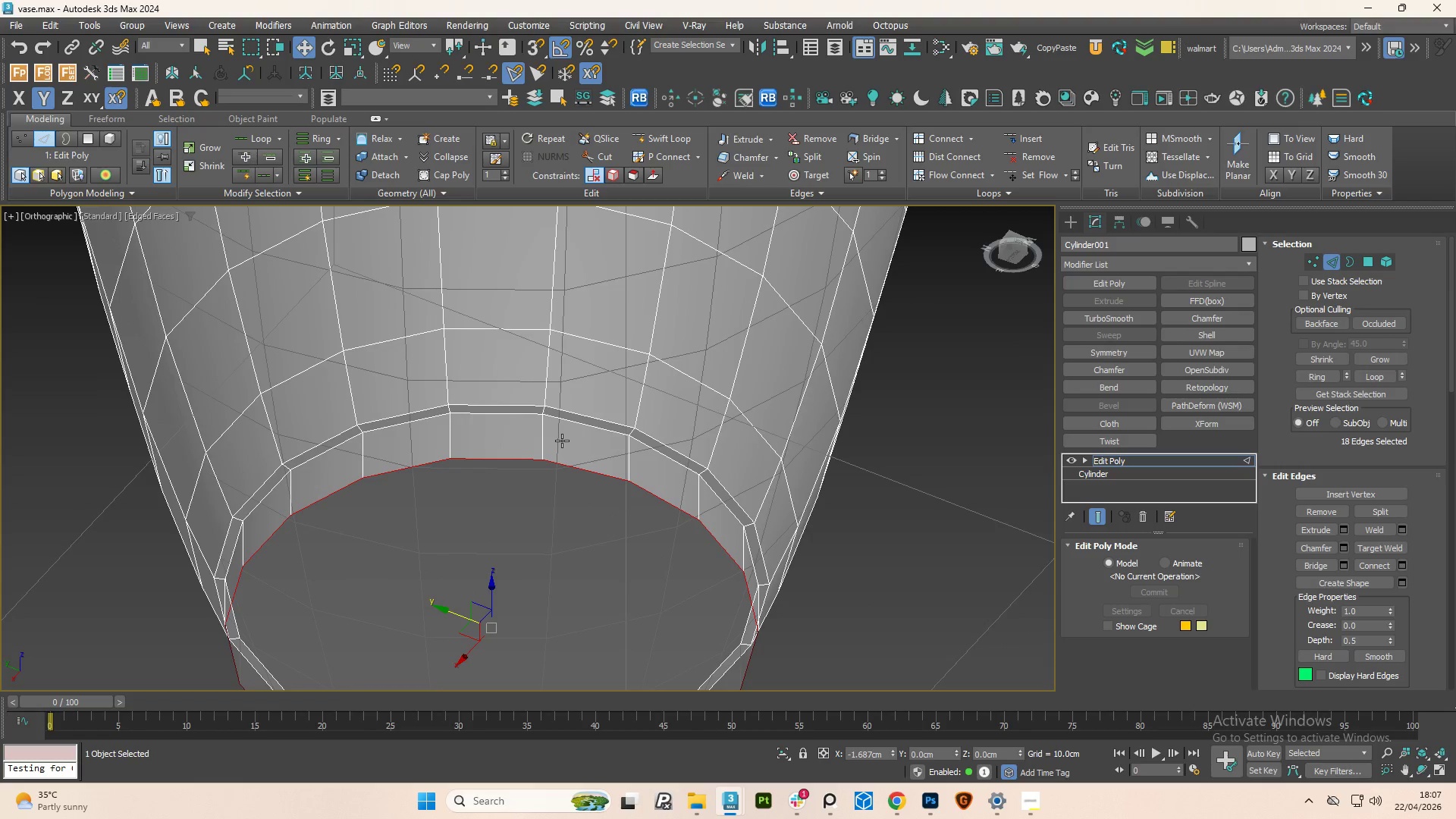 
key(4)
 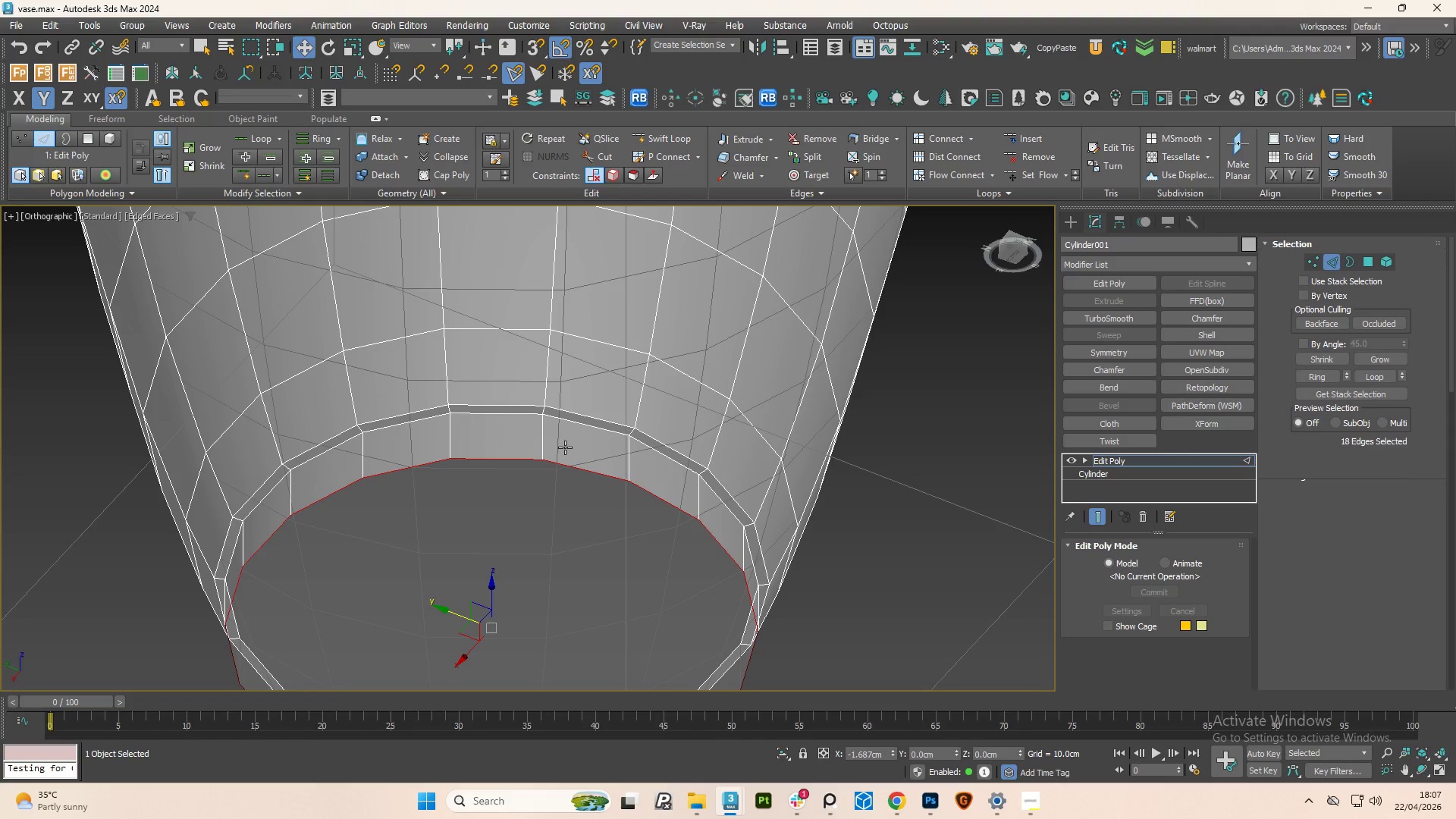 
left_click([565, 447])
 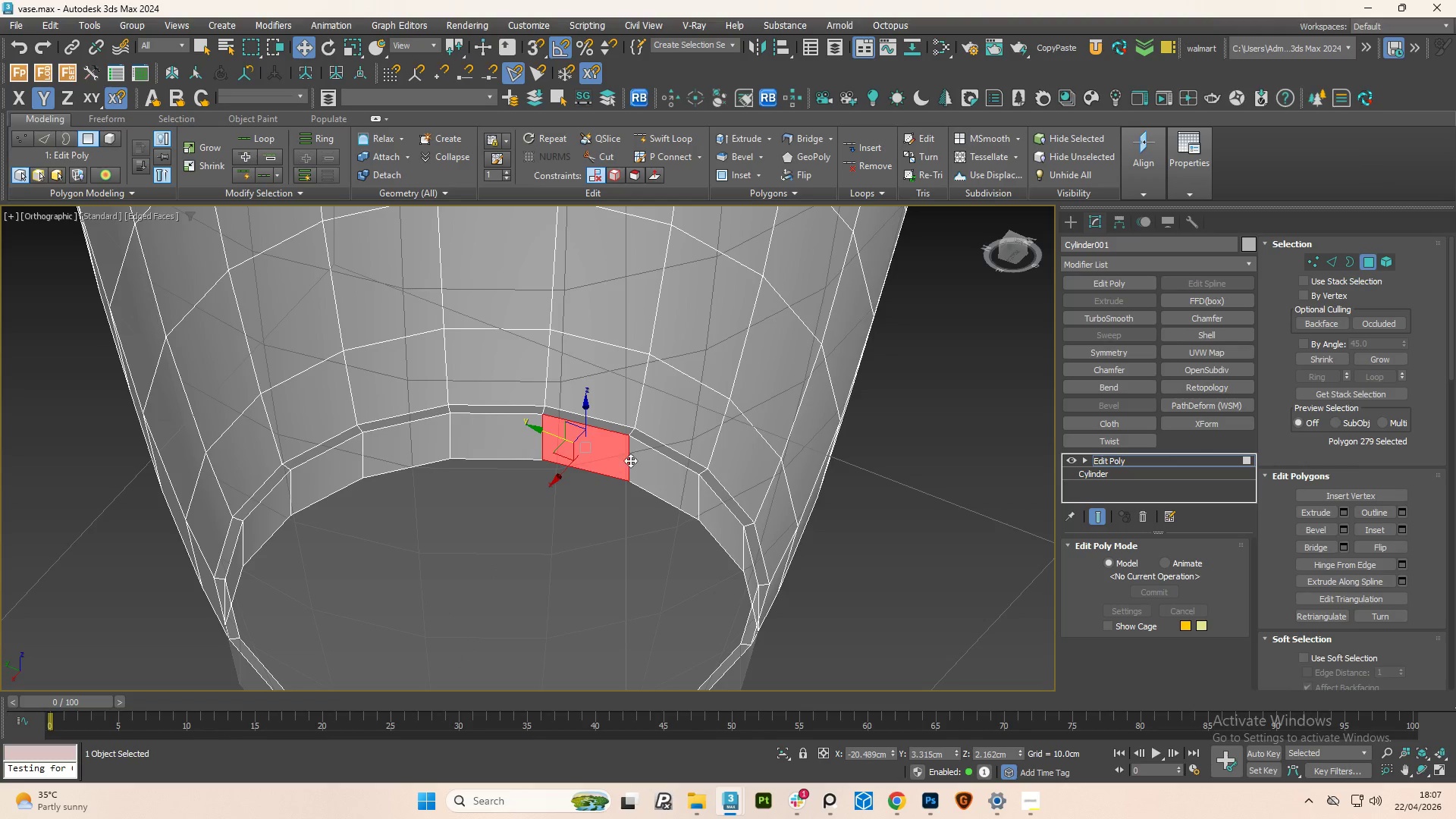 
hold_key(key=ControlLeft, duration=0.59)
double_click([647, 464])
 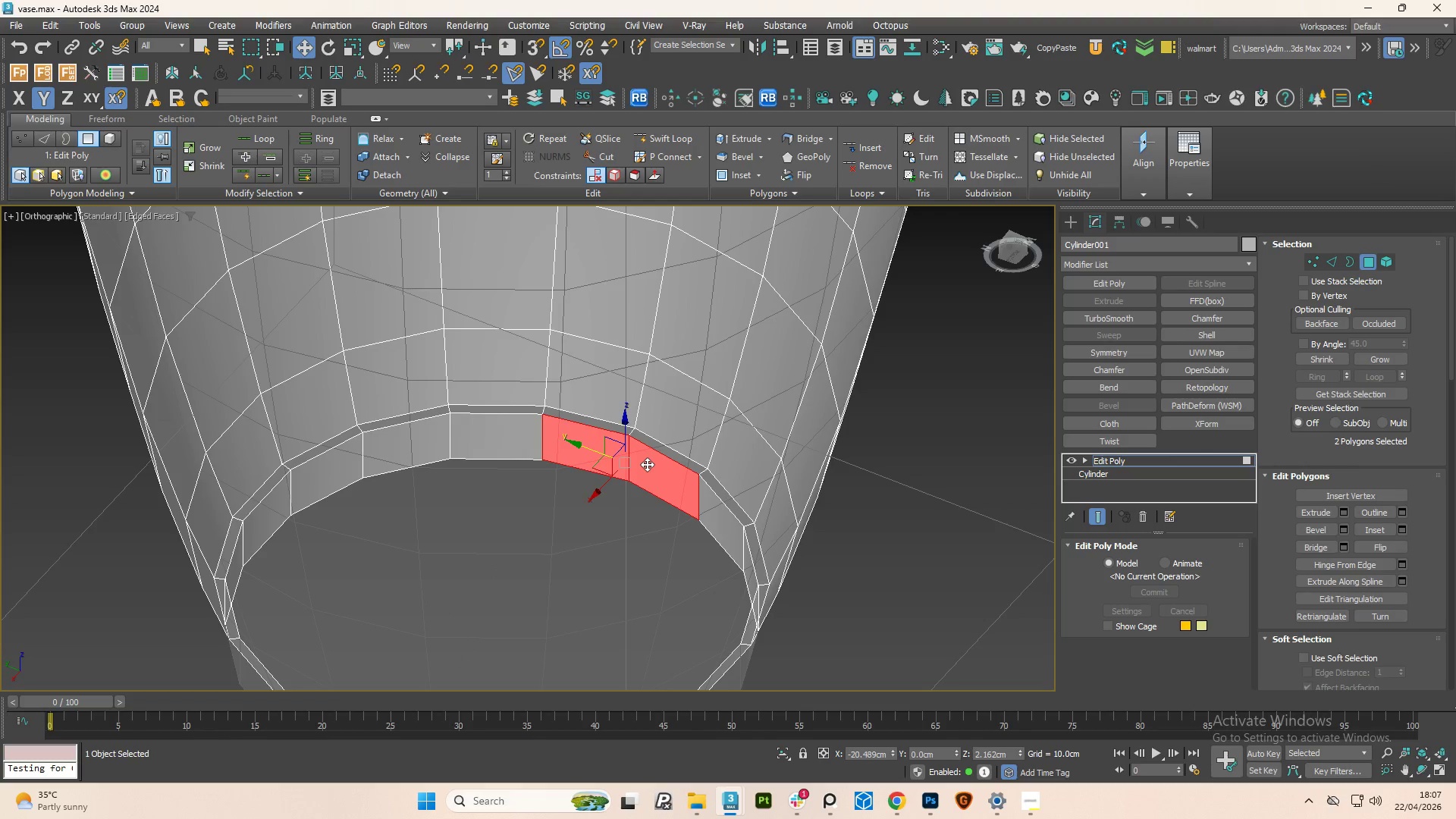 
hold_key(key=ControlLeft, duration=0.92)
double_click([648, 464])
 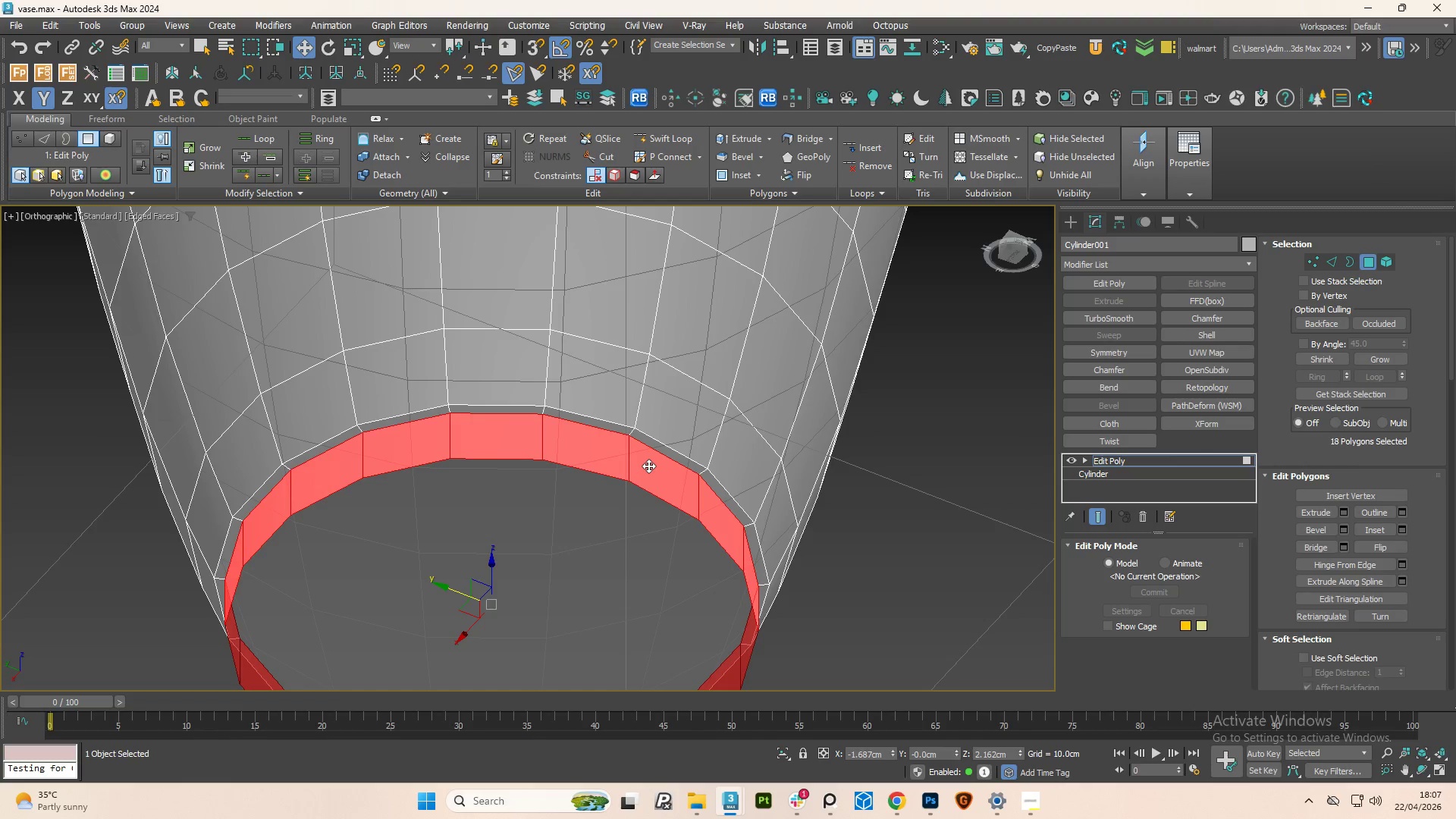 
key(Delete)
 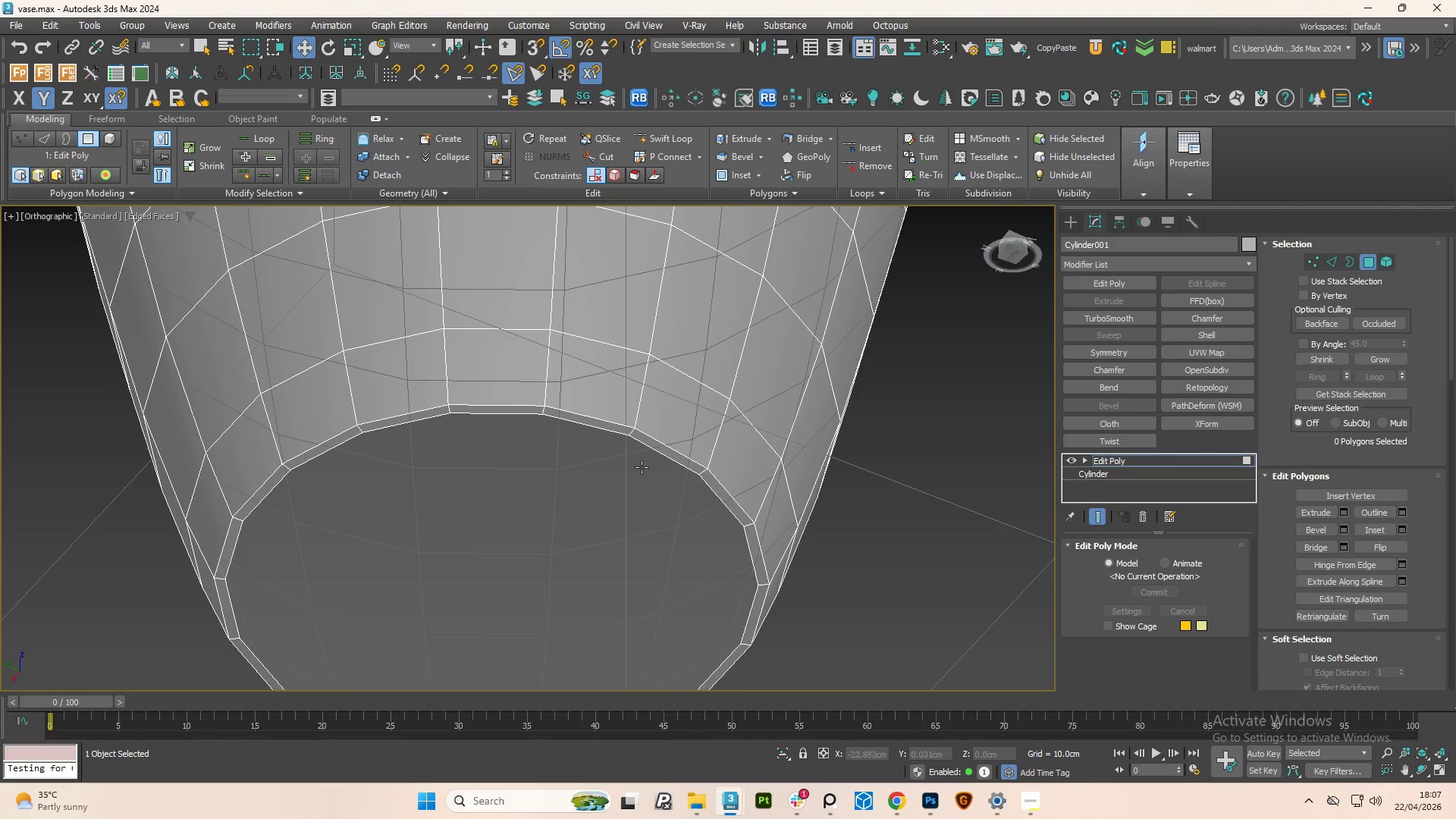 
key(3)
 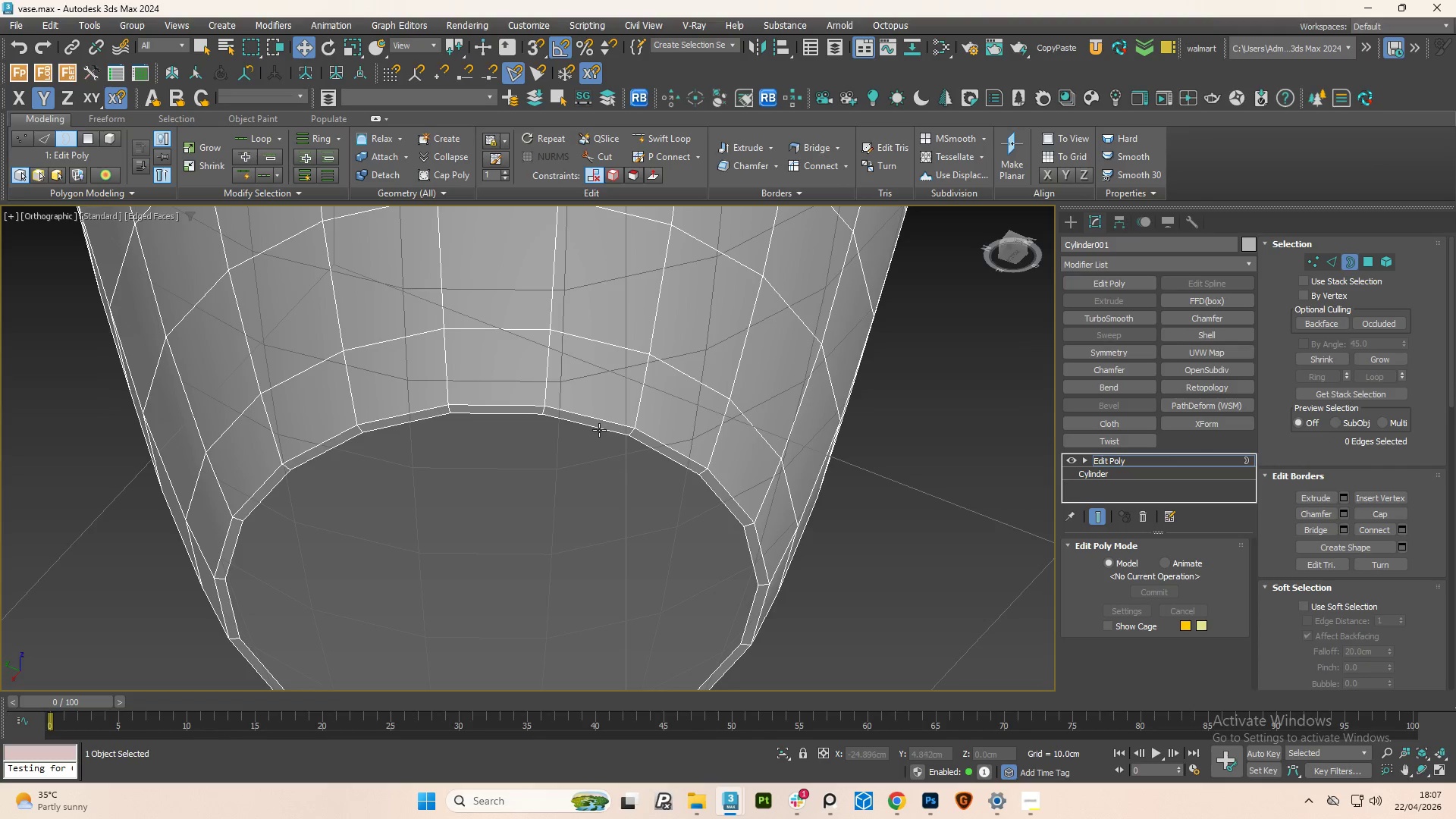 
left_click([599, 430])
 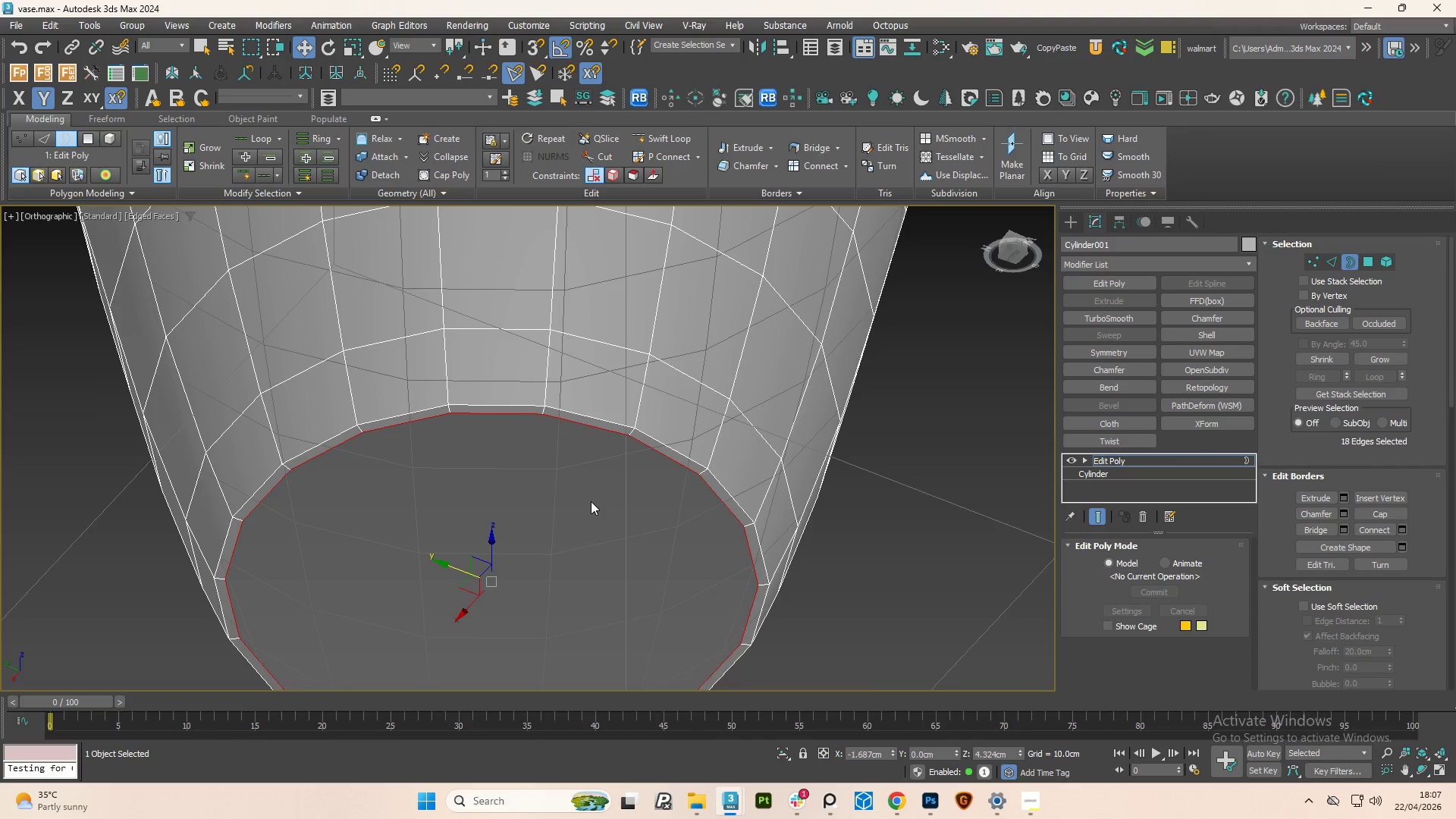 
scroll: coordinate [591, 501], scroll_direction: down, amount: 1.0
 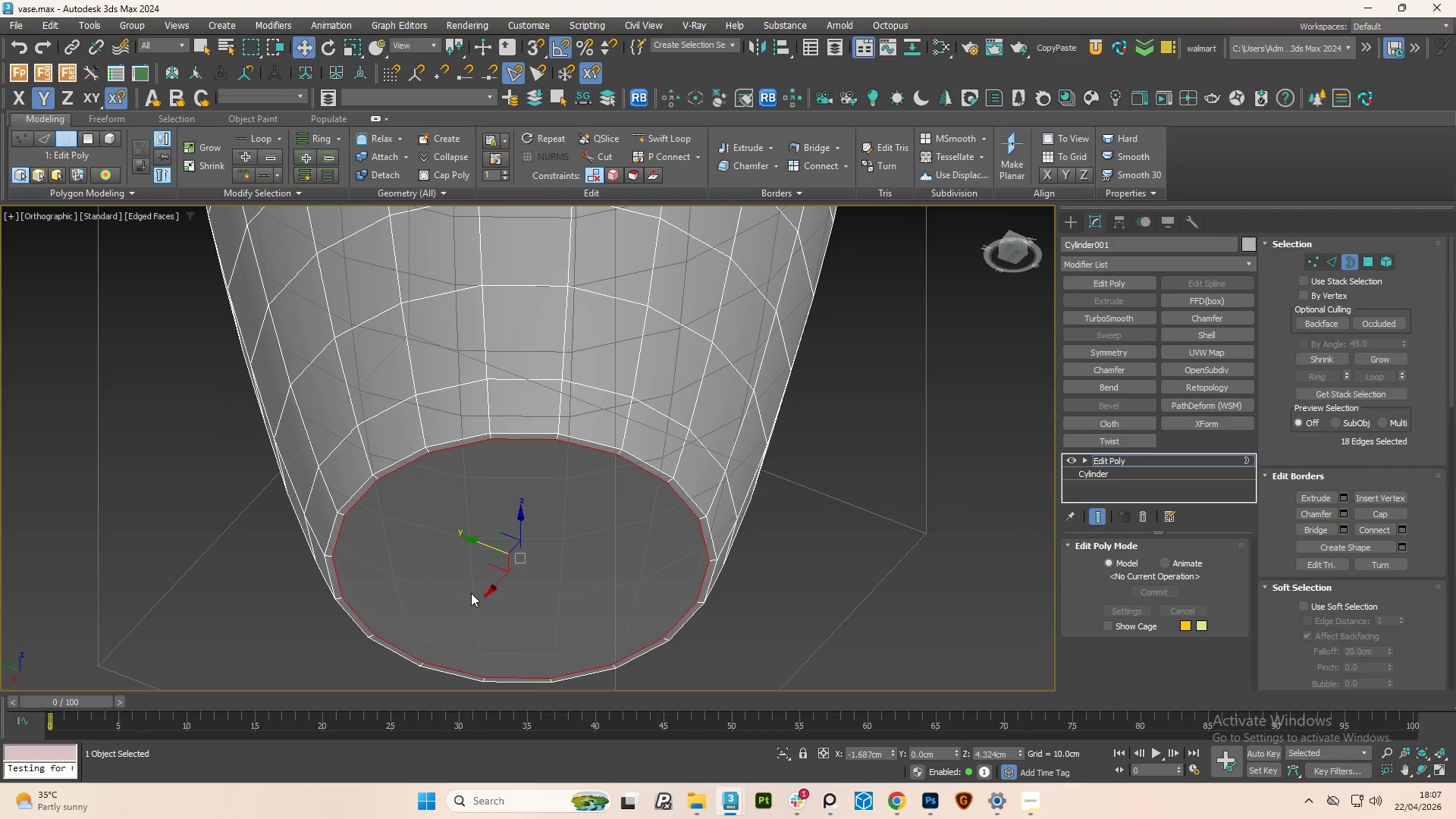 
key(R)
 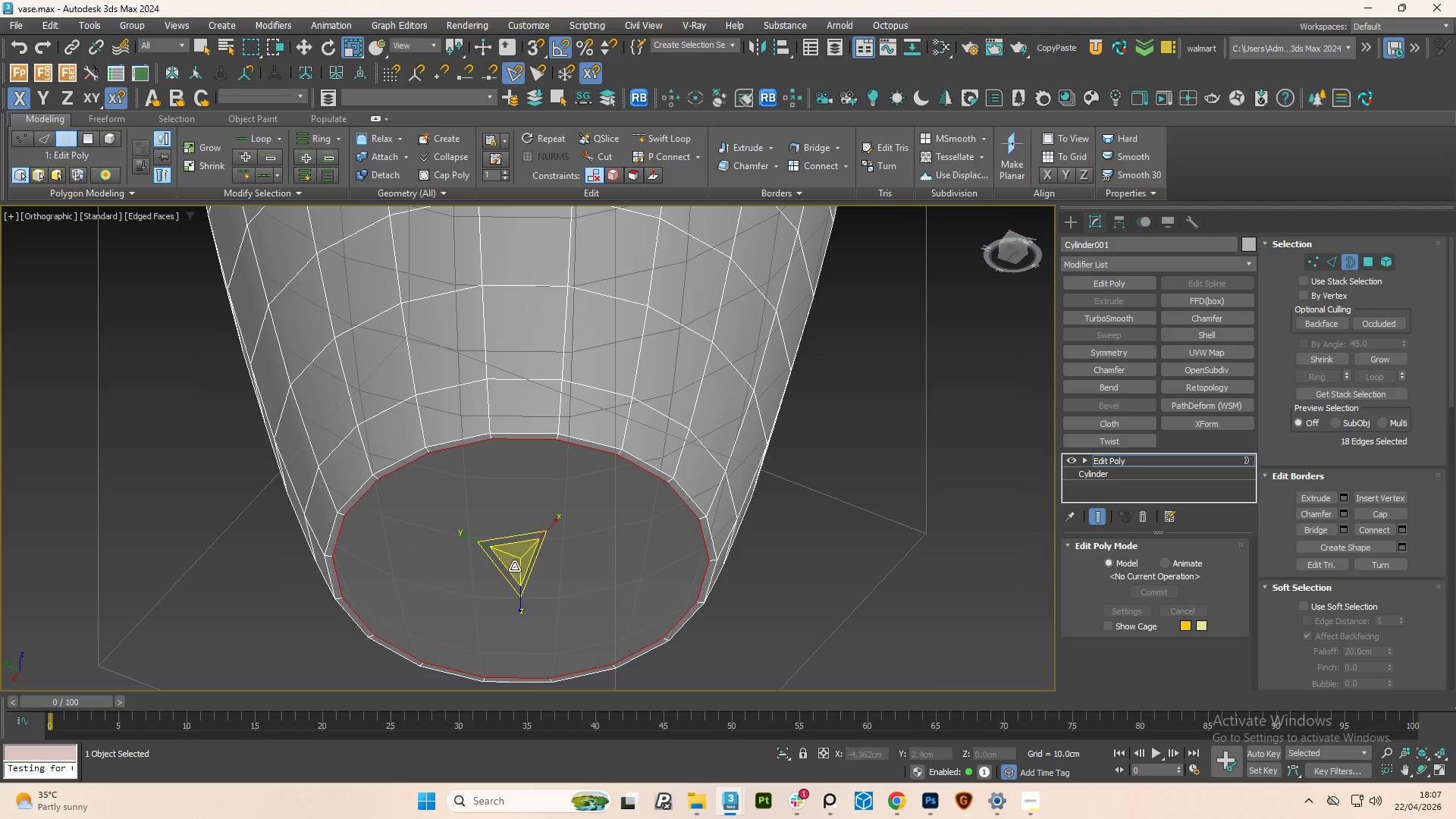 
hold_key(key=ShiftLeft, duration=5.09)
left_click_drag(start_coordinate=[514, 560], to_coordinate=[519, 583])
 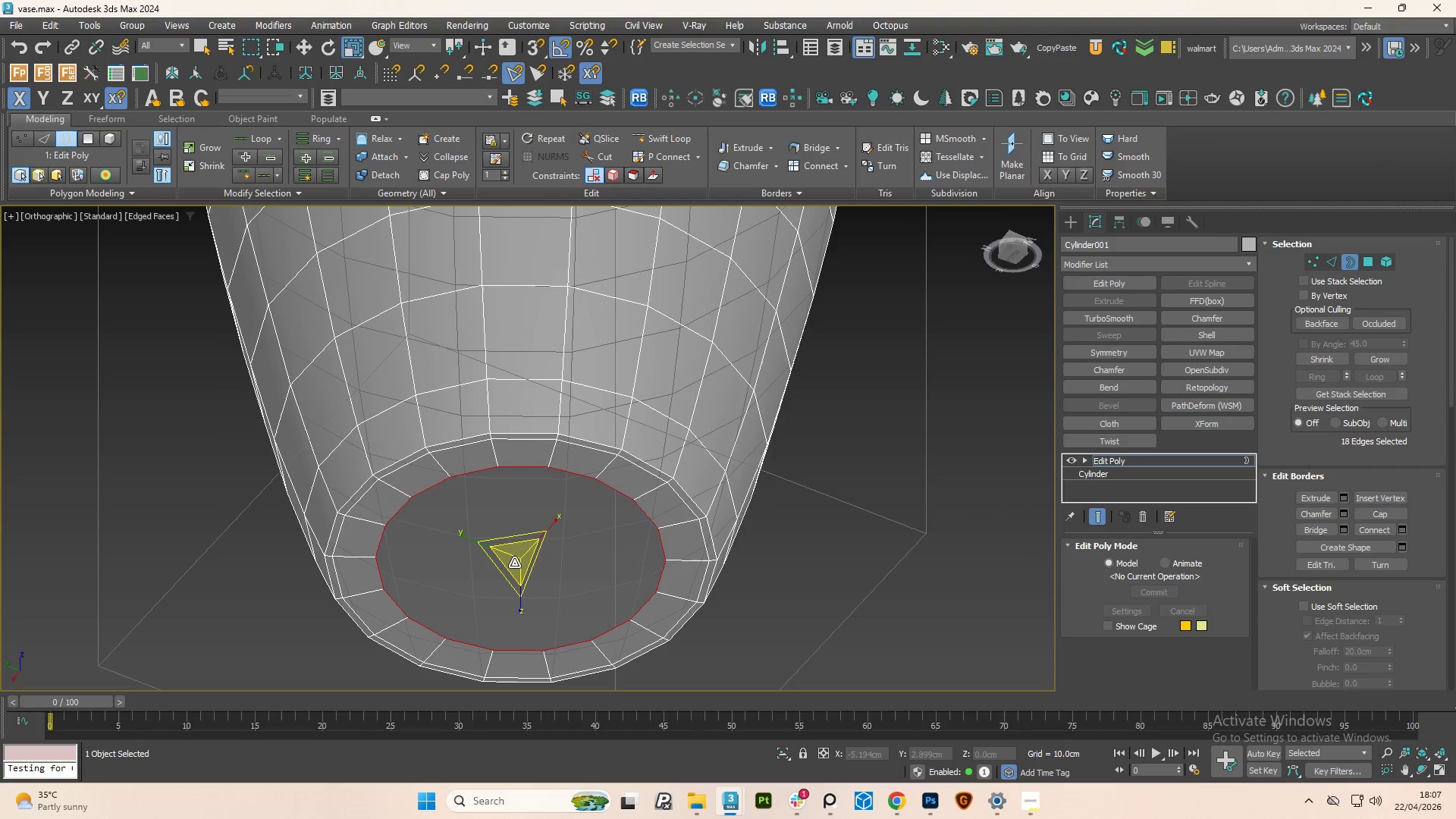 
left_click_drag(start_coordinate=[514, 563], to_coordinate=[616, 205])
 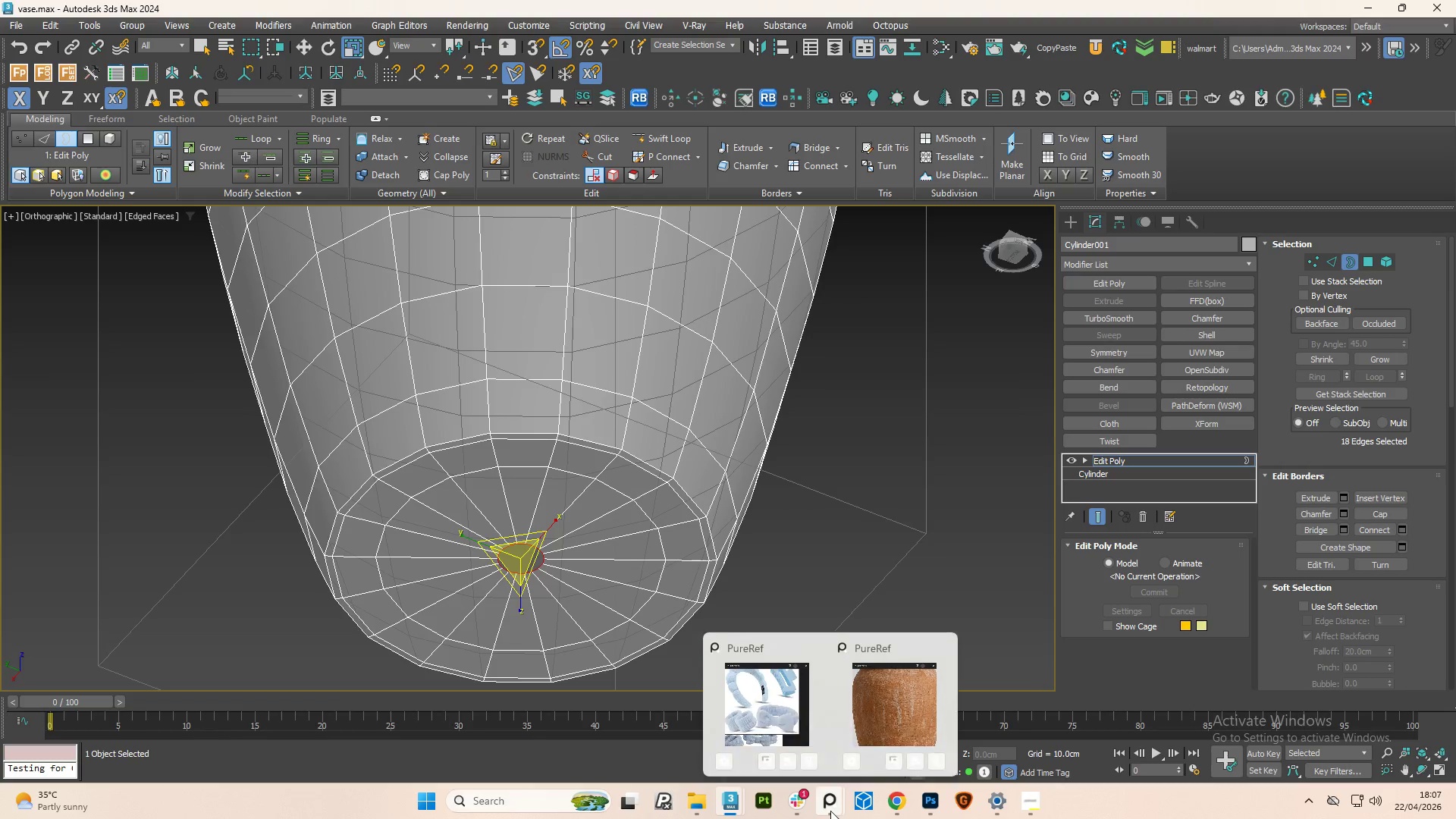 
left_click([875, 739])
 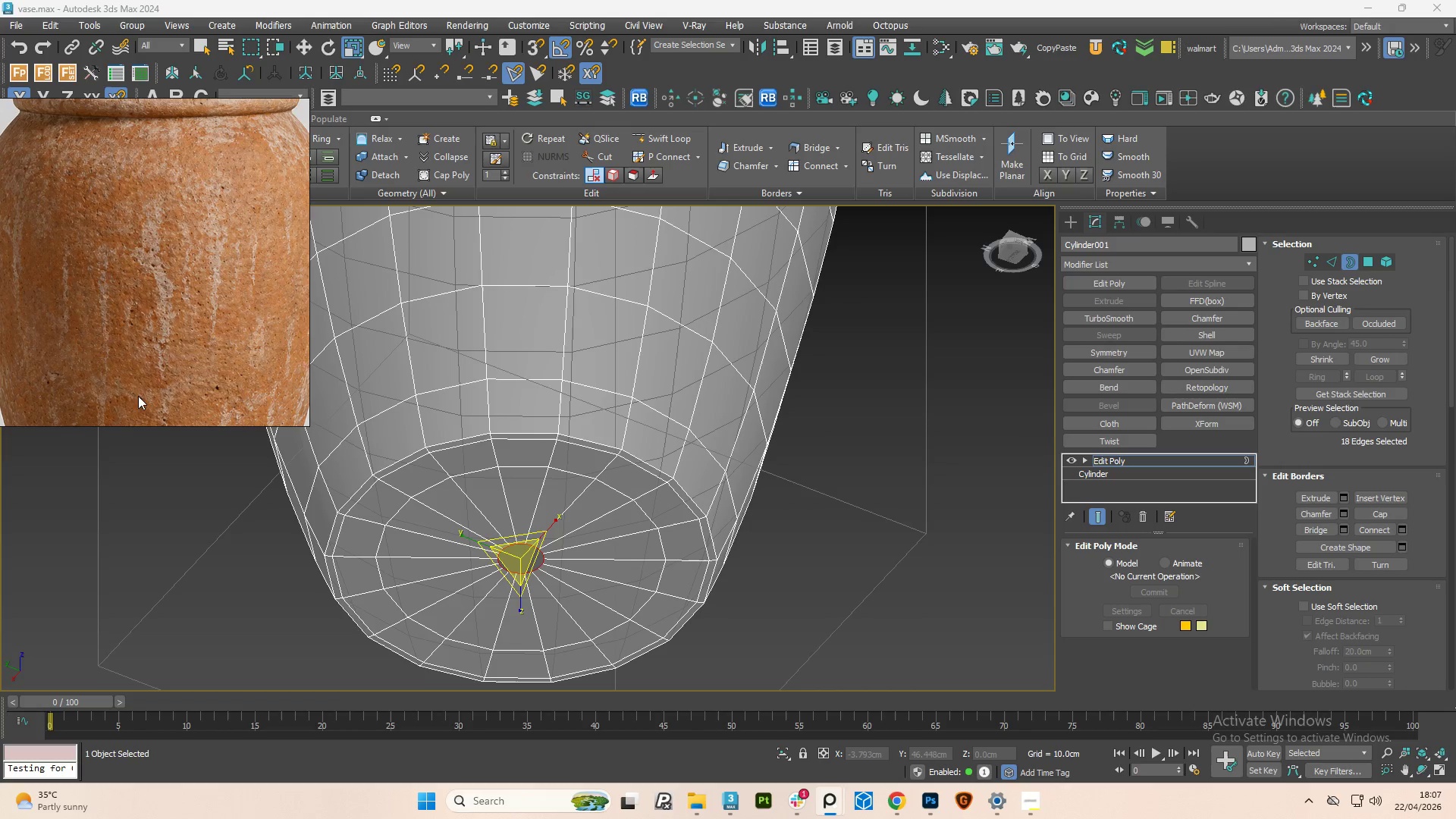 
scroll: coordinate [188, 311], scroll_direction: down, amount: 8.0
 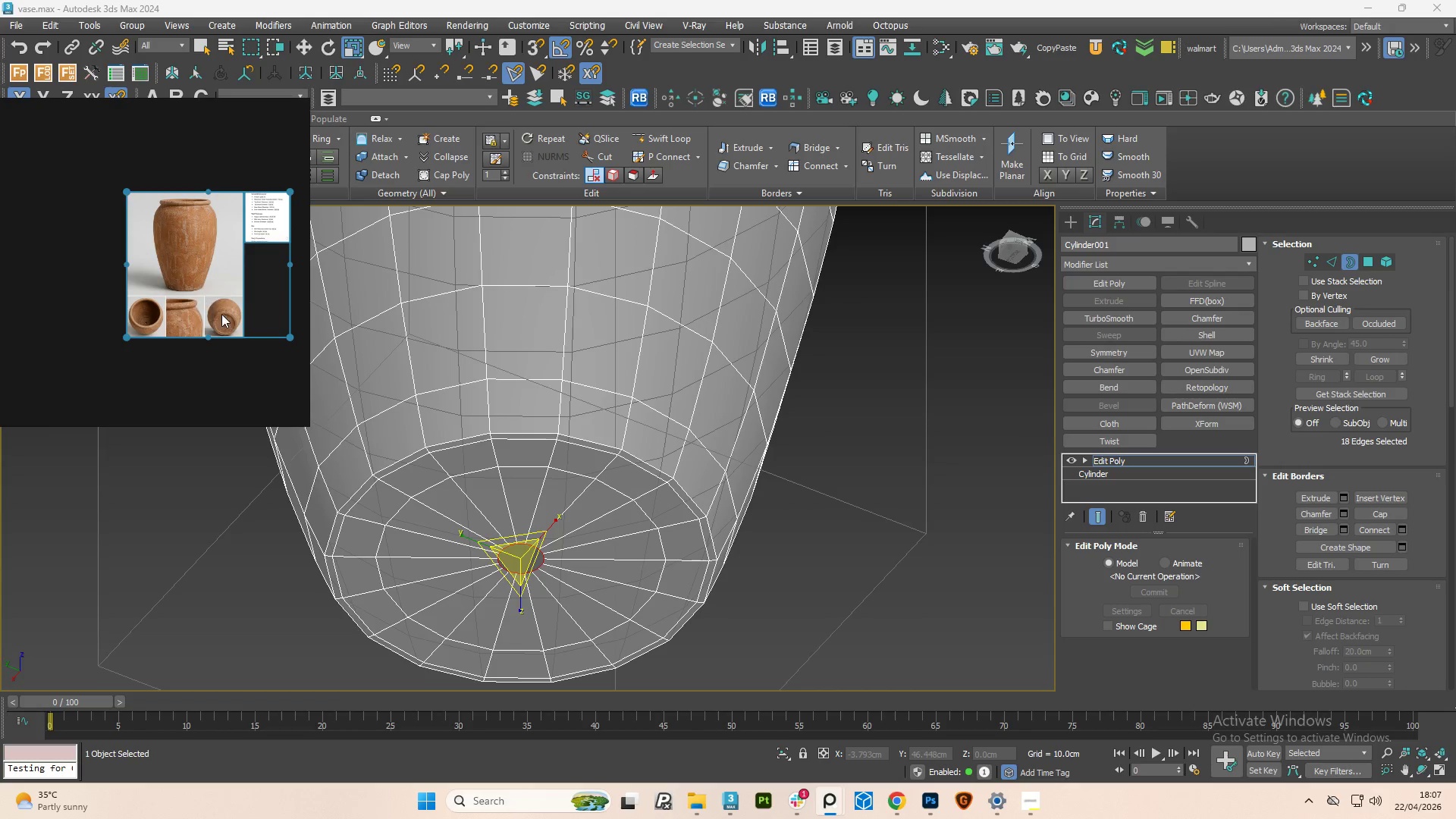 
scroll: coordinate [234, 327], scroll_direction: up, amount: 10.0
 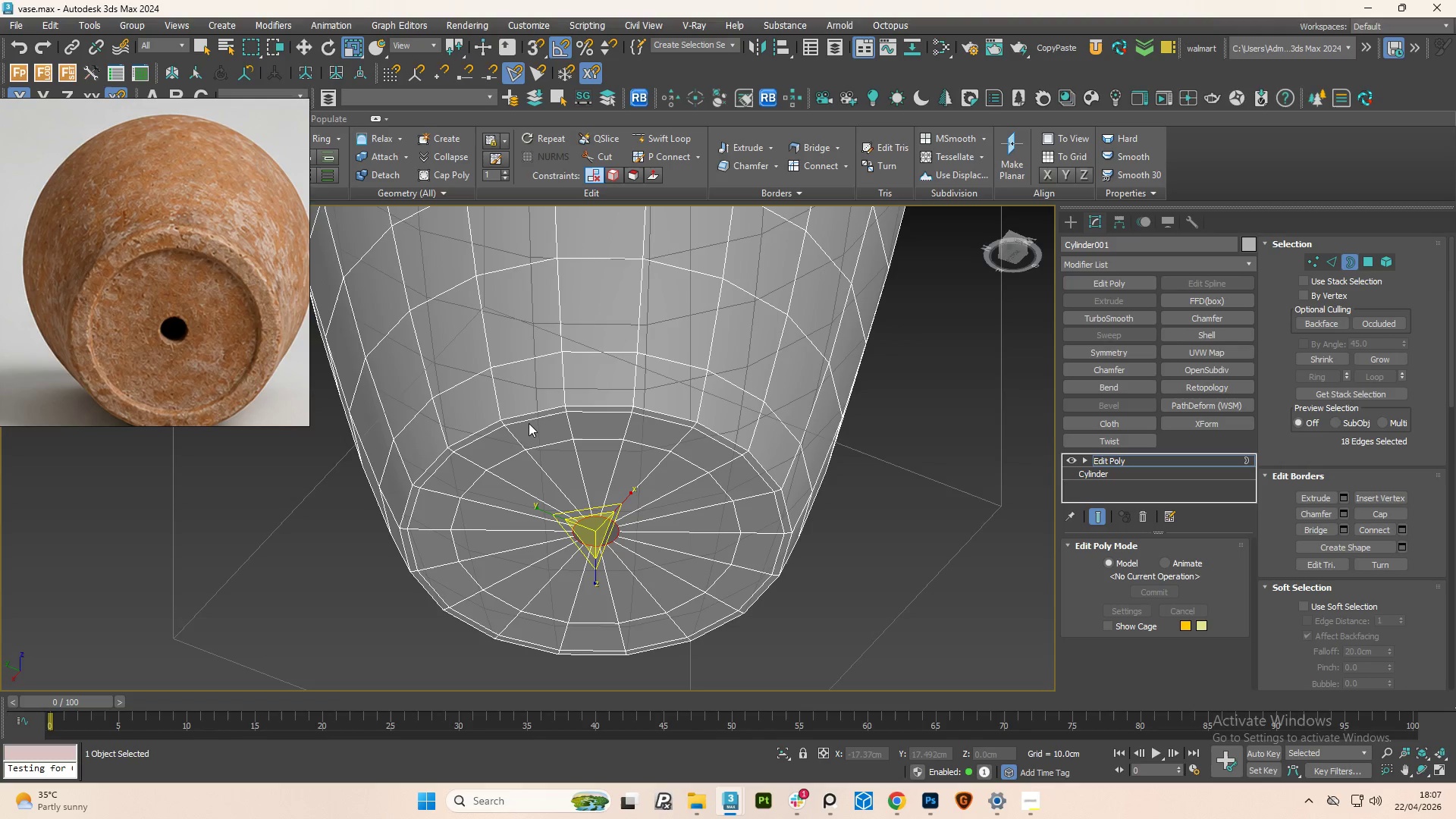 
wait(6.28)
 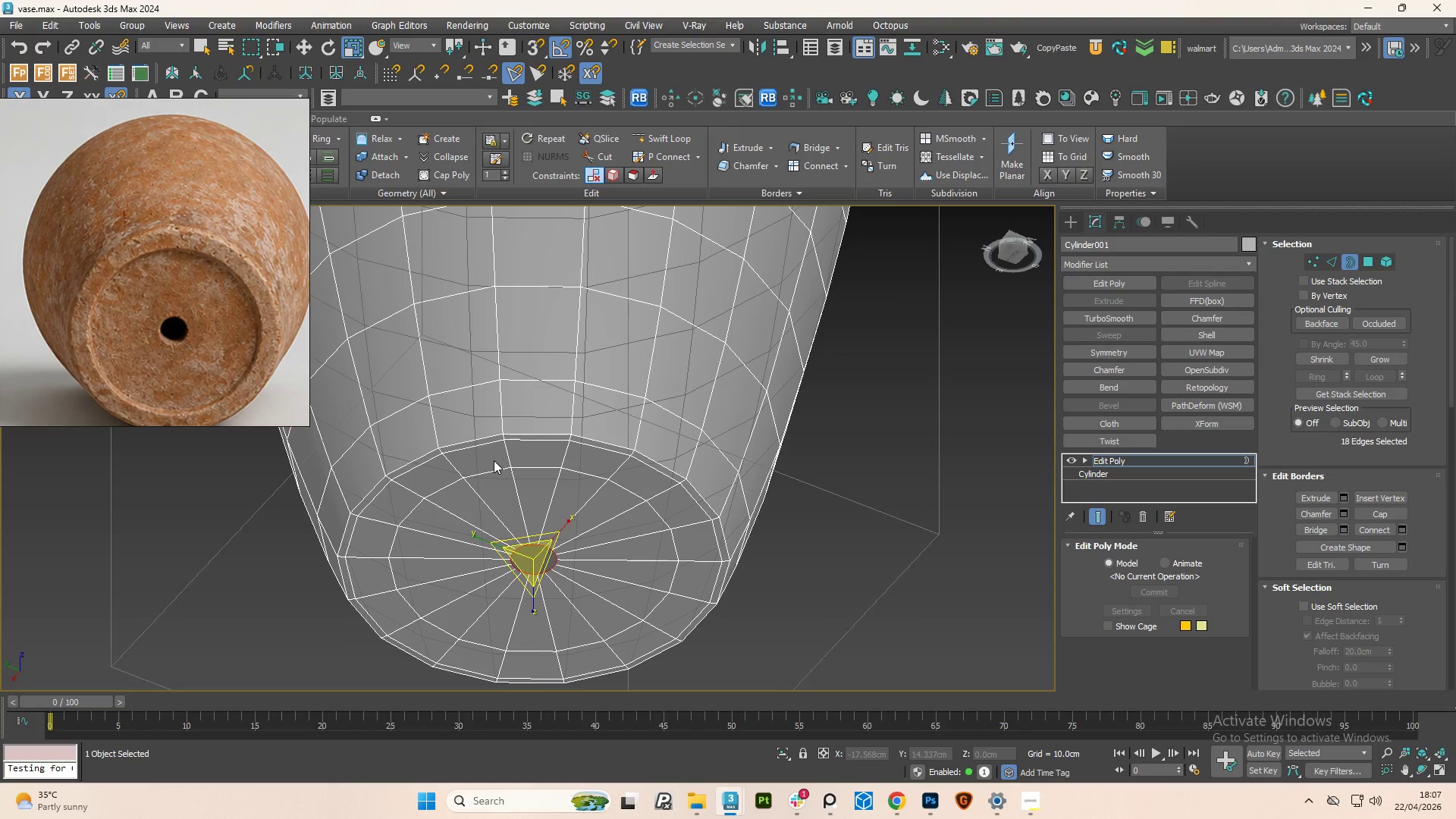 
key(Control+Z)
 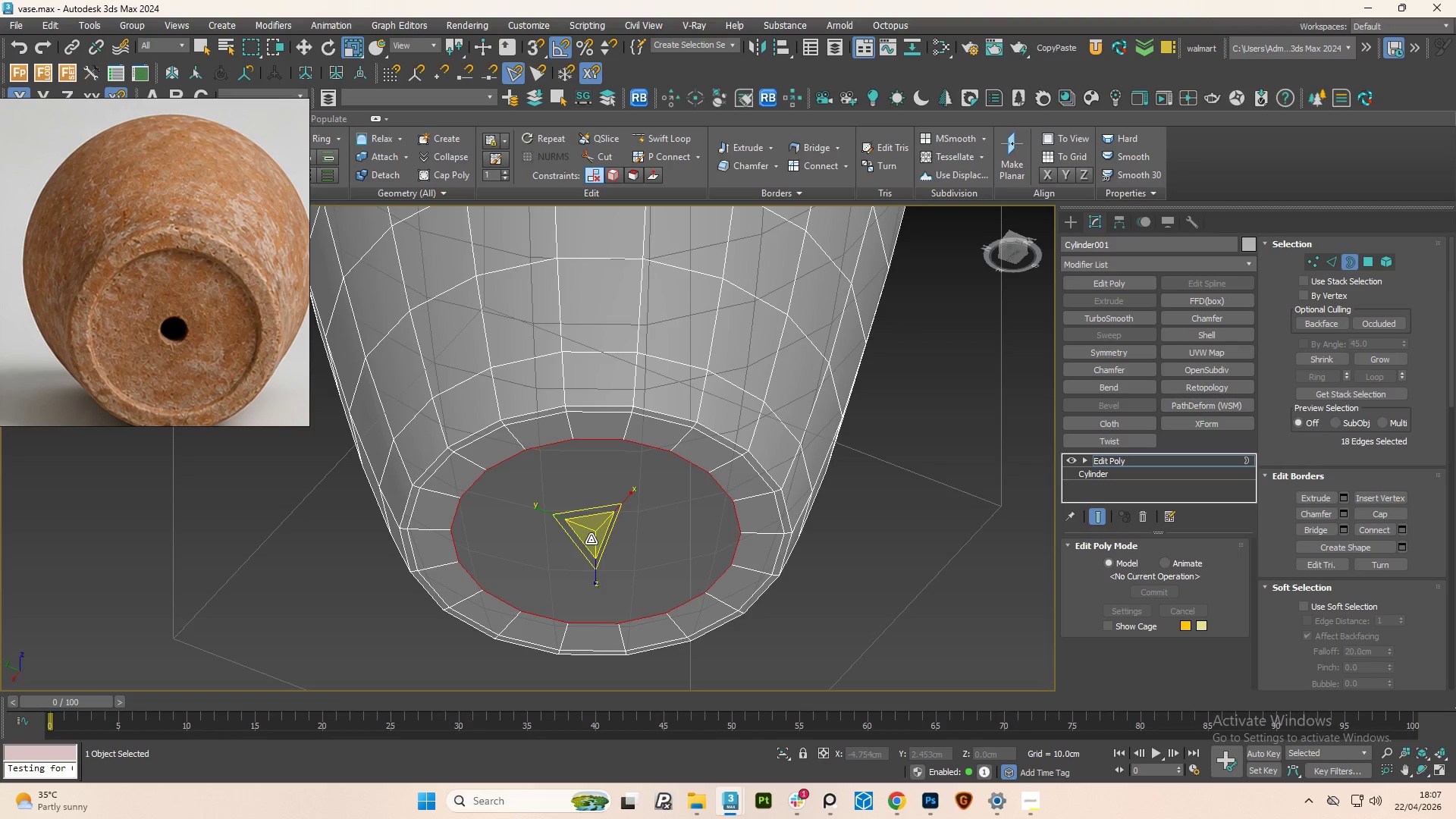 
left_click_drag(start_coordinate=[591, 535], to_coordinate=[579, 522])
 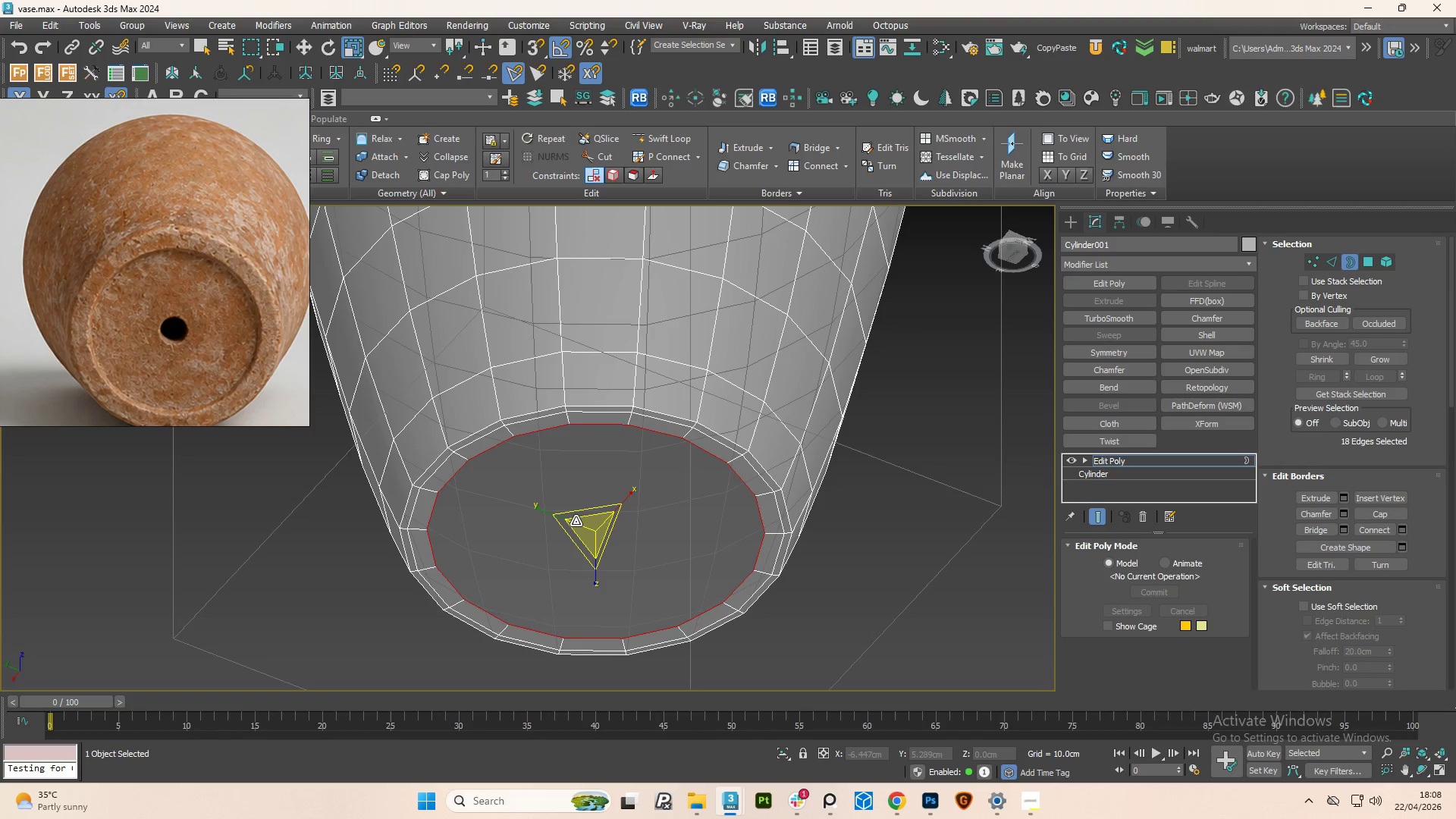 
hold_key(key=ShiftLeft, duration=1.09)
 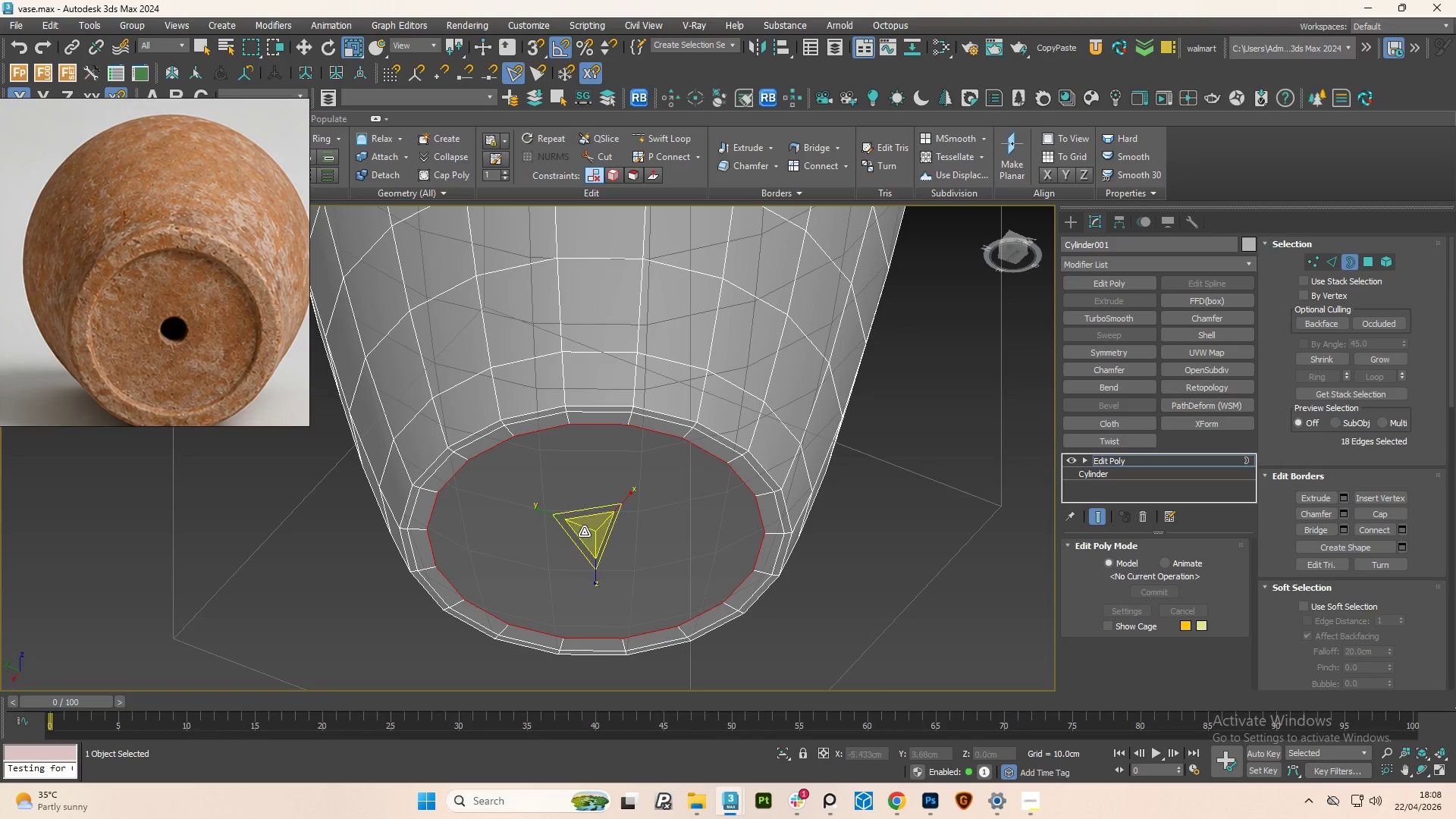 
left_click_drag(start_coordinate=[584, 532], to_coordinate=[583, 536])
 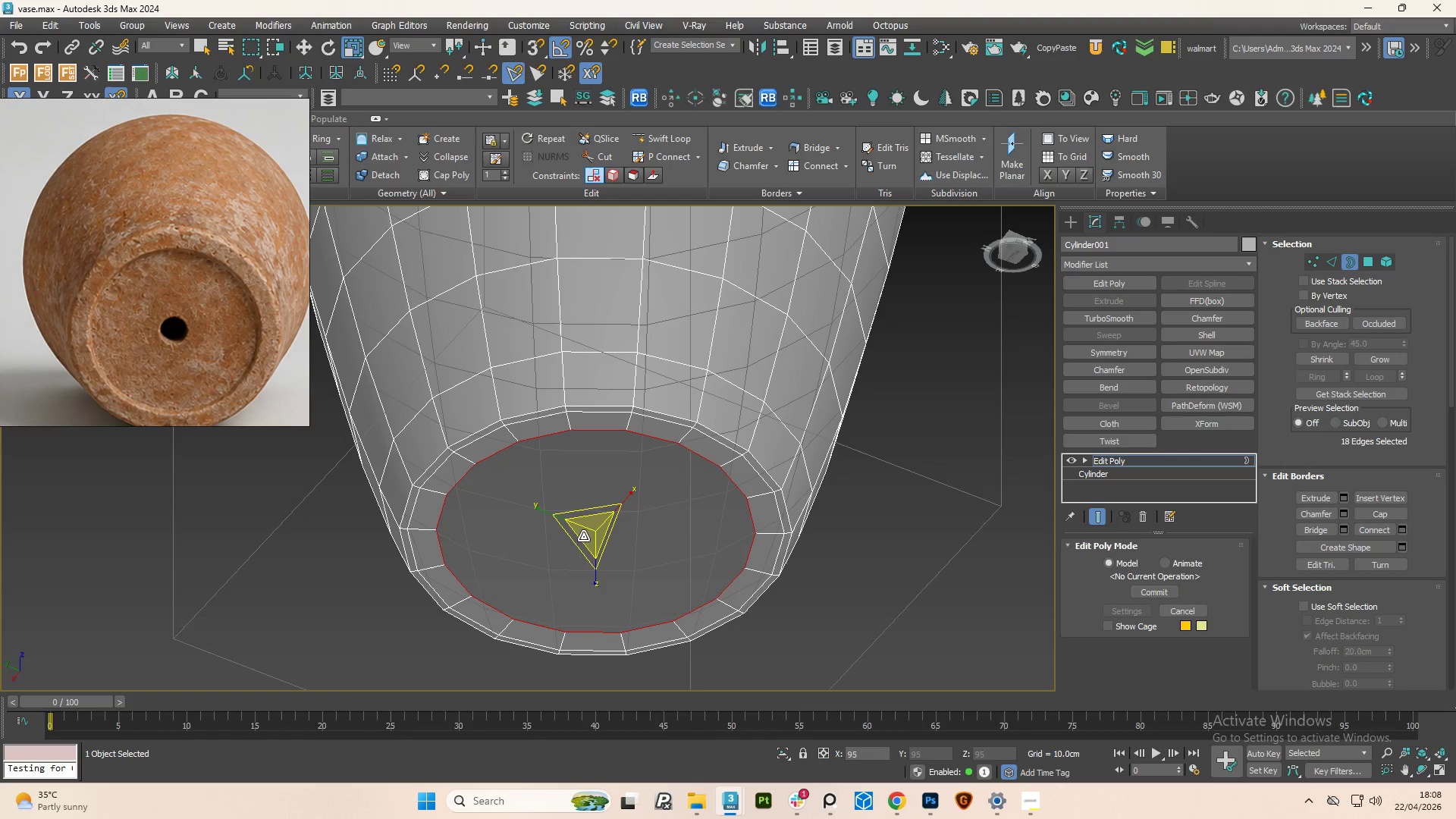 
hold_key(key=ShiftLeft, duration=7.95)
left_click_drag(start_coordinate=[590, 535], to_coordinate=[487, 194])
 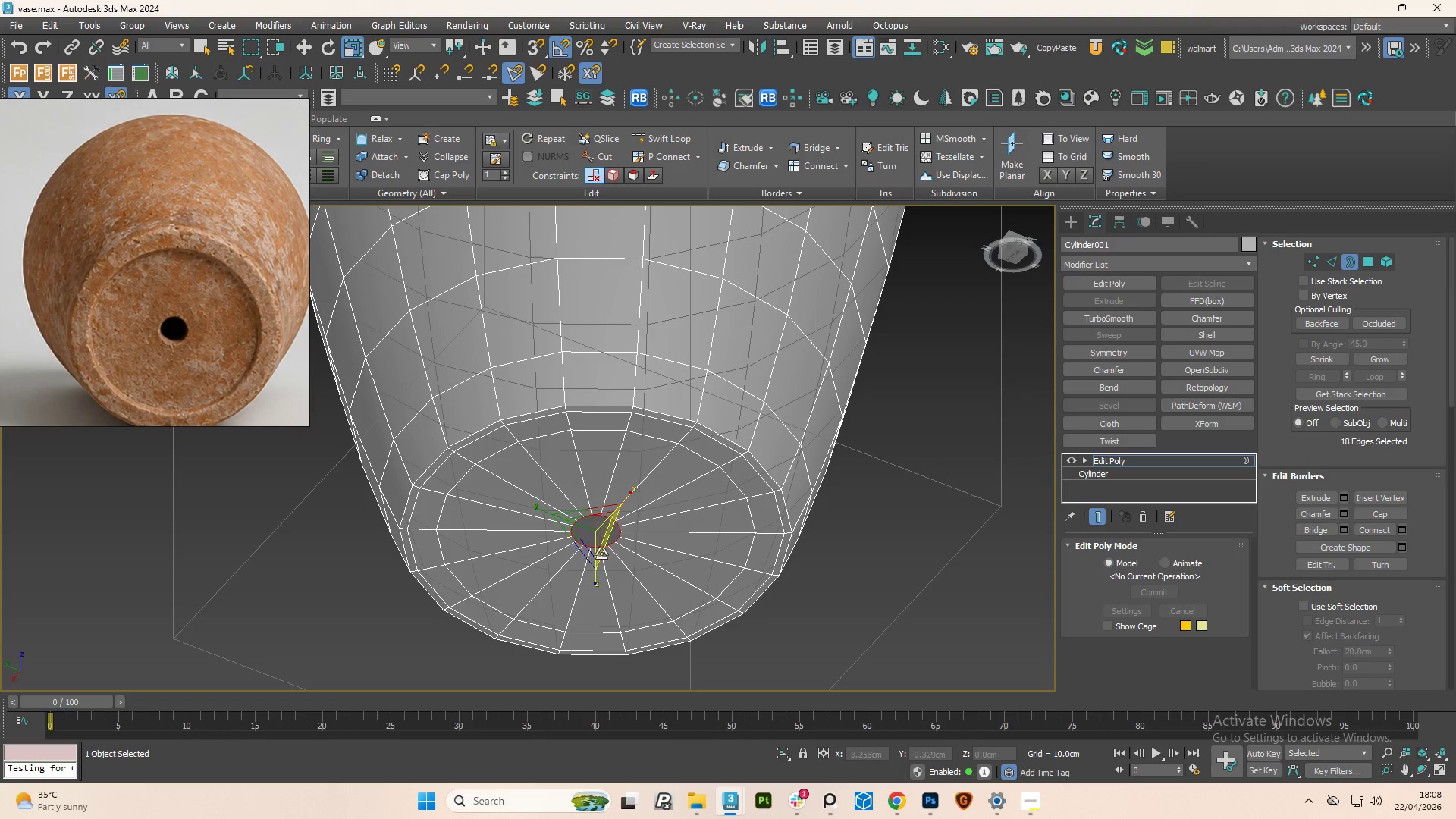 
left_click_drag(start_coordinate=[591, 532], to_coordinate=[588, 541])
 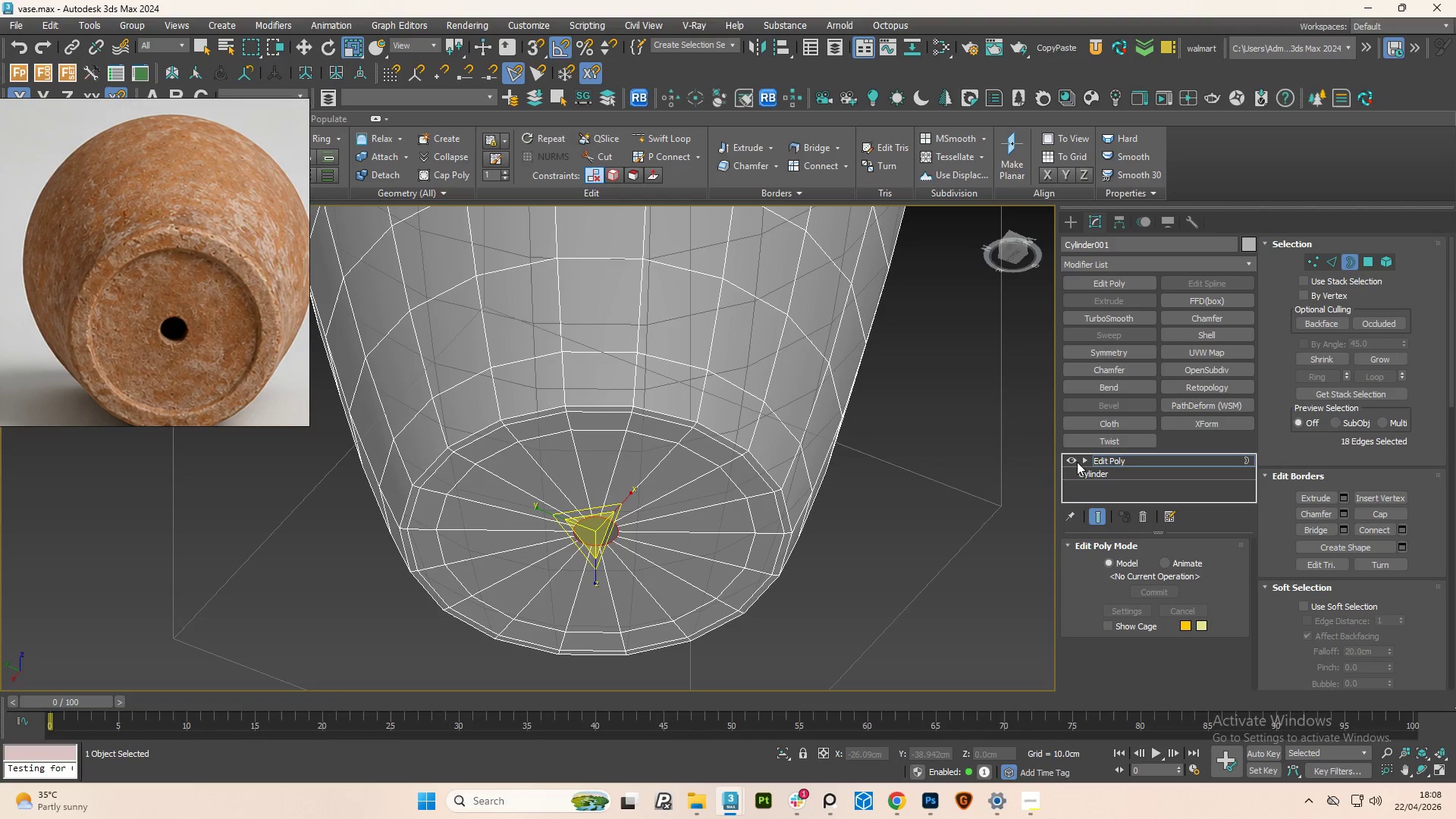 
key(W)
 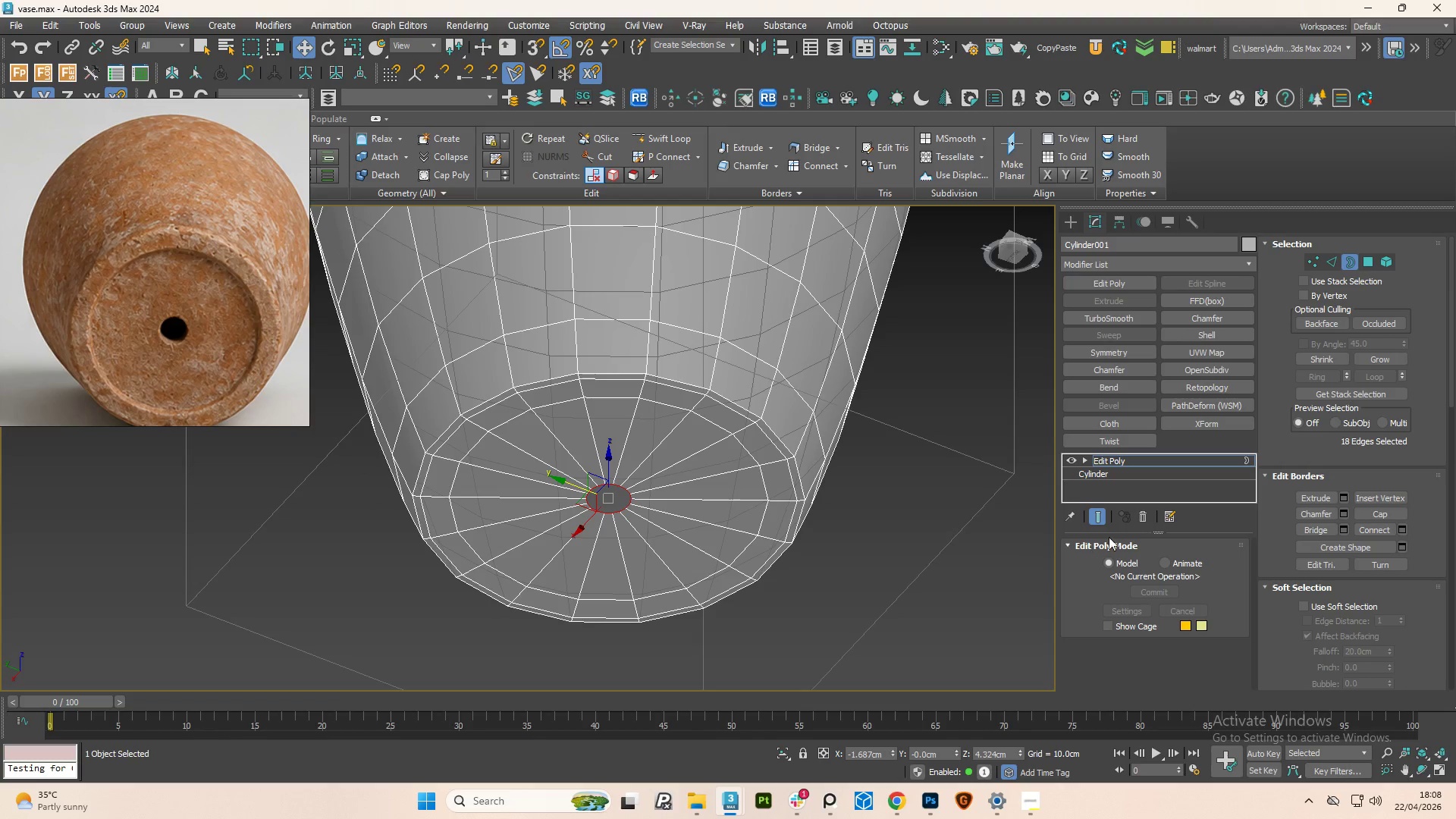 
wait(11.61)
 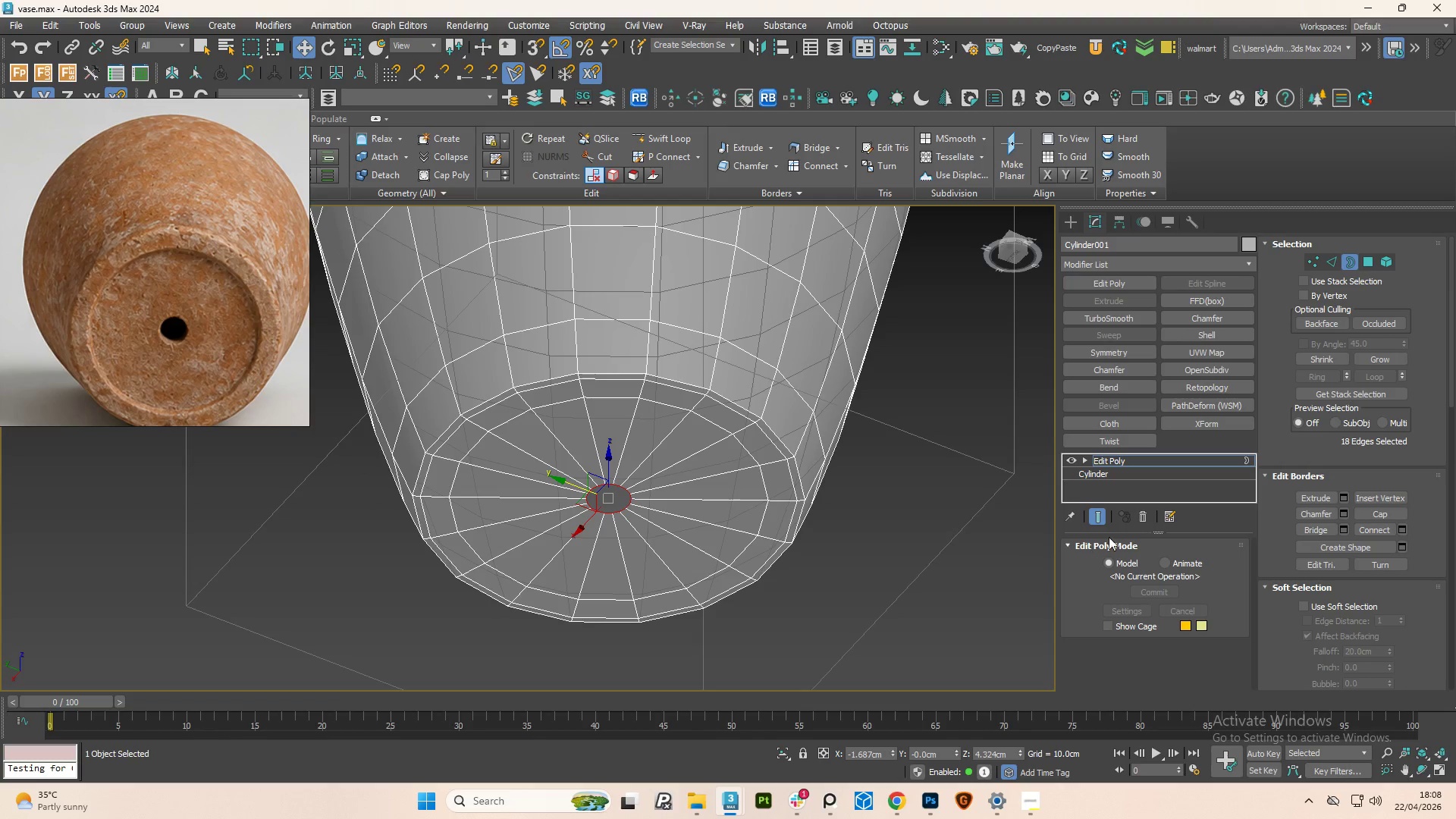 
key(Alt+AltLeft)
 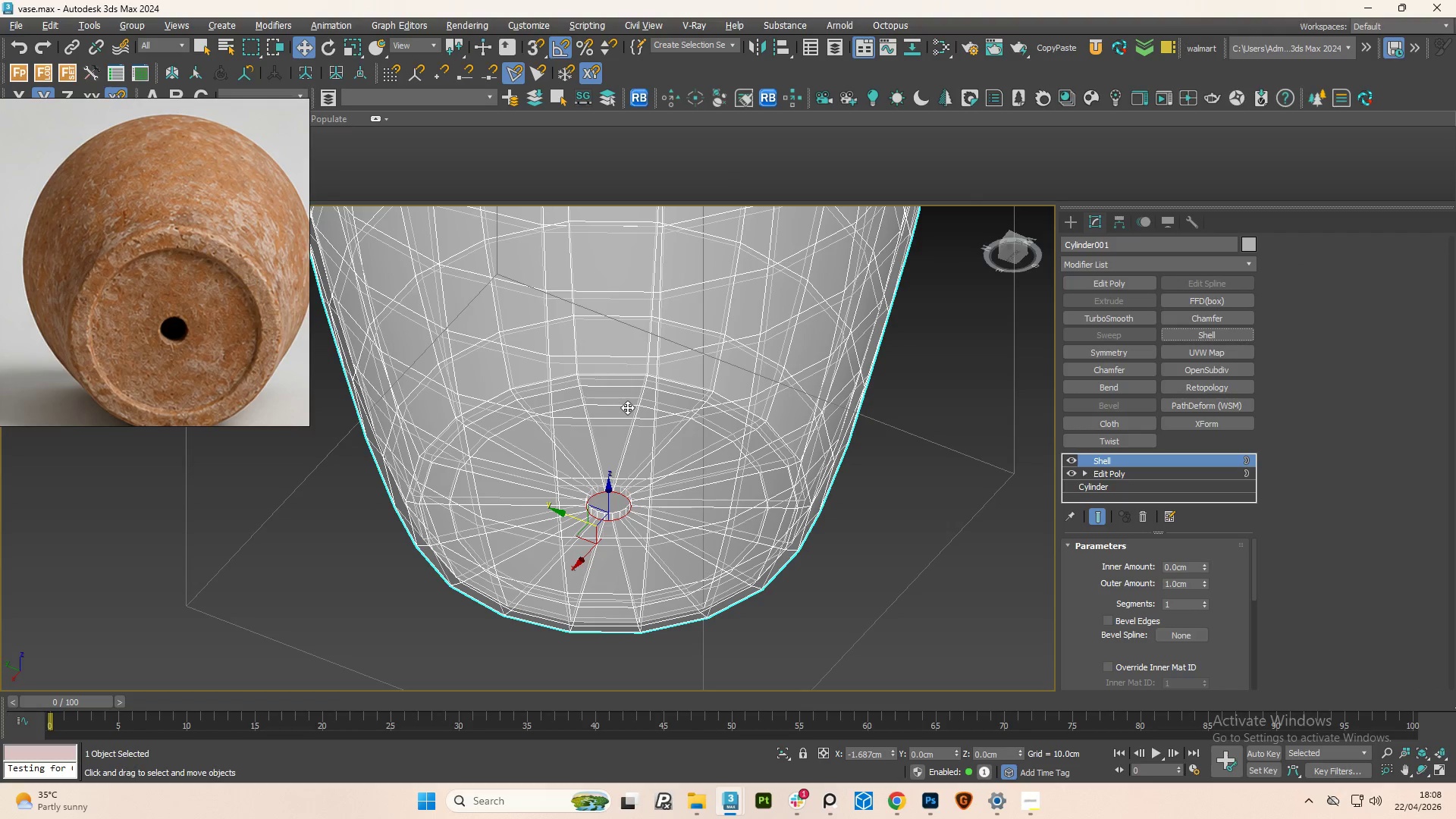 
key(Alt+X)
 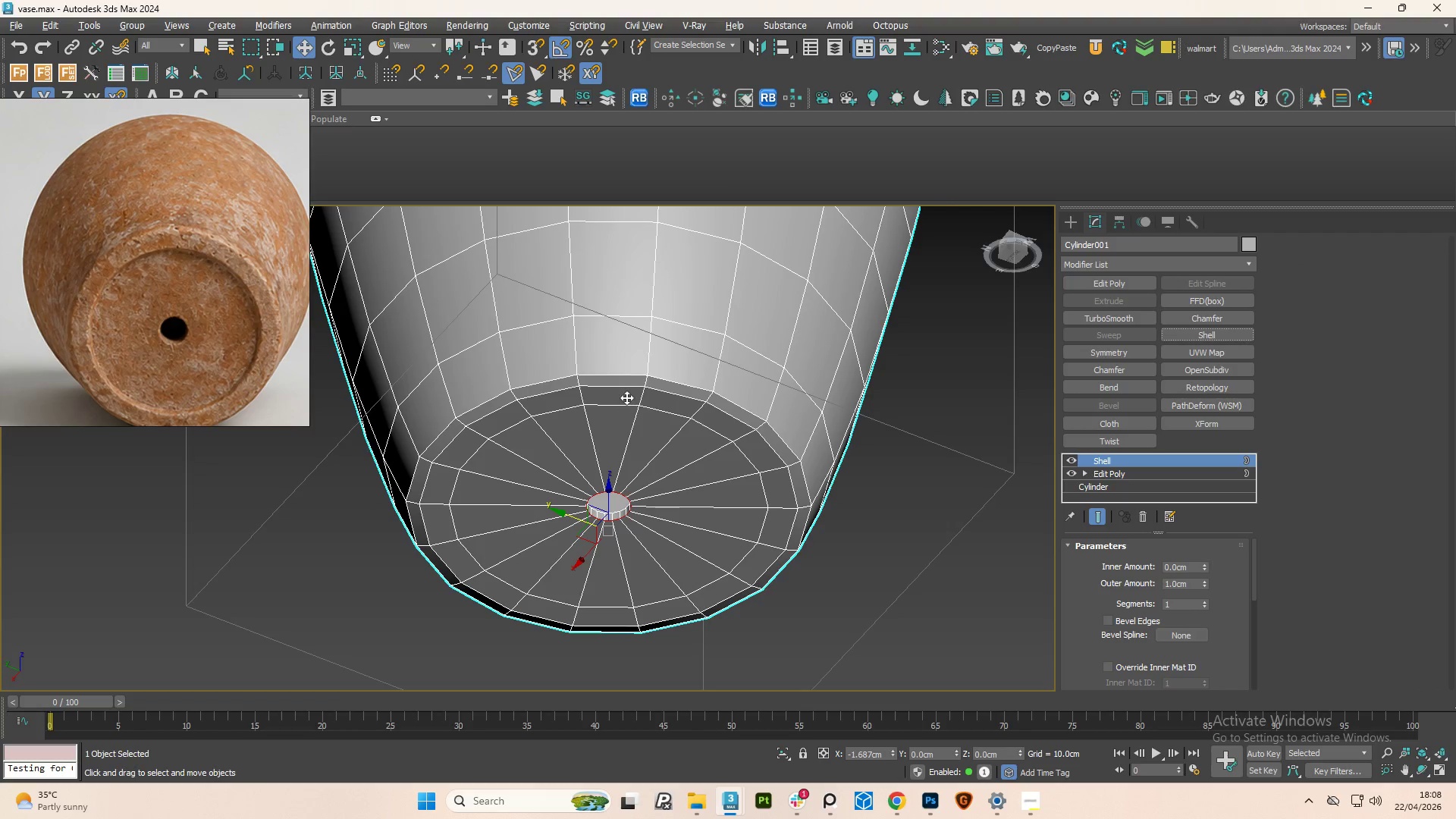 
hold_key(key=AltLeft, duration=0.94)
 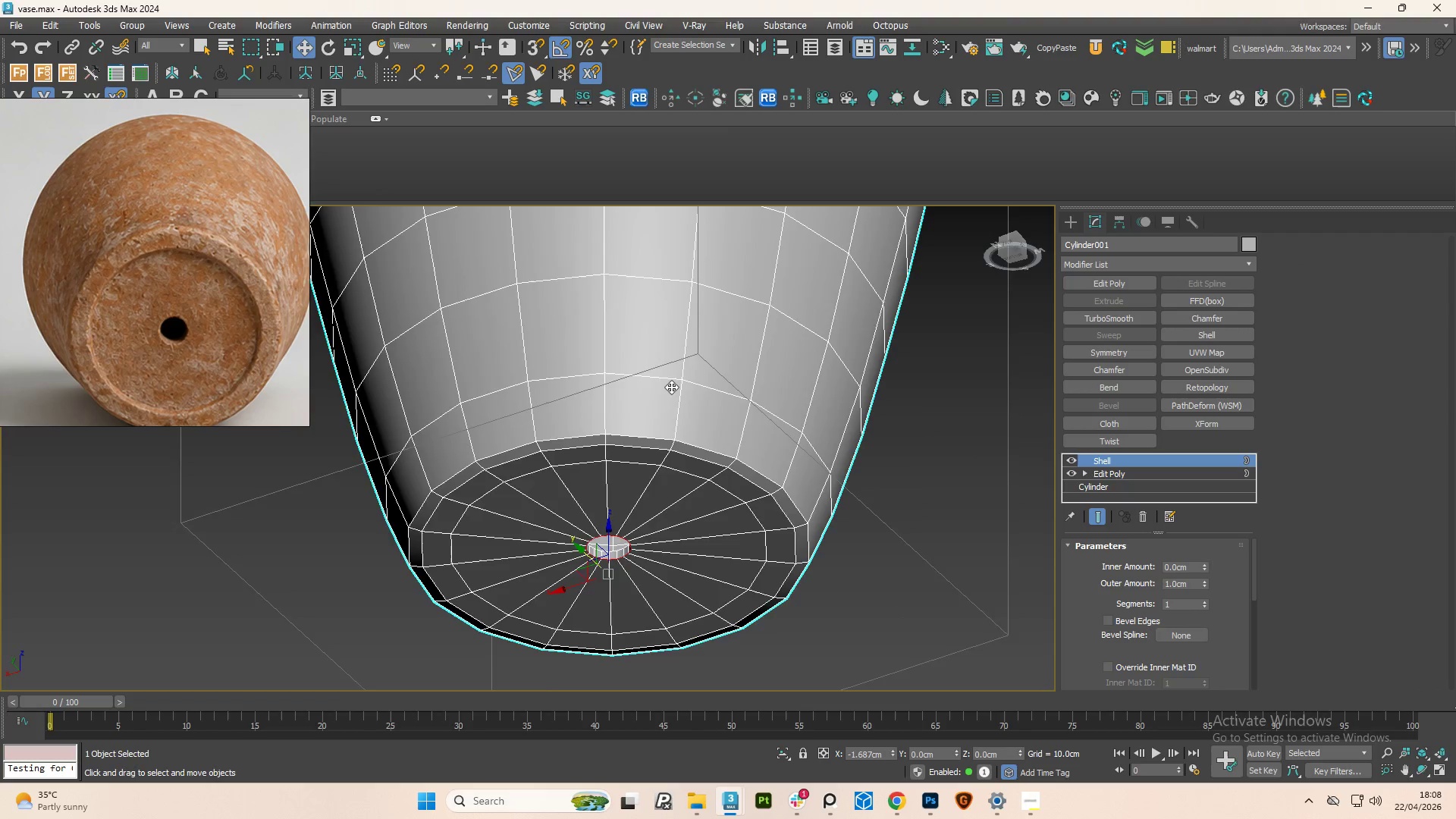 
hold_key(key=AltLeft, duration=1.31)
 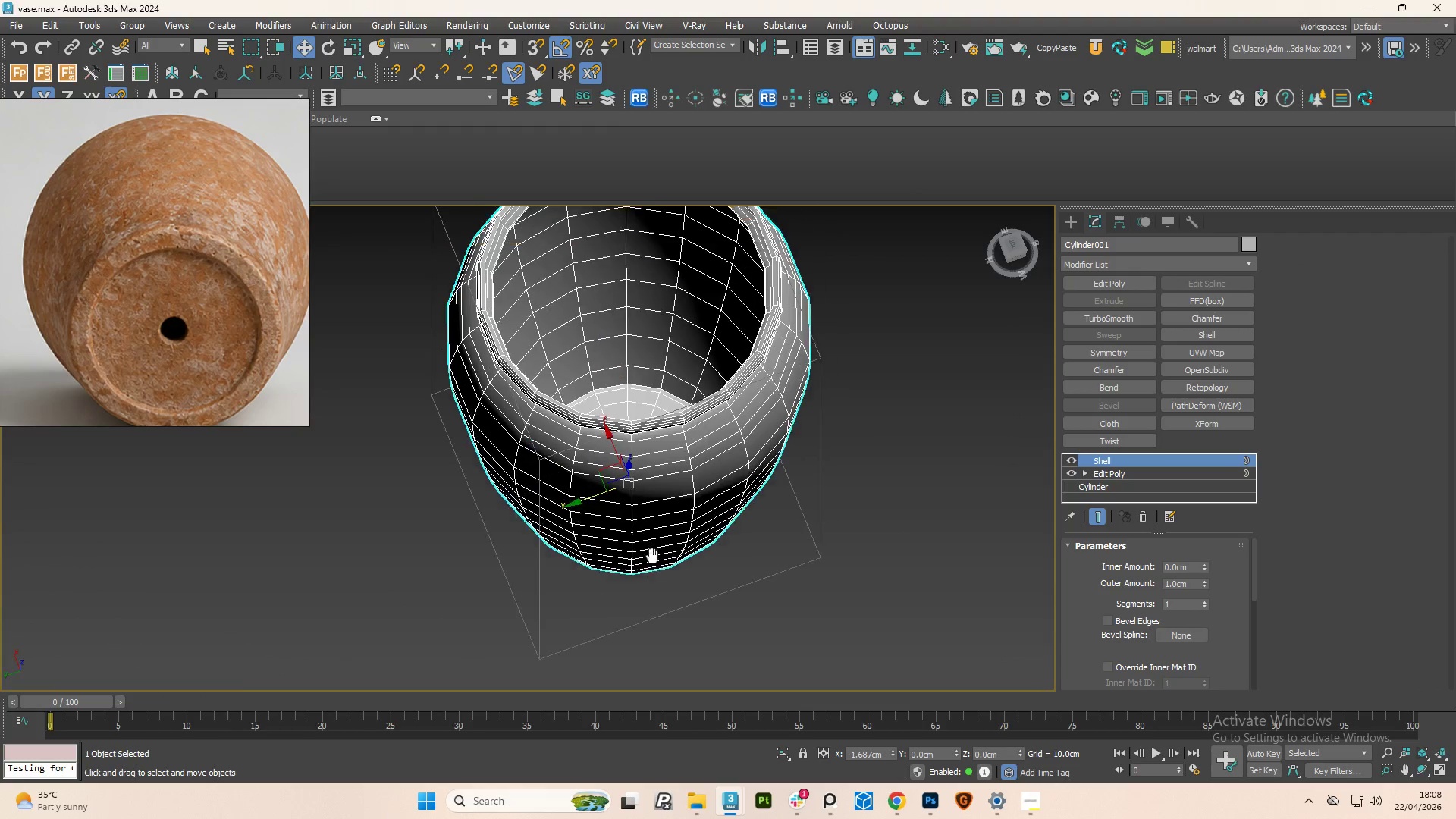 
scroll: coordinate [665, 391], scroll_direction: down, amount: 2.0
 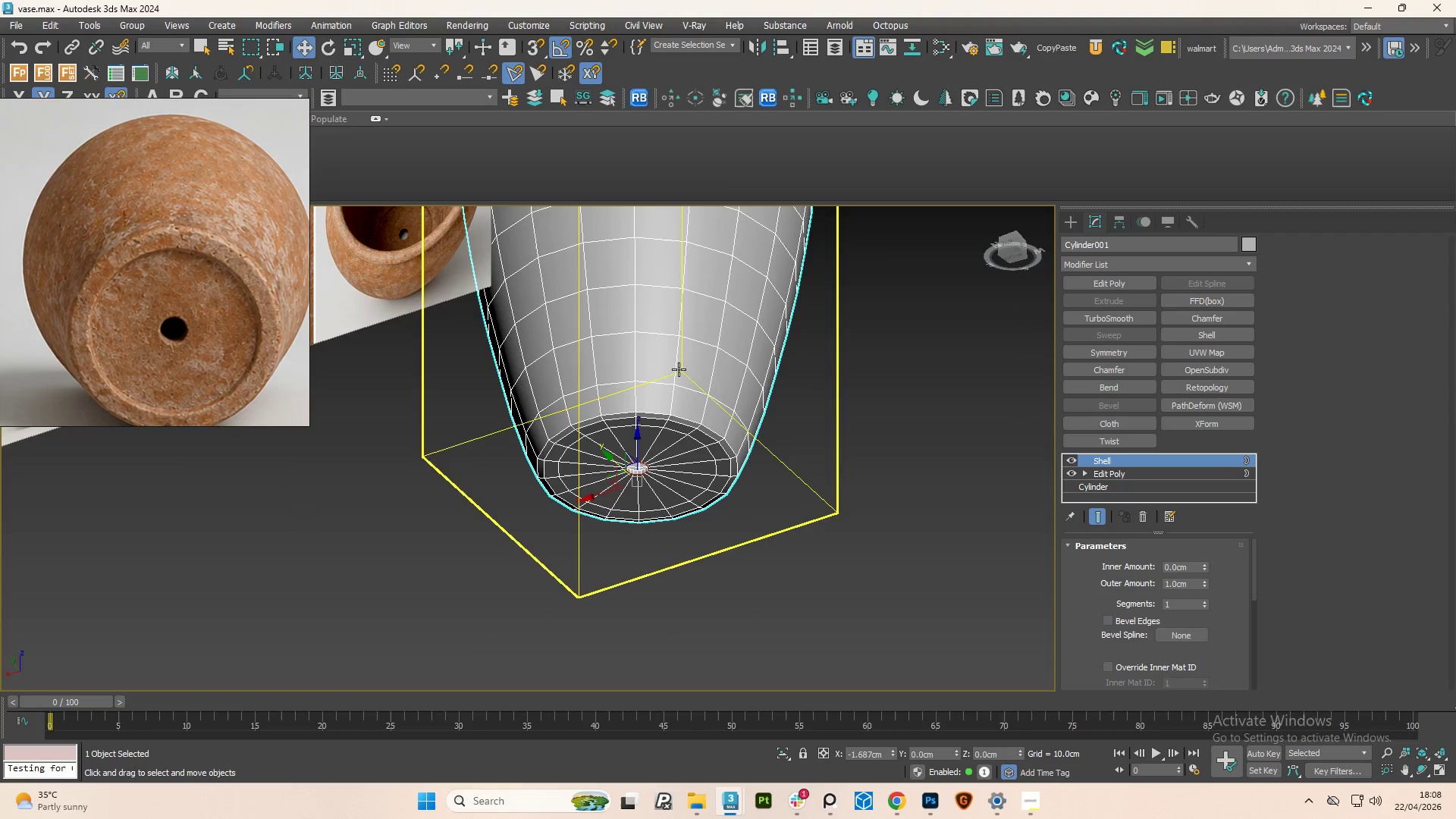 
hold_key(key=AltLeft, duration=0.7)
 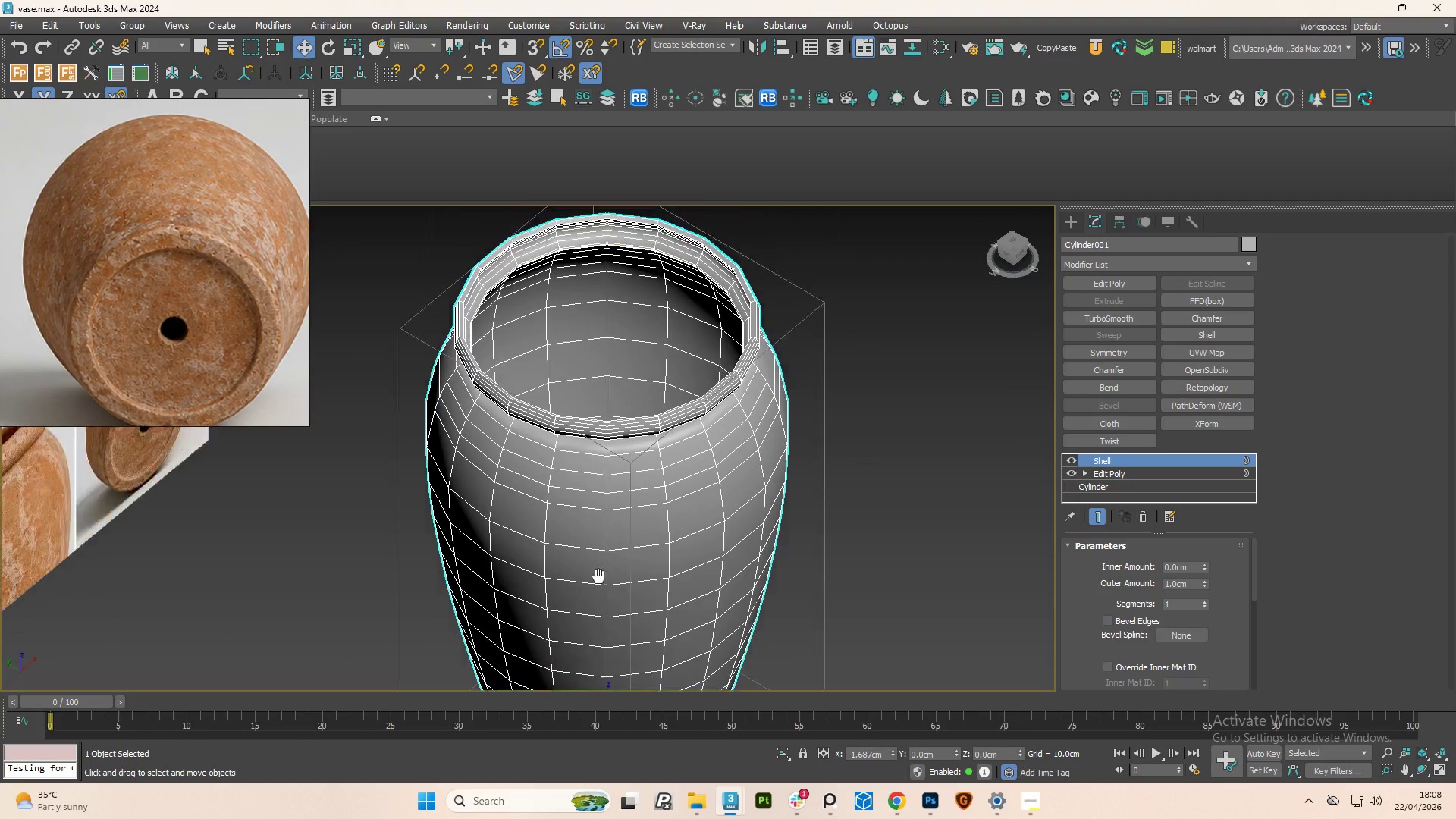 
hold_key(key=AltLeft, duration=1.41)
 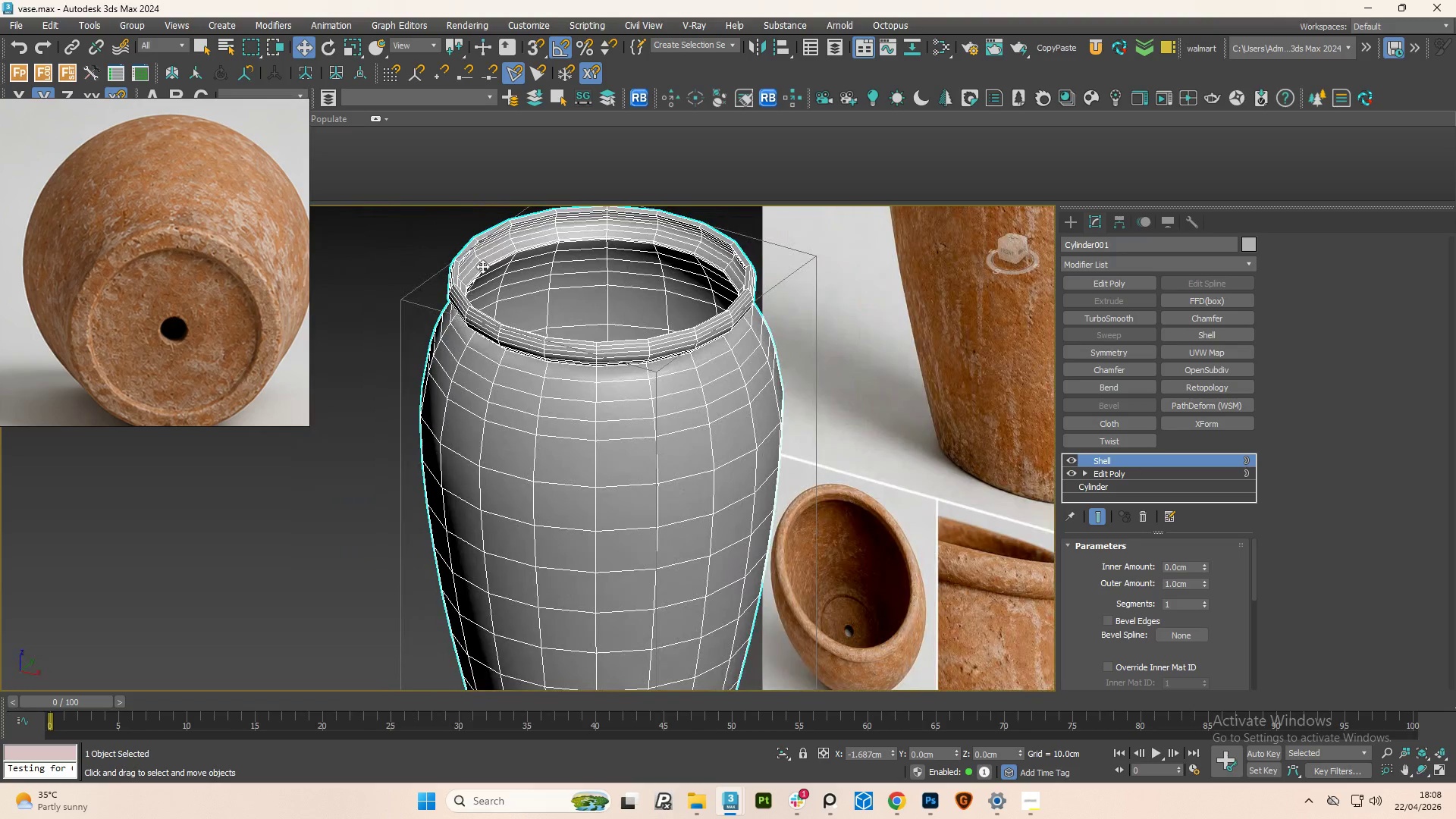 
scroll: coordinate [482, 223], scroll_direction: up, amount: 3.0
 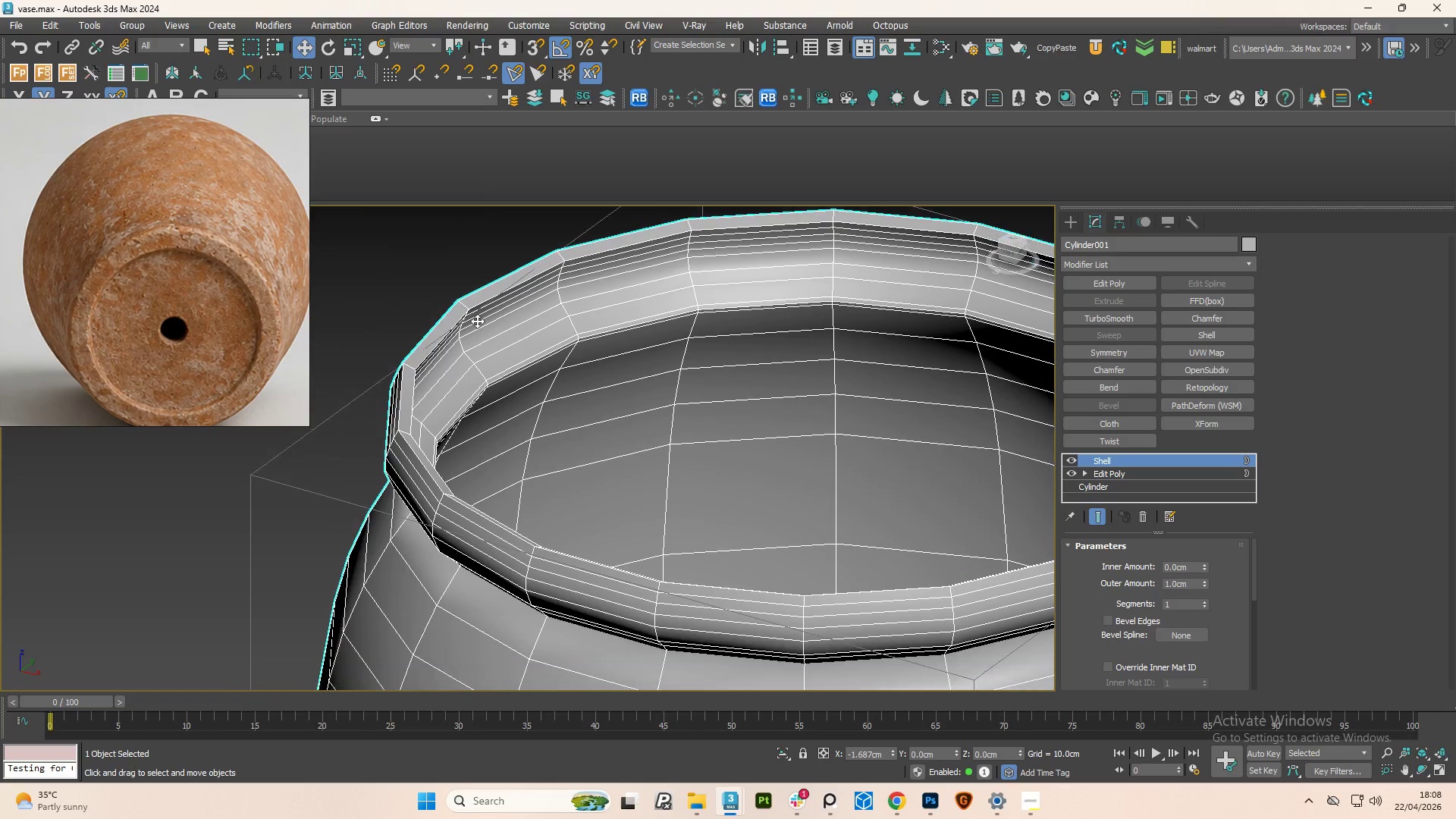 
hold_key(key=AltLeft, duration=1.33)
 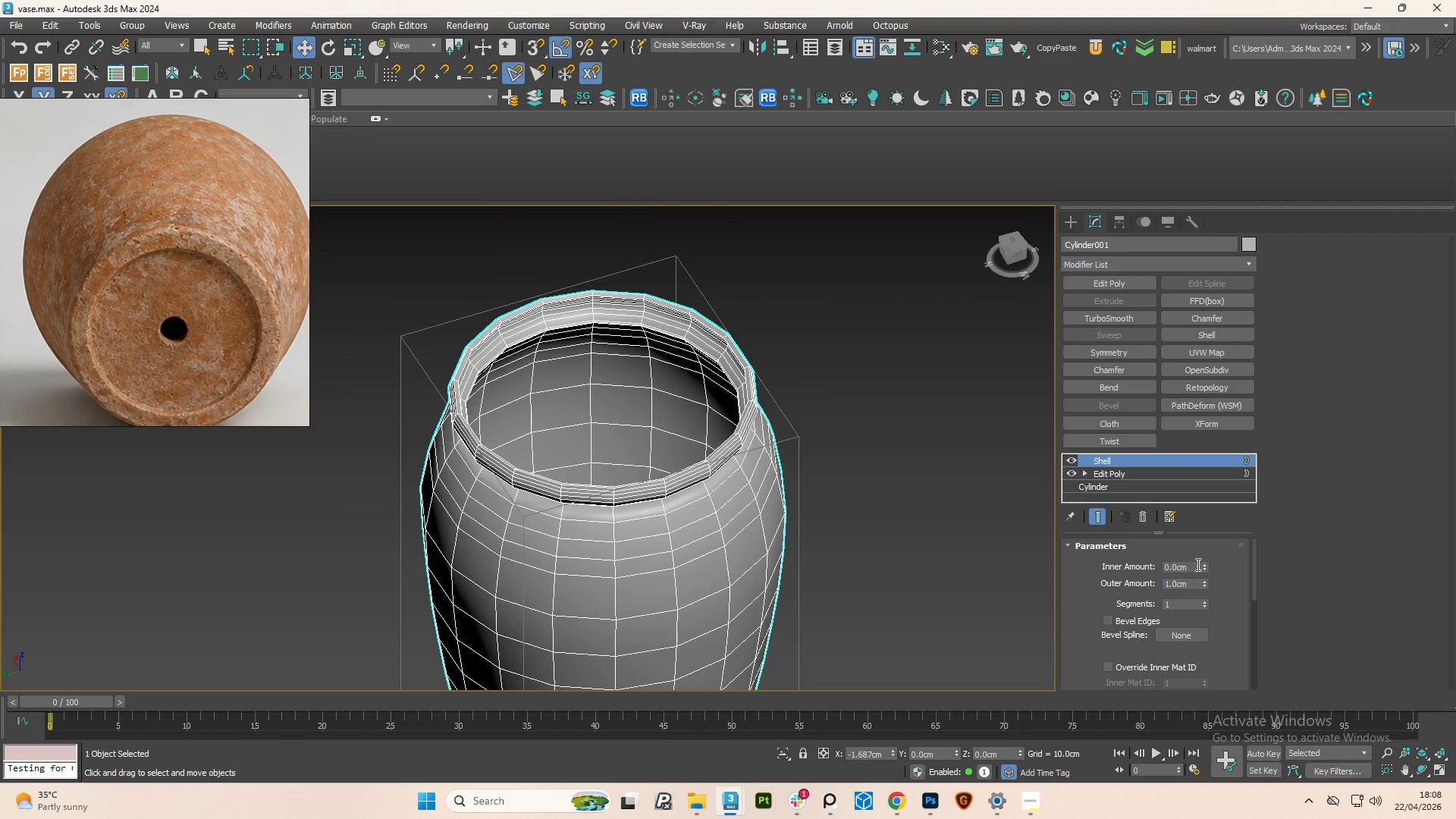 
scroll: coordinate [493, 329], scroll_direction: down, amount: 3.0
 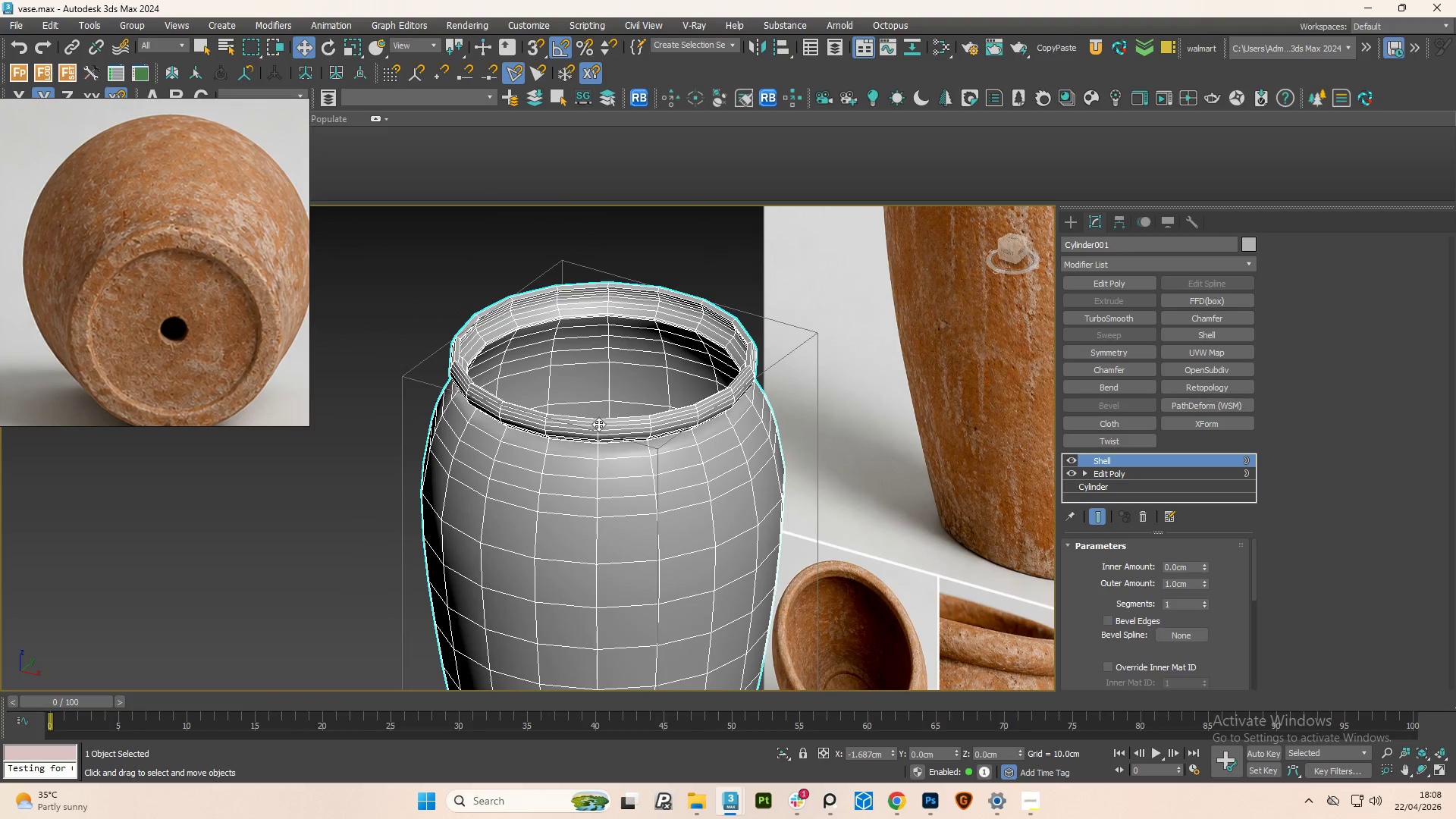 
double_click([1197, 564])
 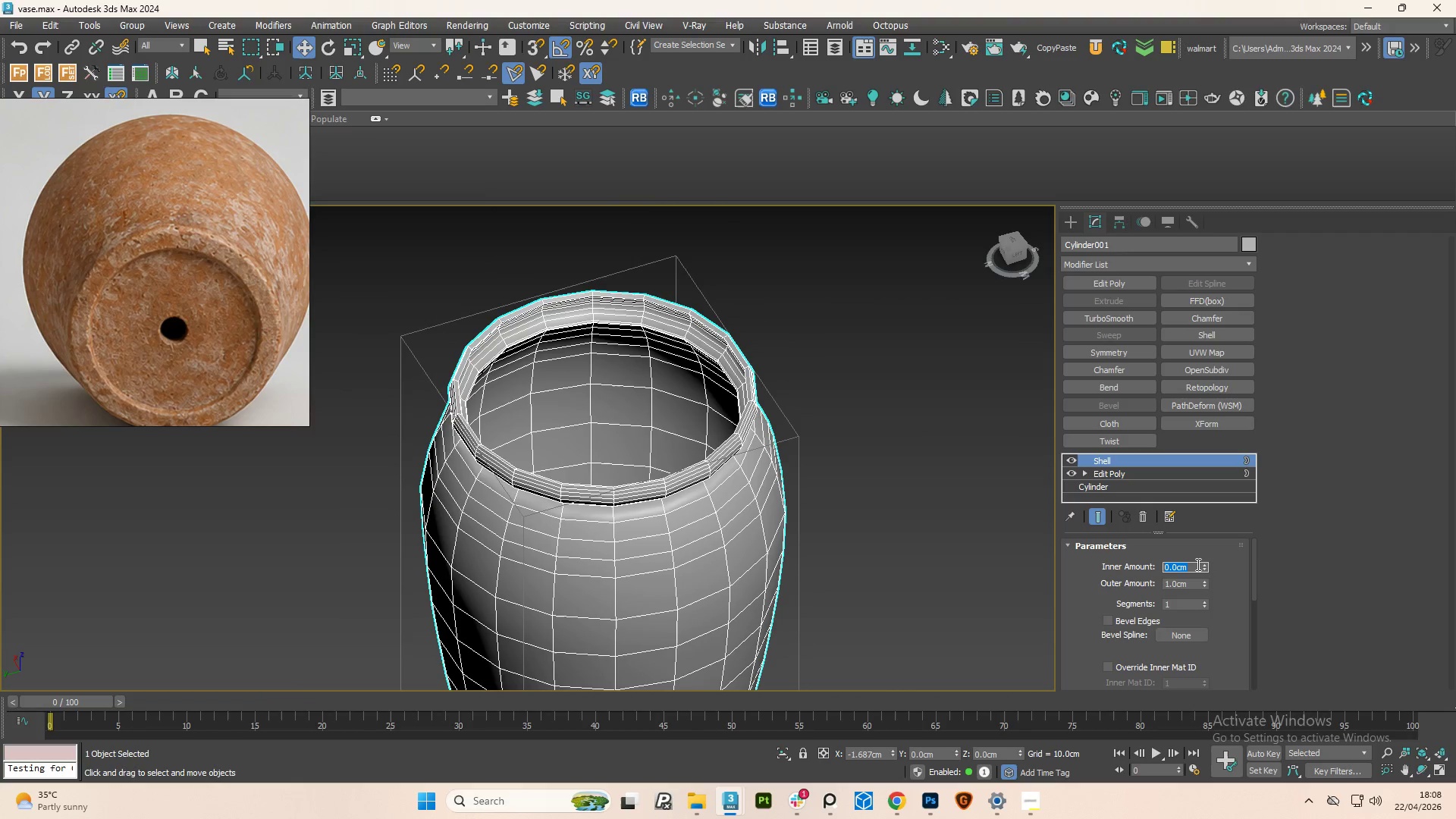 
key(Numpad1)
 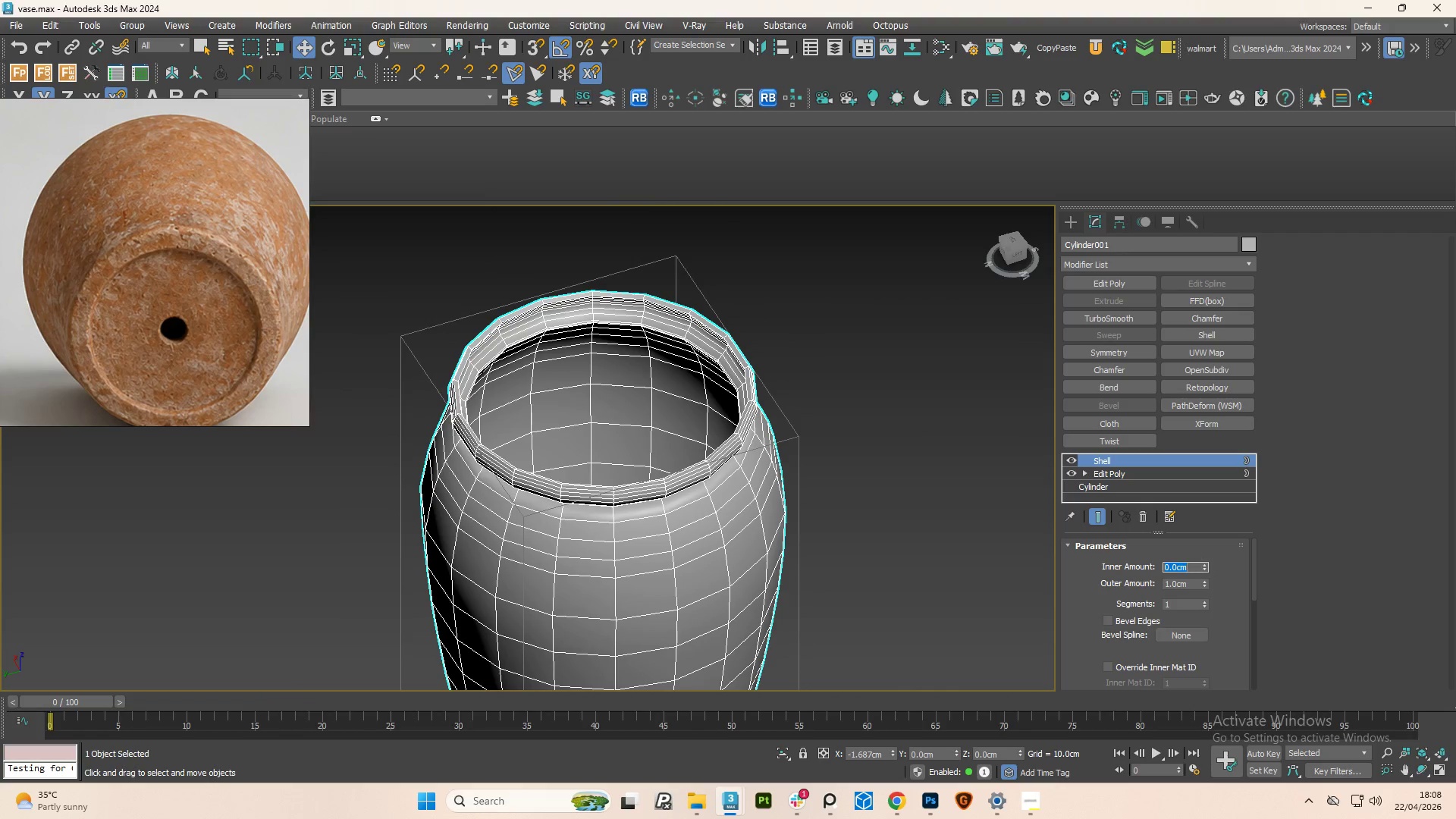 
key(Numpad4)
 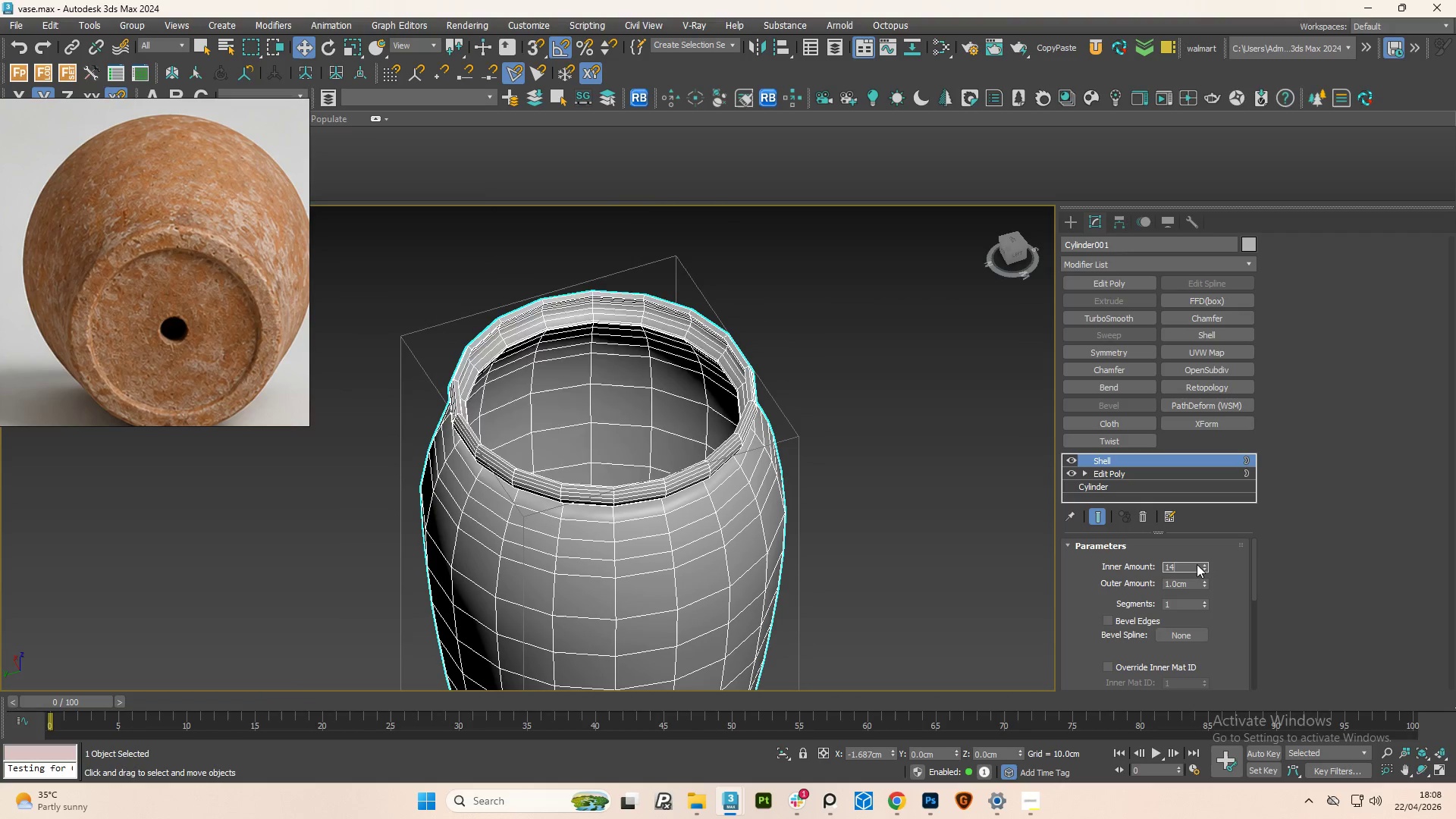 
key(NumpadEnter)
 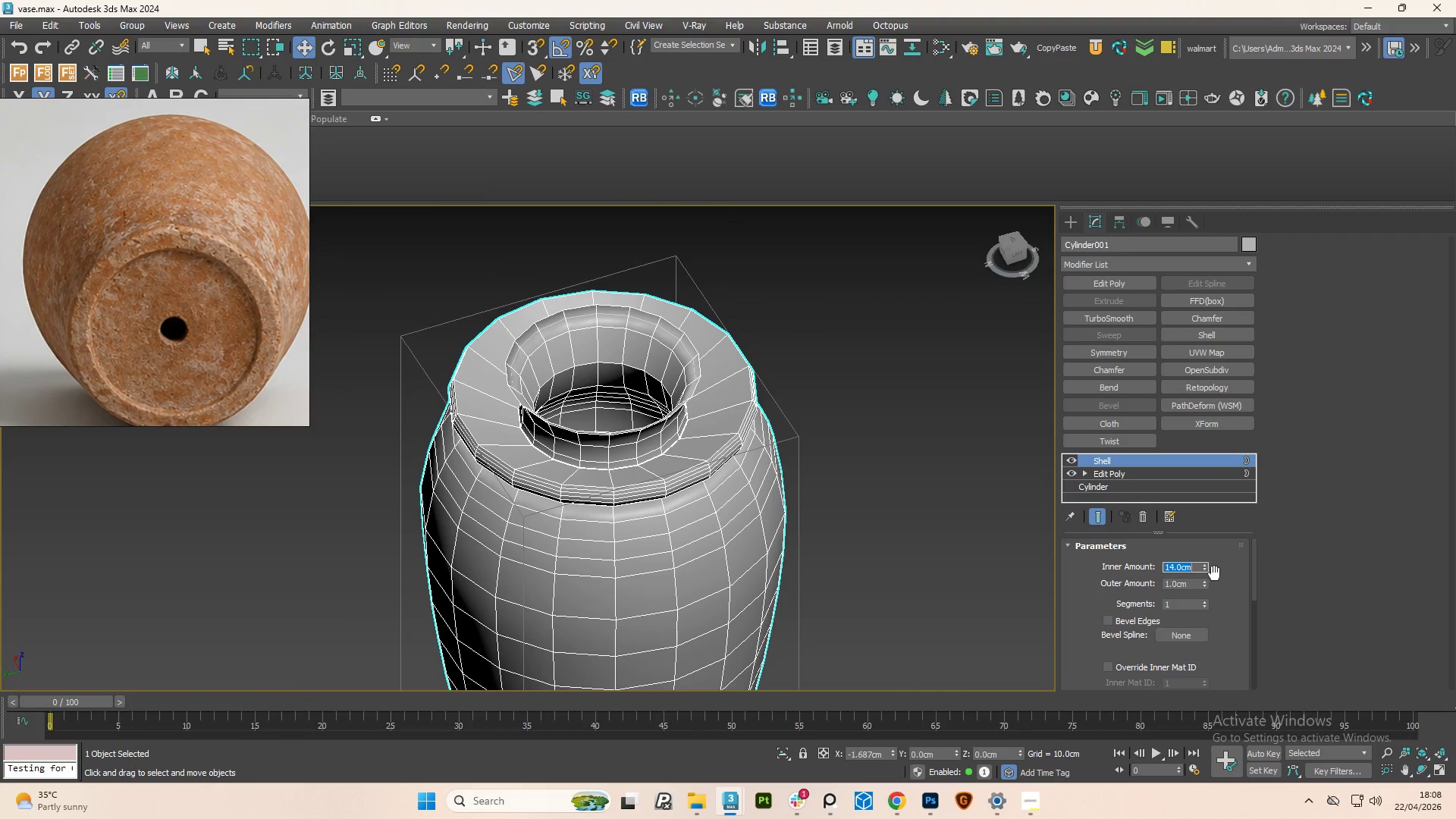 
key(Numpad1)
 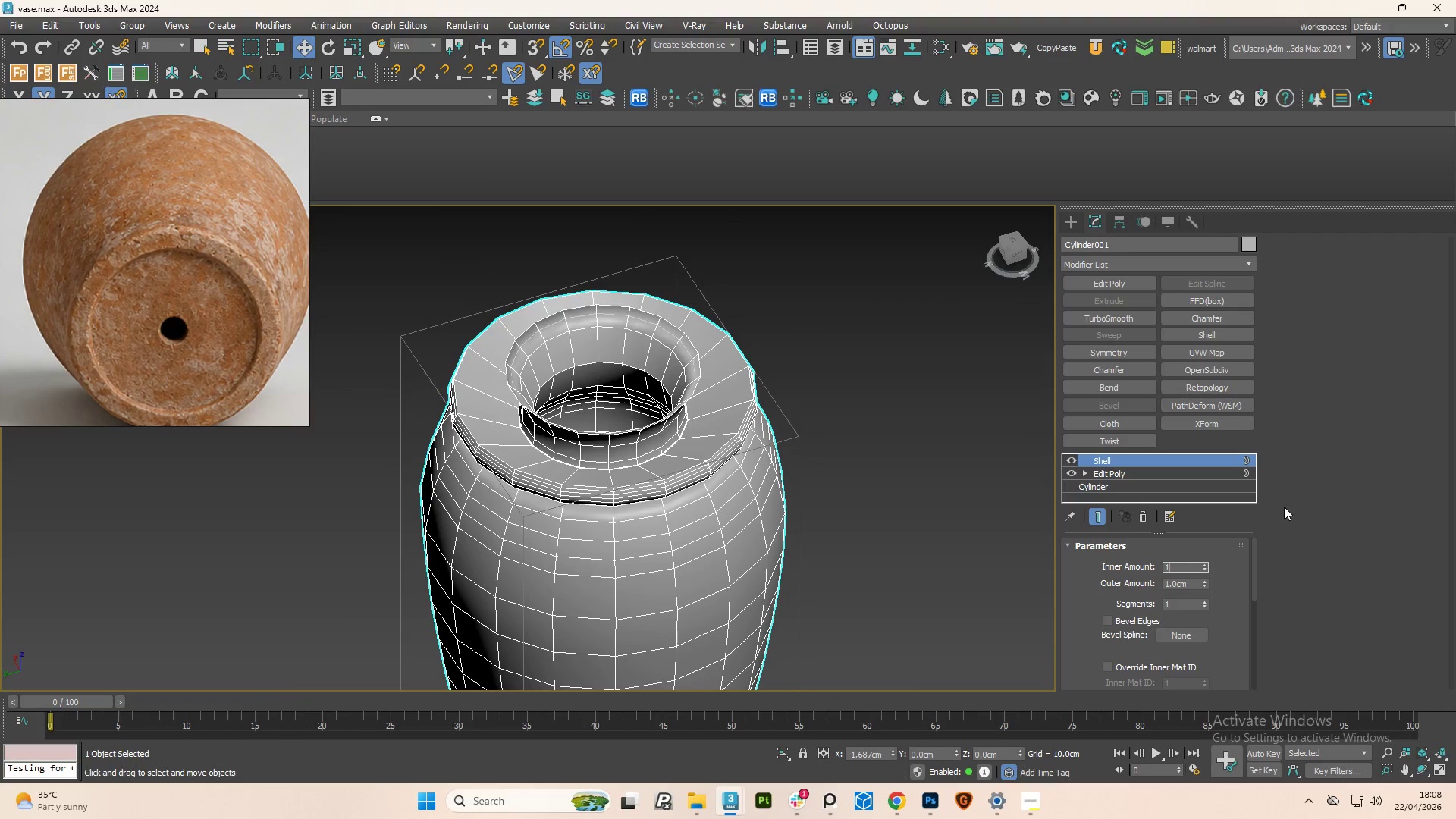 
key(NumpadEnter)
 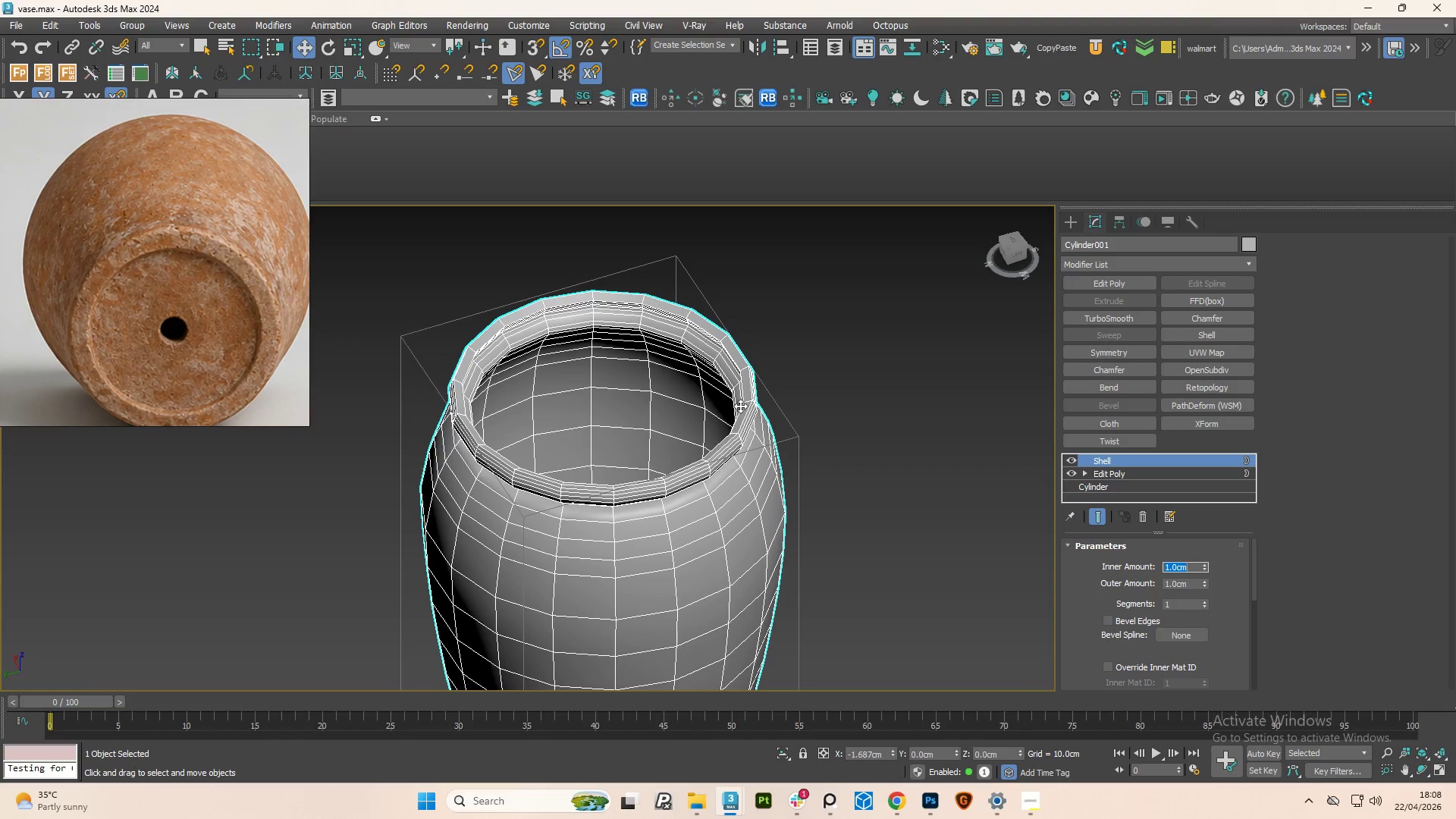 
hold_key(key=AltLeft, duration=1.33)
 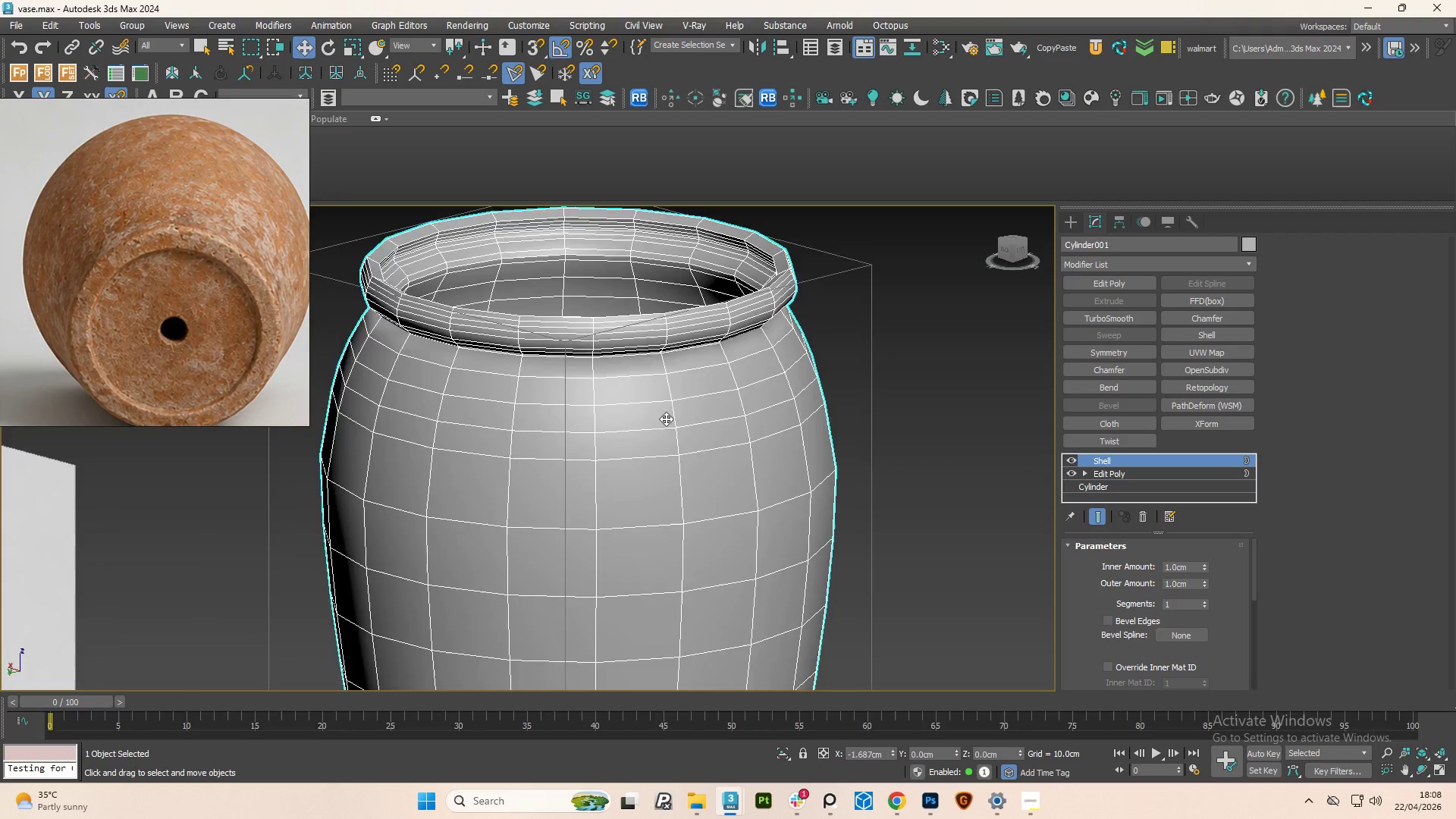 
scroll: coordinate [663, 491], scroll_direction: up, amount: 1.0
 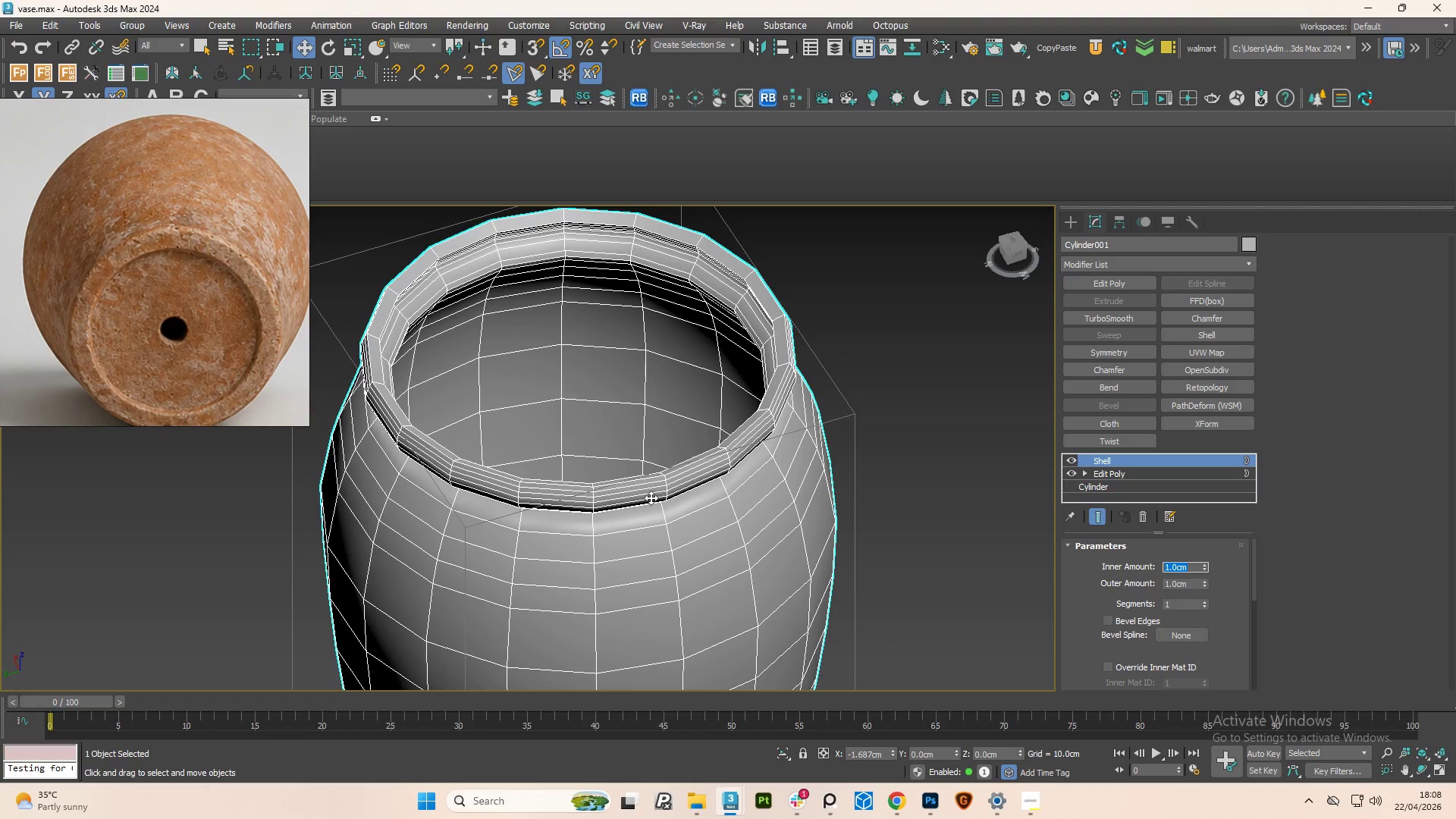 
scroll: coordinate [666, 418], scroll_direction: down, amount: 2.0
 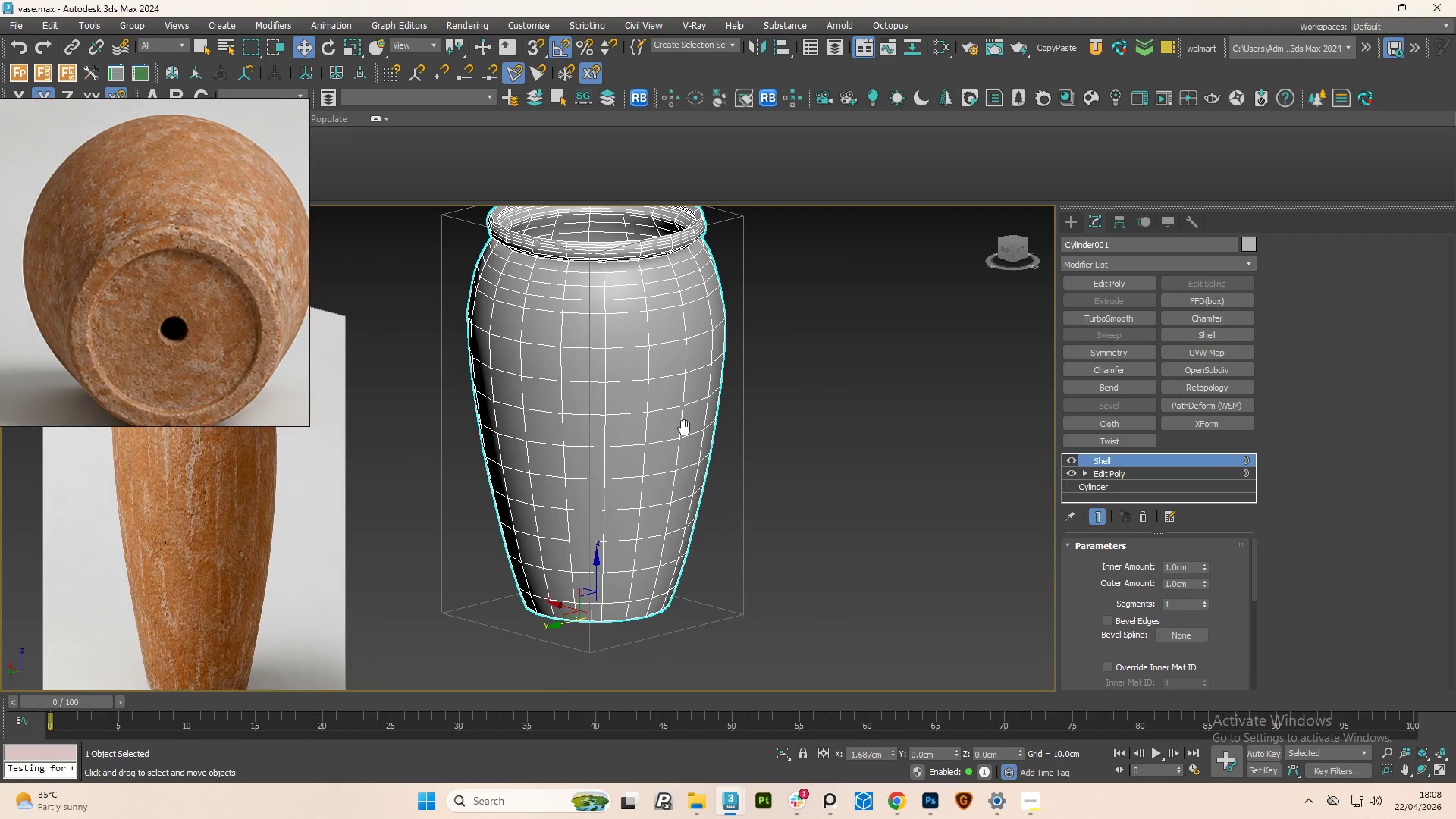 
hold_key(key=AltLeft, duration=0.67)
 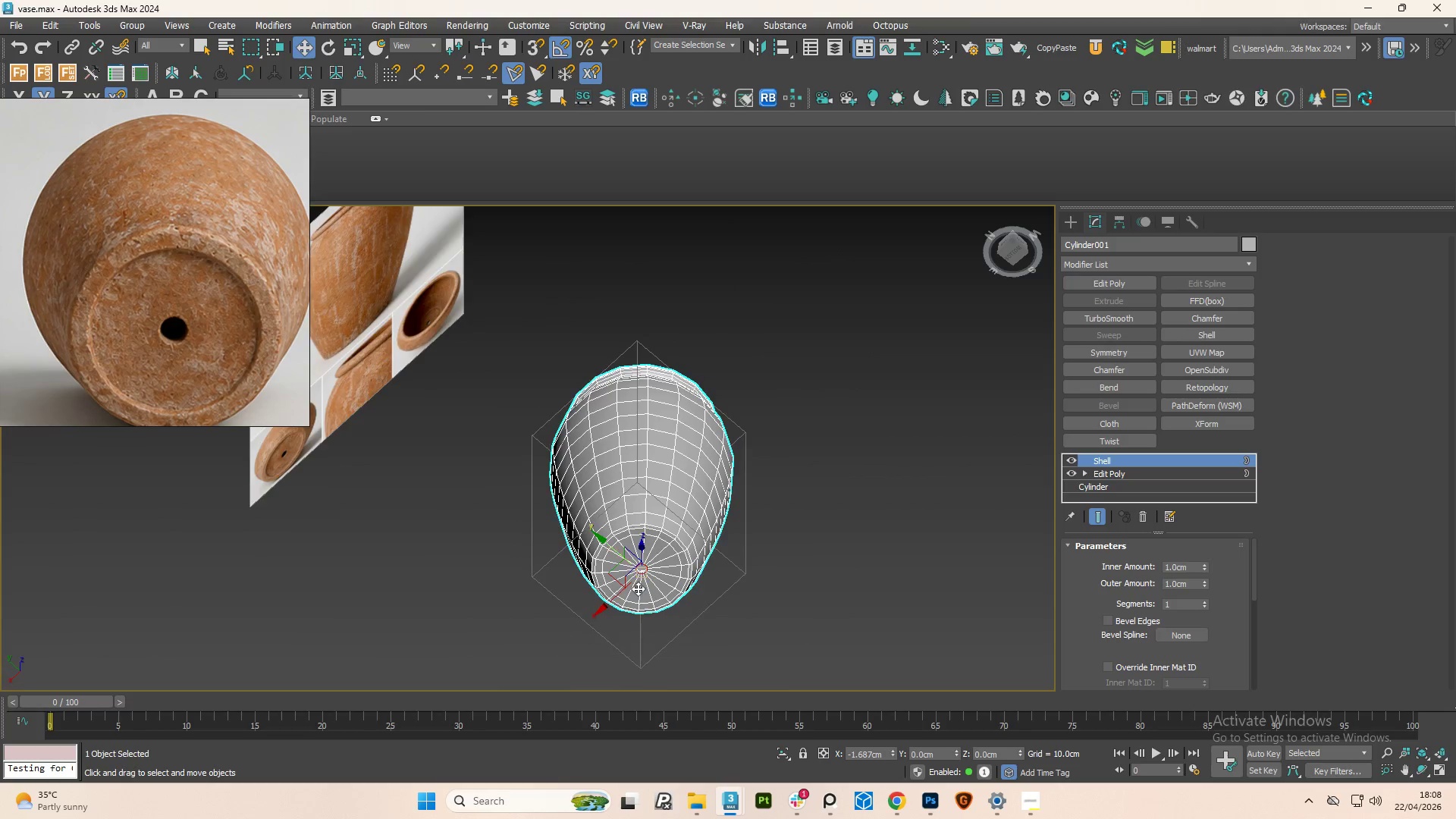 
scroll: coordinate [694, 475], scroll_direction: down, amount: 1.0
 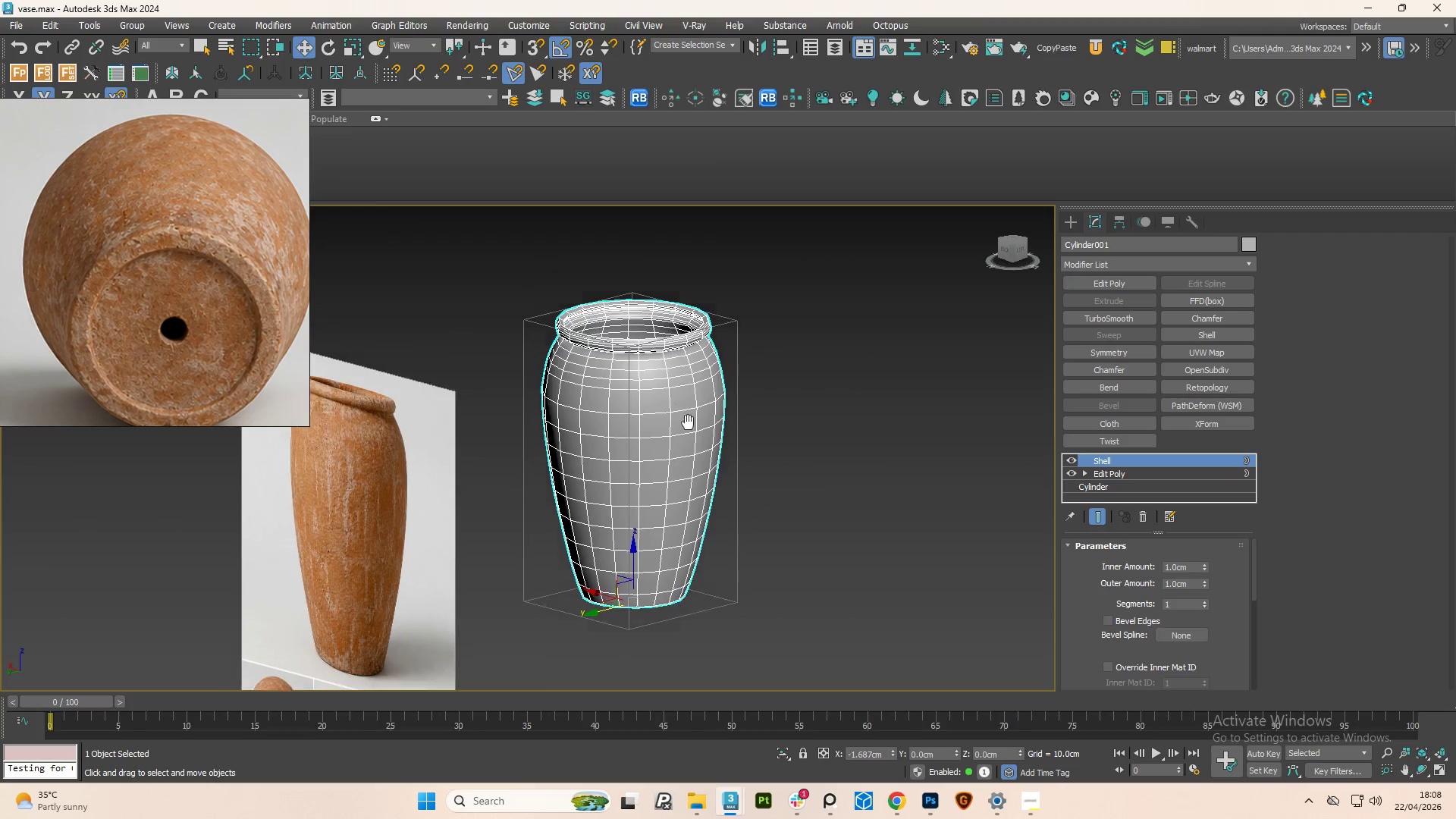 
hold_key(key=AltLeft, duration=0.78)
 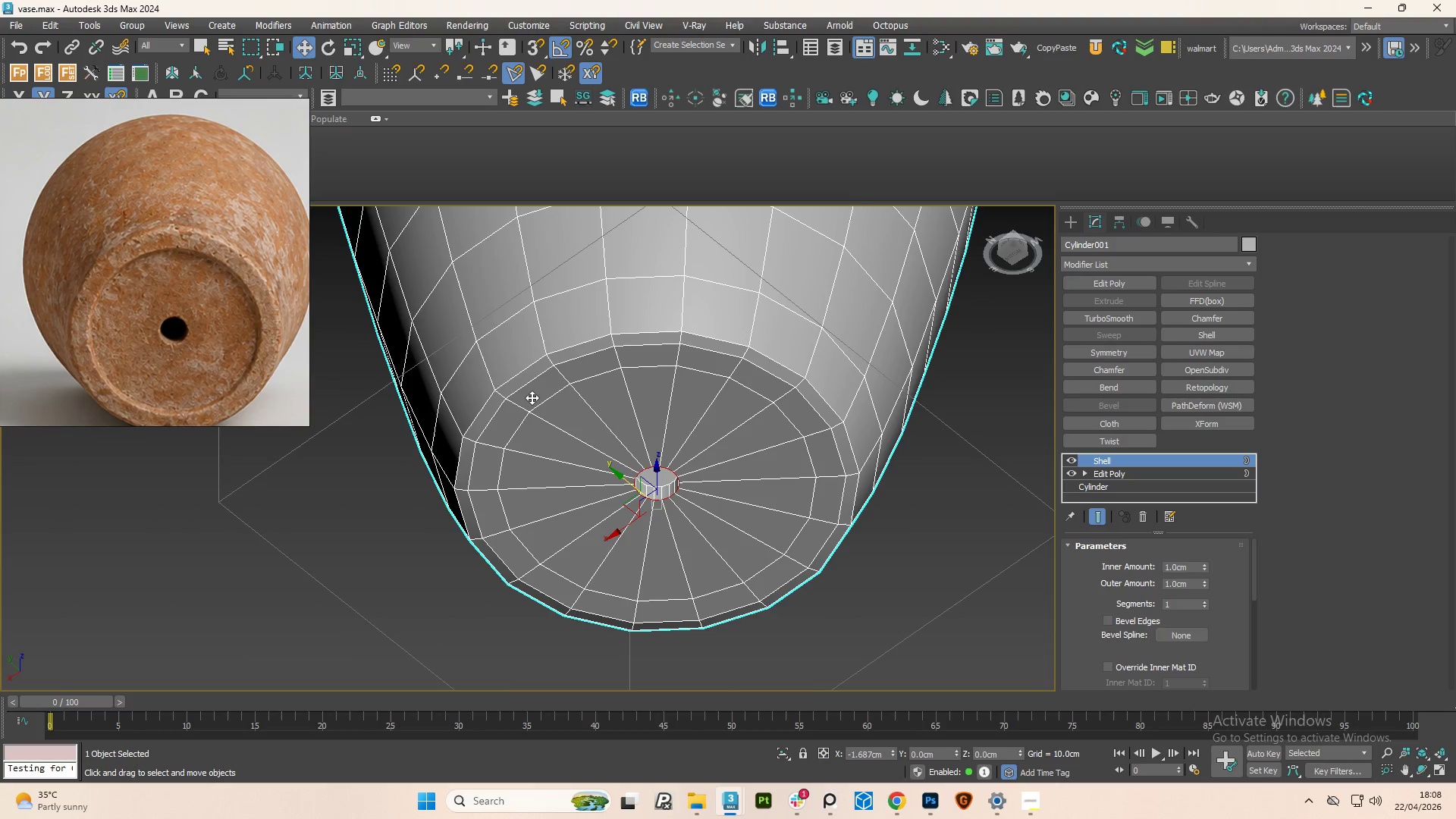 
scroll: coordinate [639, 589], scroll_direction: up, amount: 4.0
 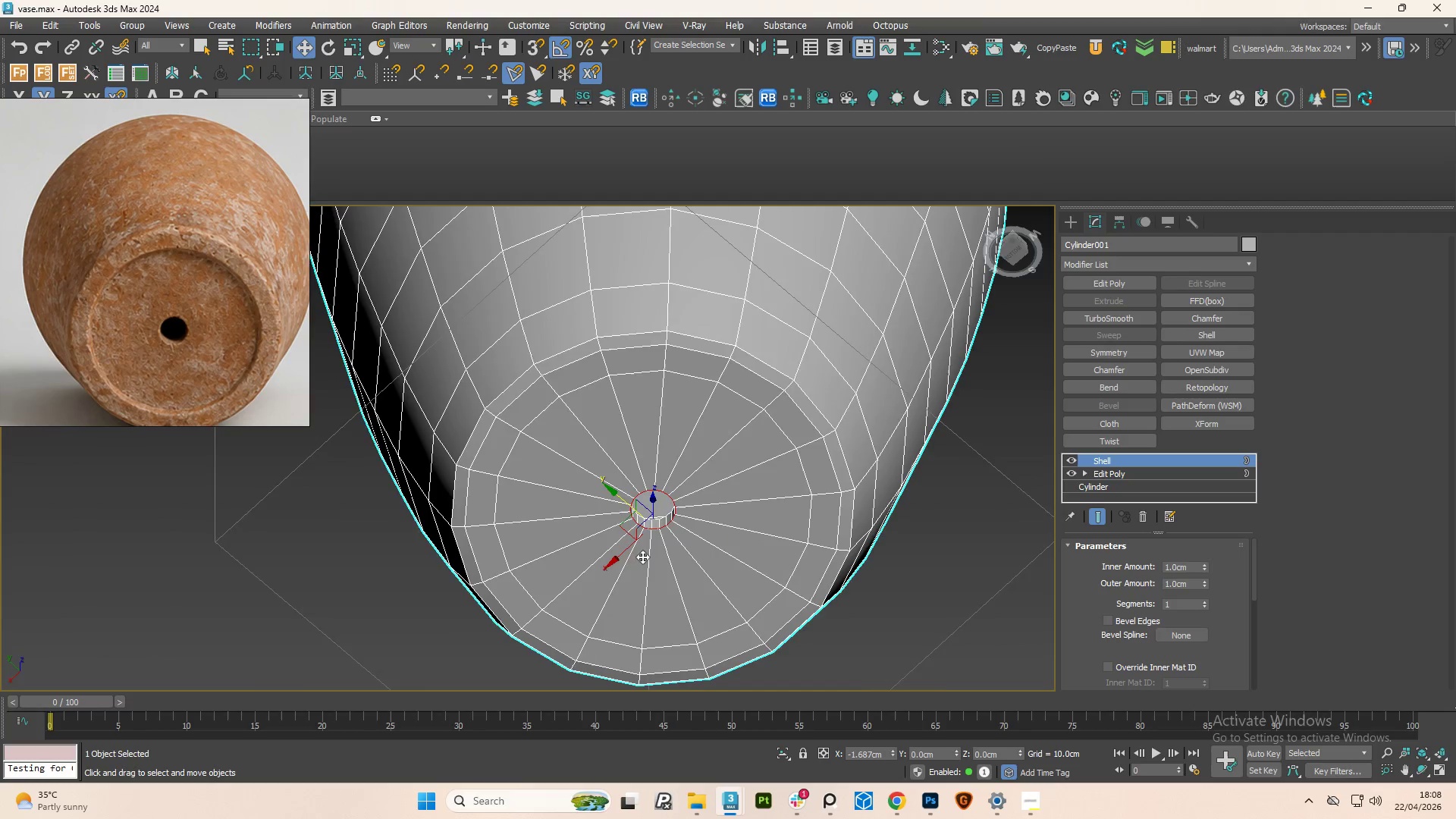 
key(4)
 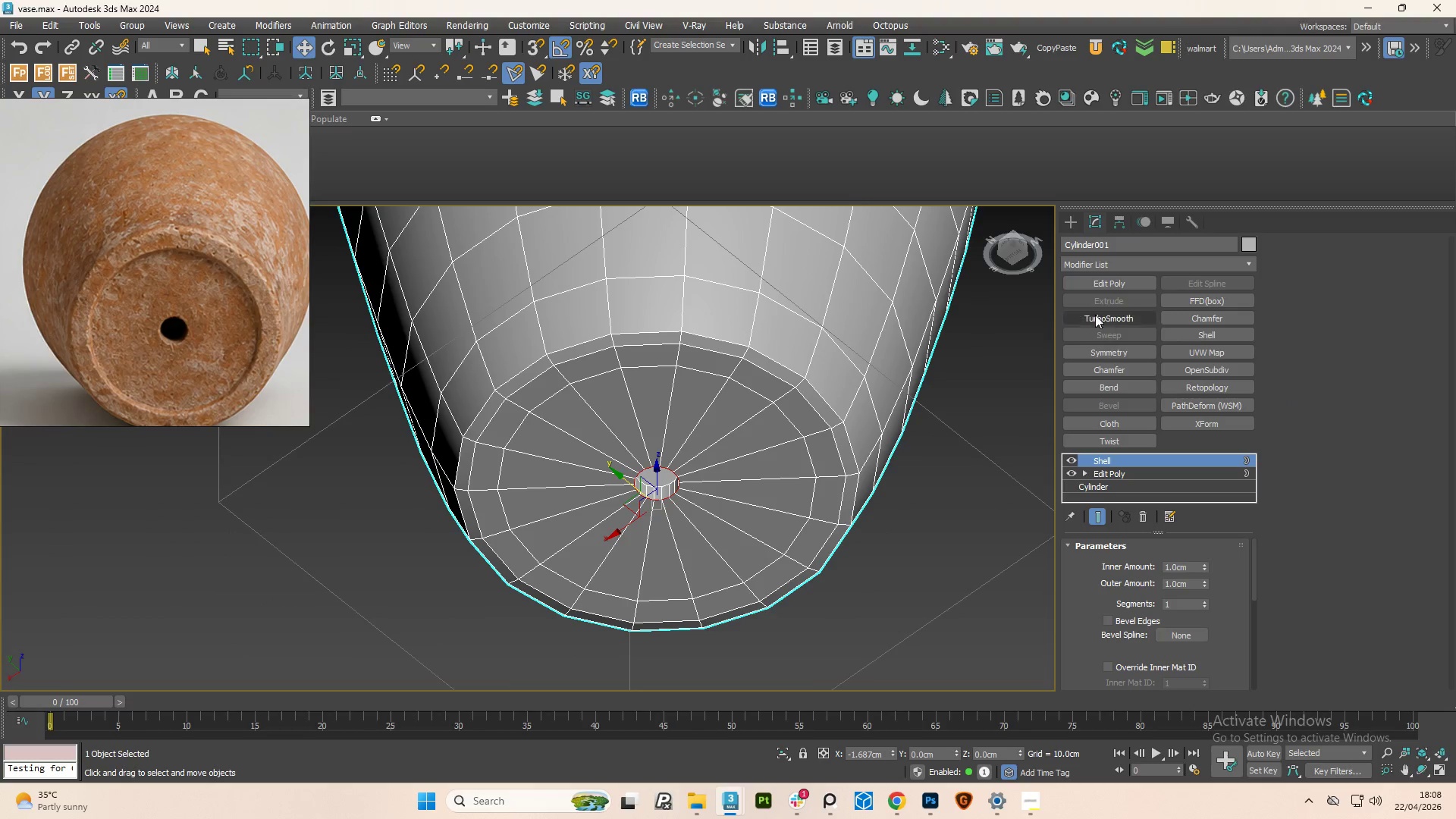 
left_click([1101, 282])
 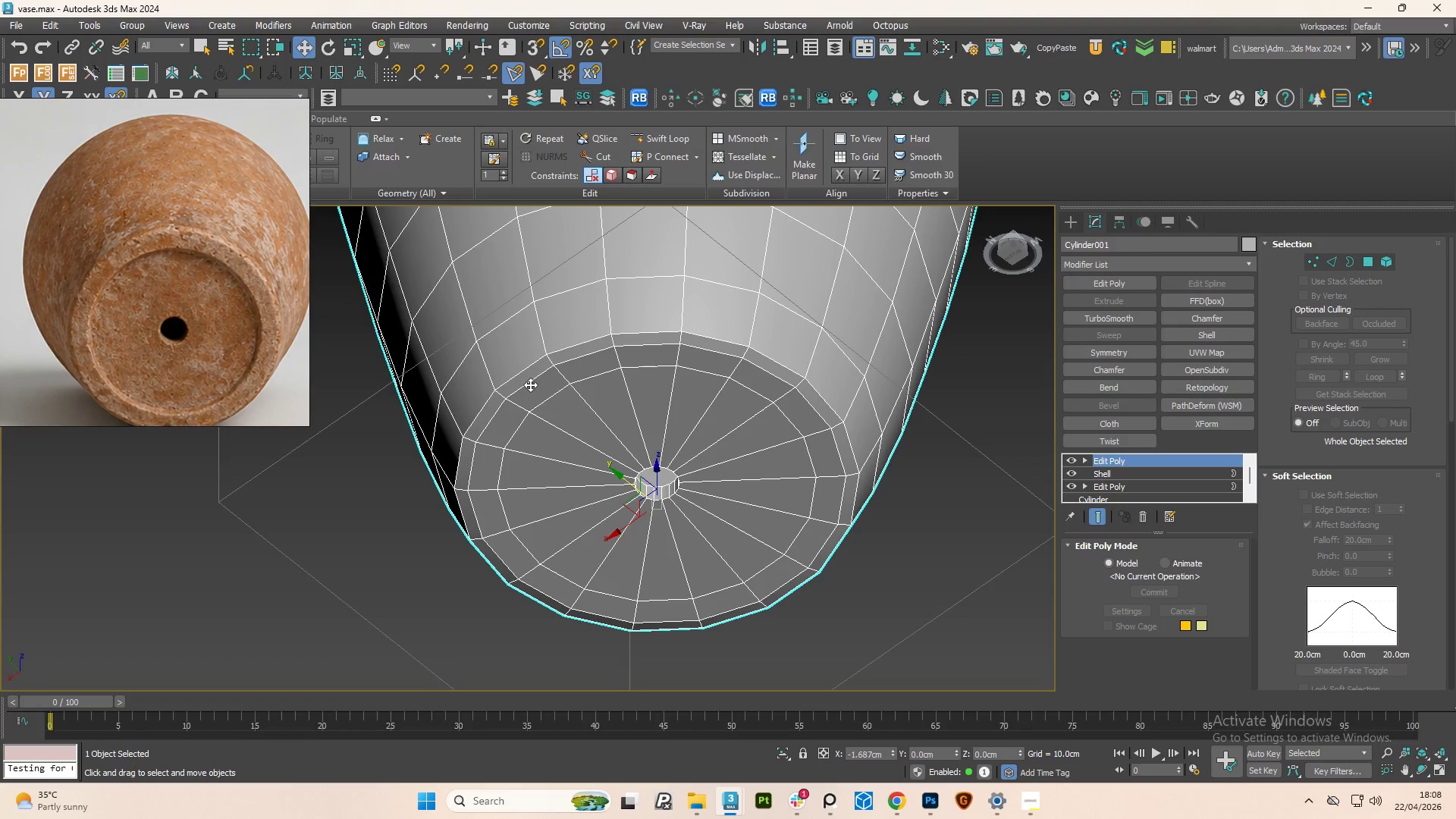 
key(4)
 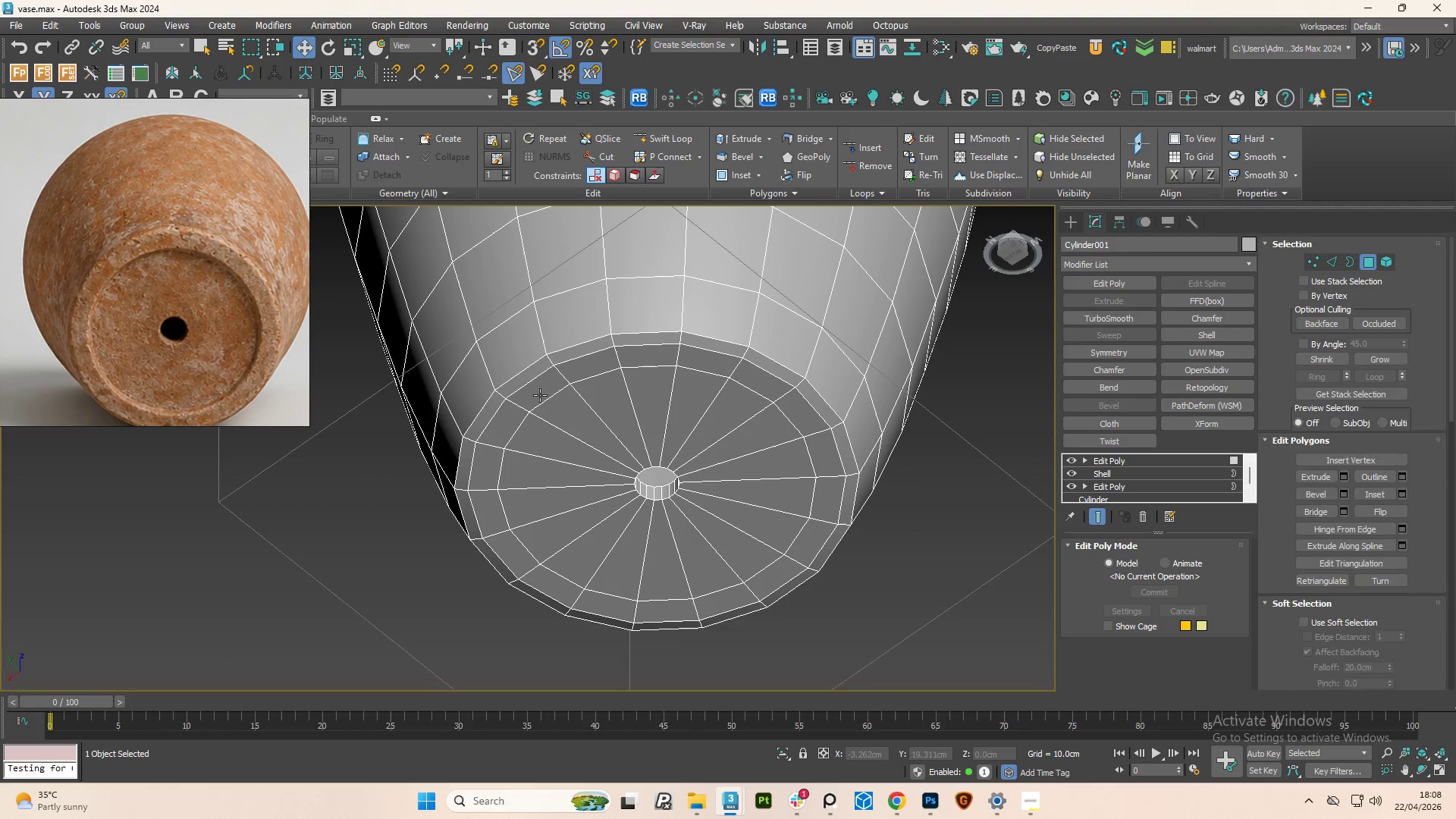 
left_click([540, 395])
 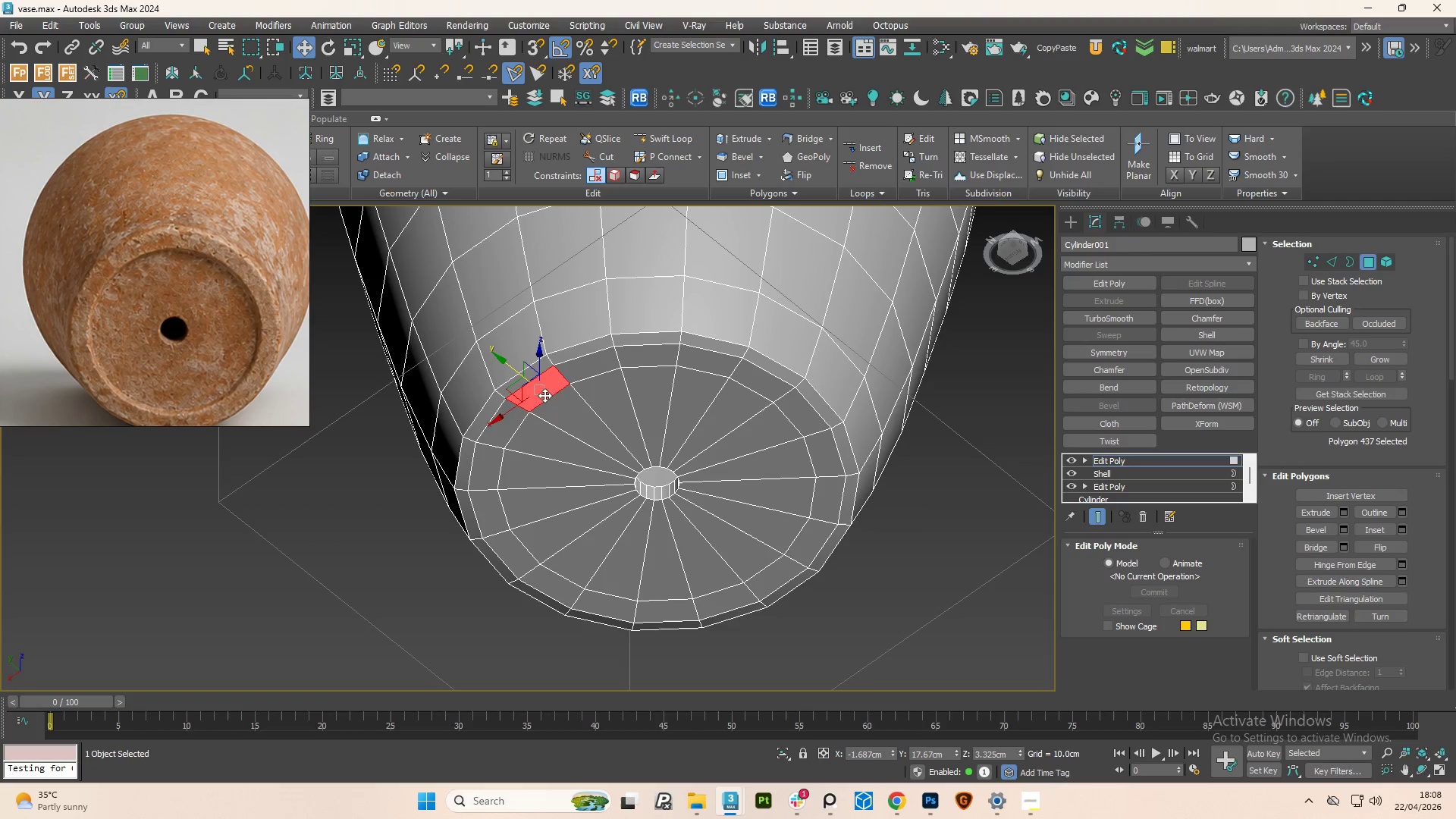 
hold_key(key=ControlLeft, duration=1.5)
double_click([588, 364])
 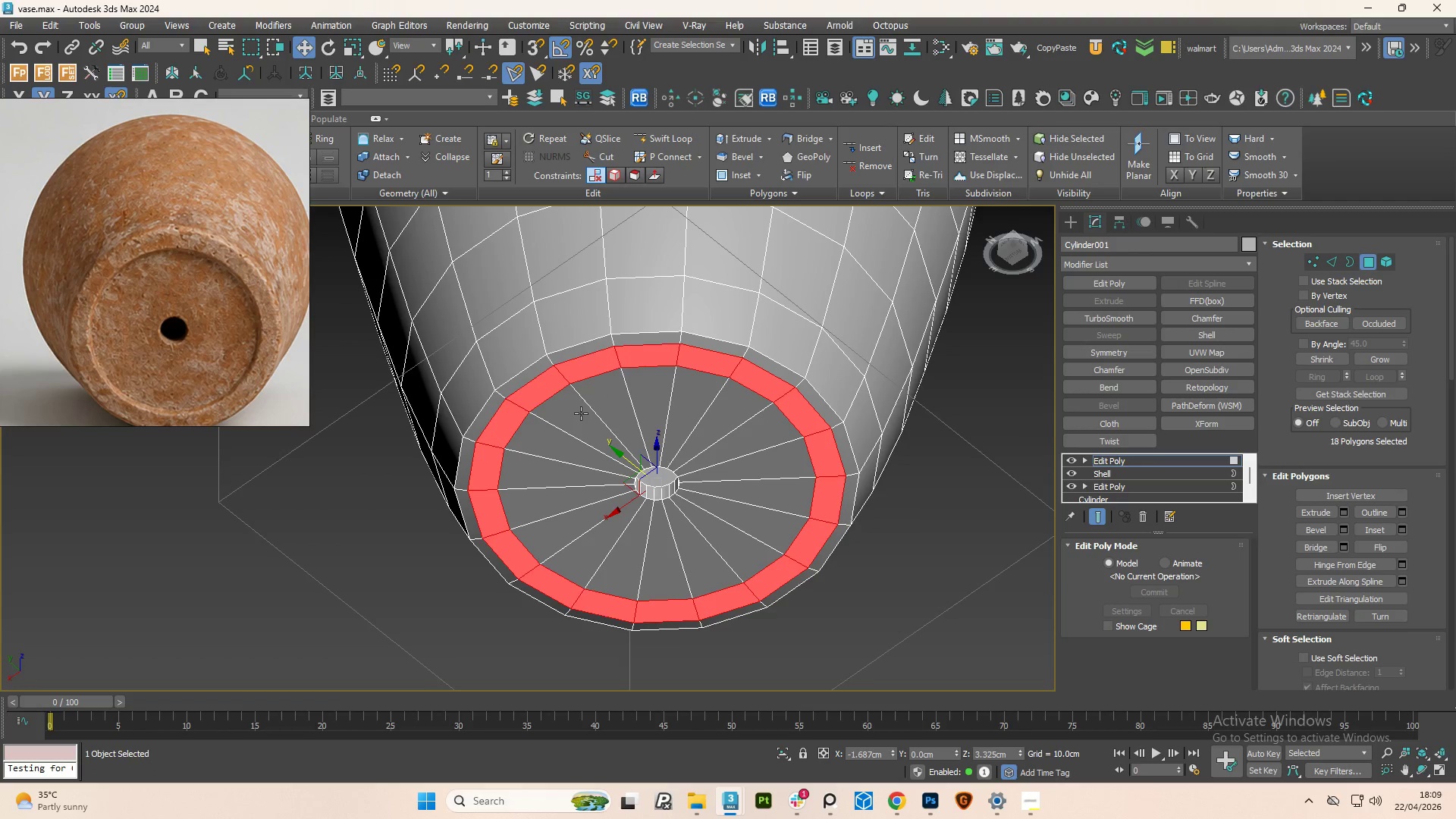 
hold_key(key=AltLeft, duration=2.94)
 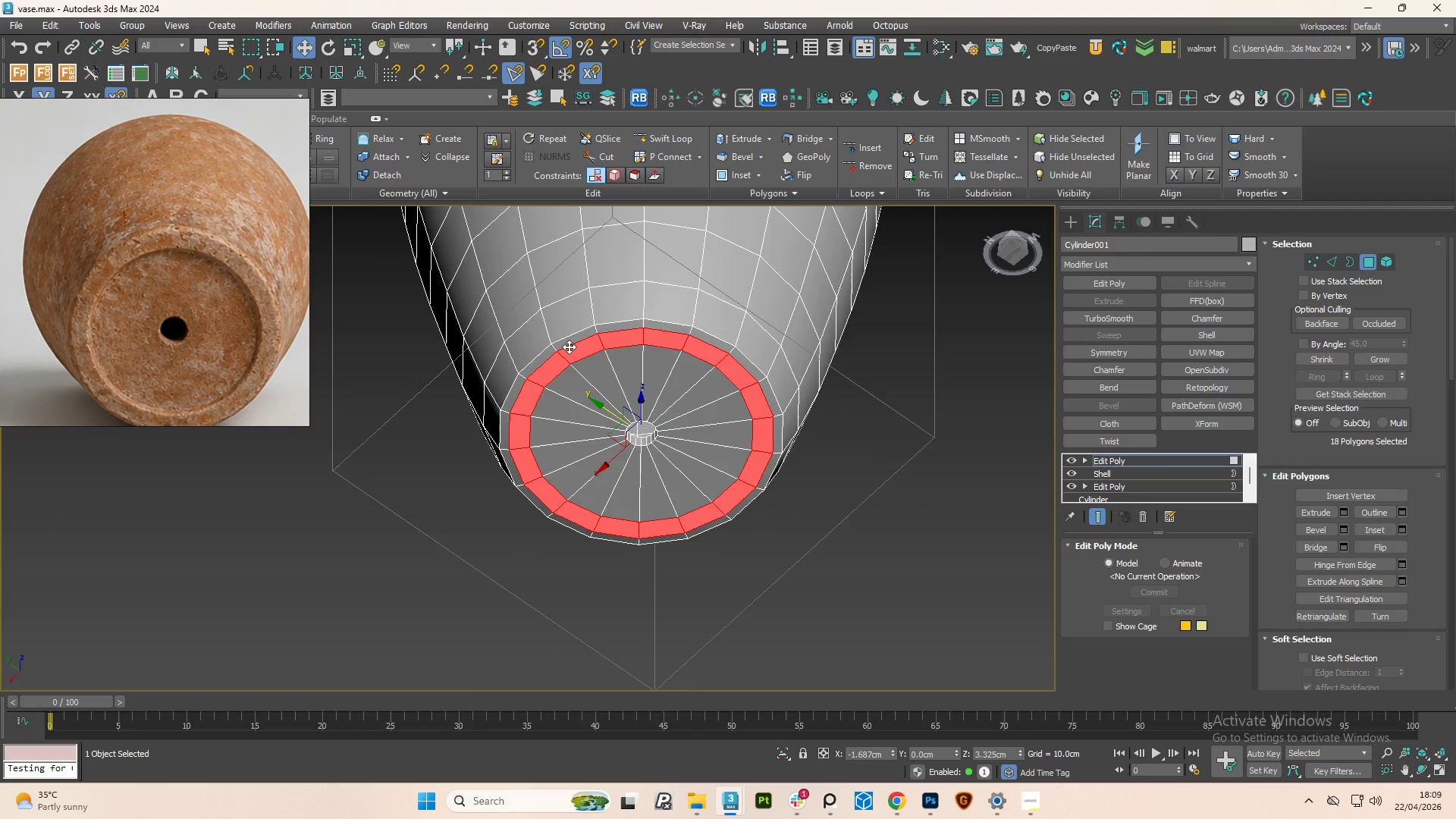 
scroll: coordinate [604, 386], scroll_direction: down, amount: 1.0
 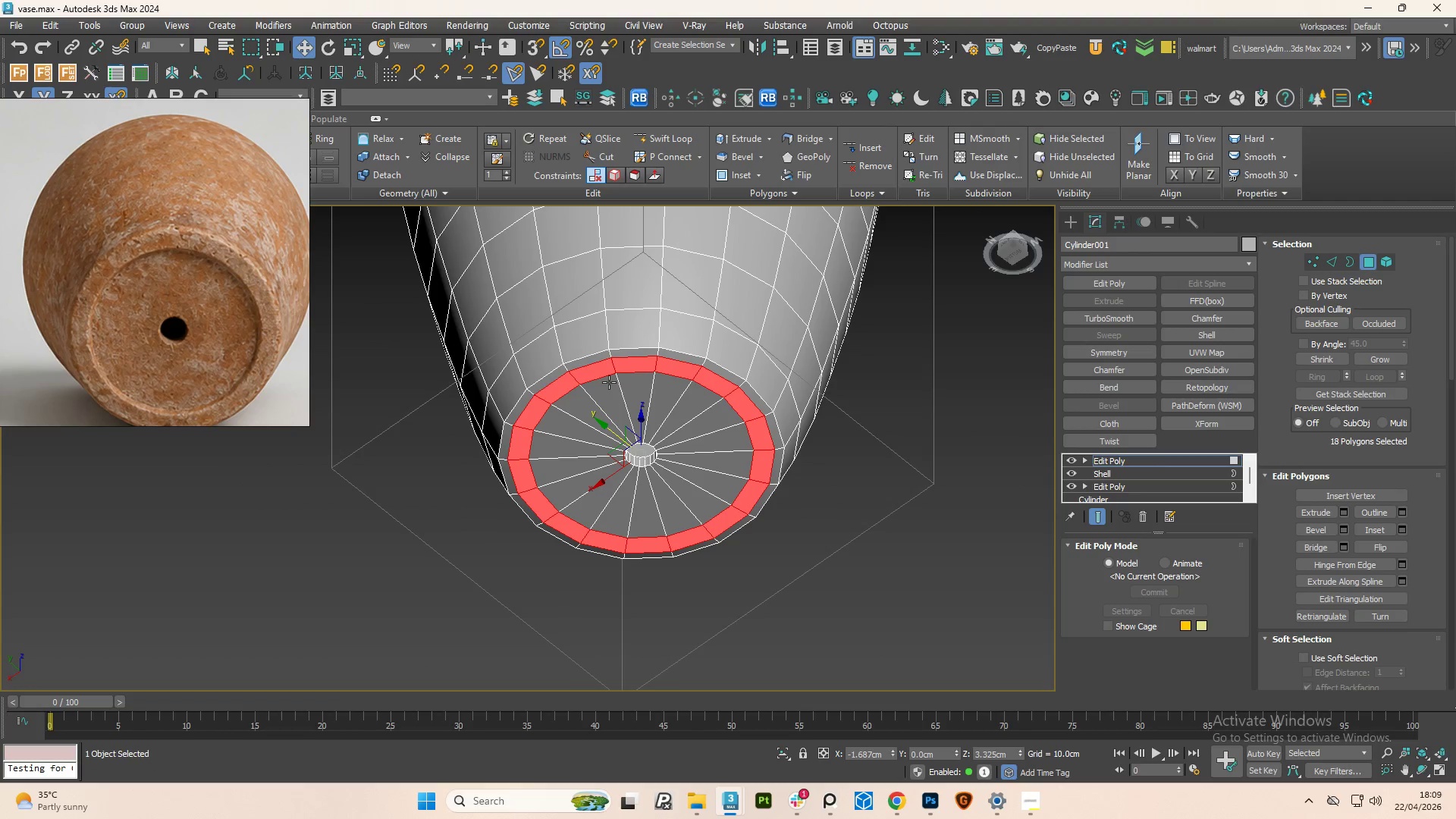 
scroll: coordinate [569, 347], scroll_direction: up, amount: 3.0
 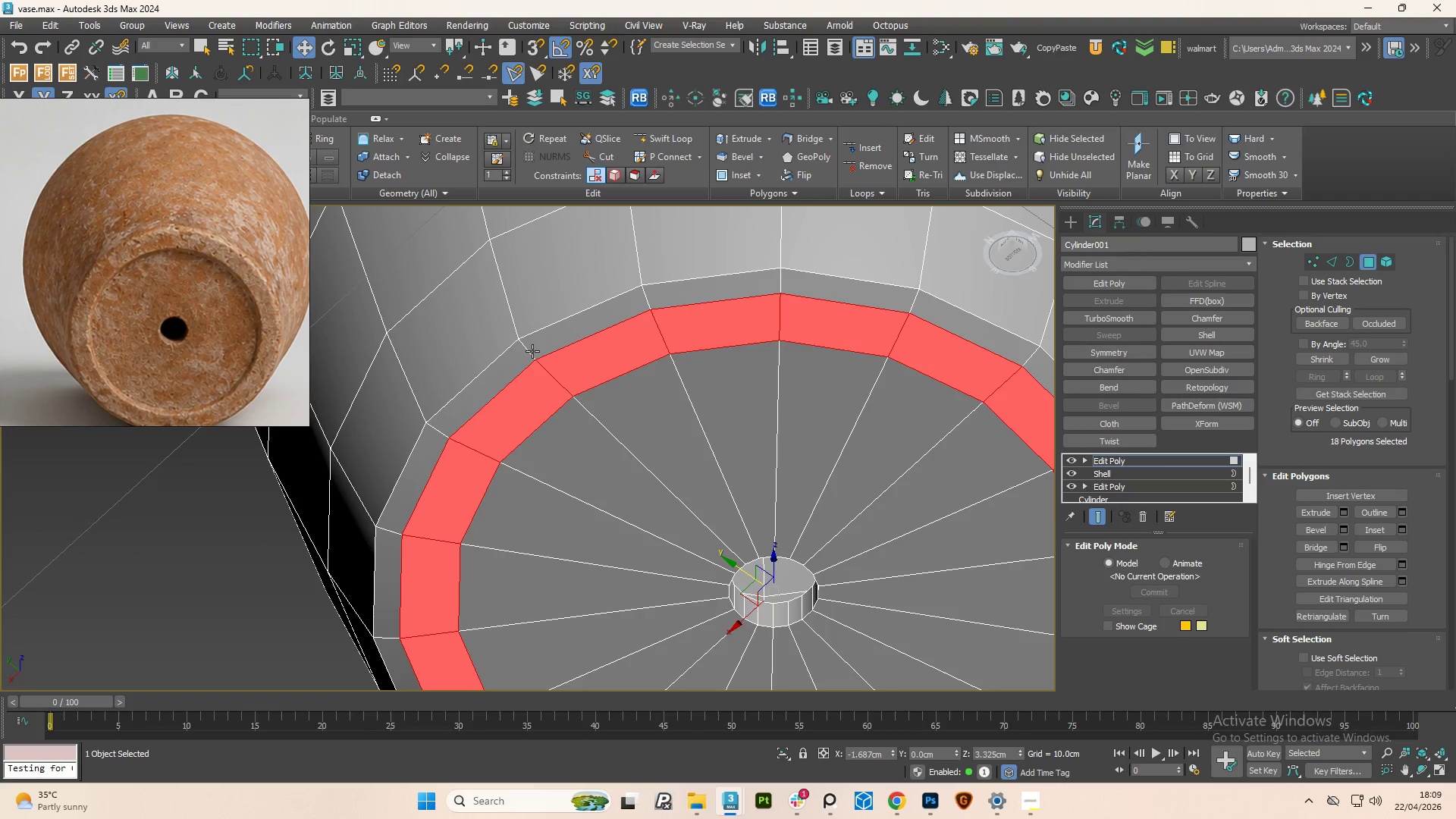 
left_click([532, 351])
 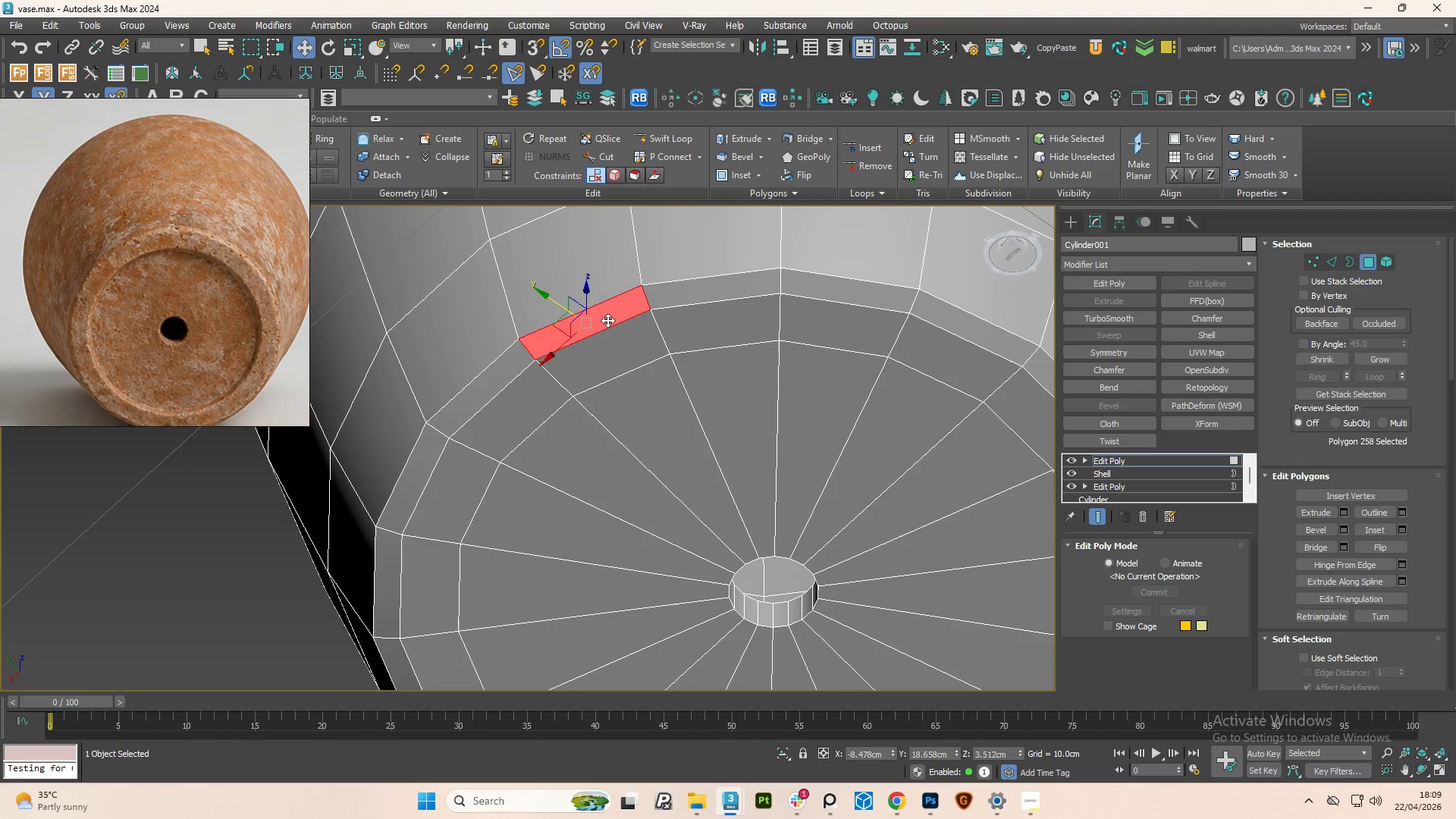 
key(2)
 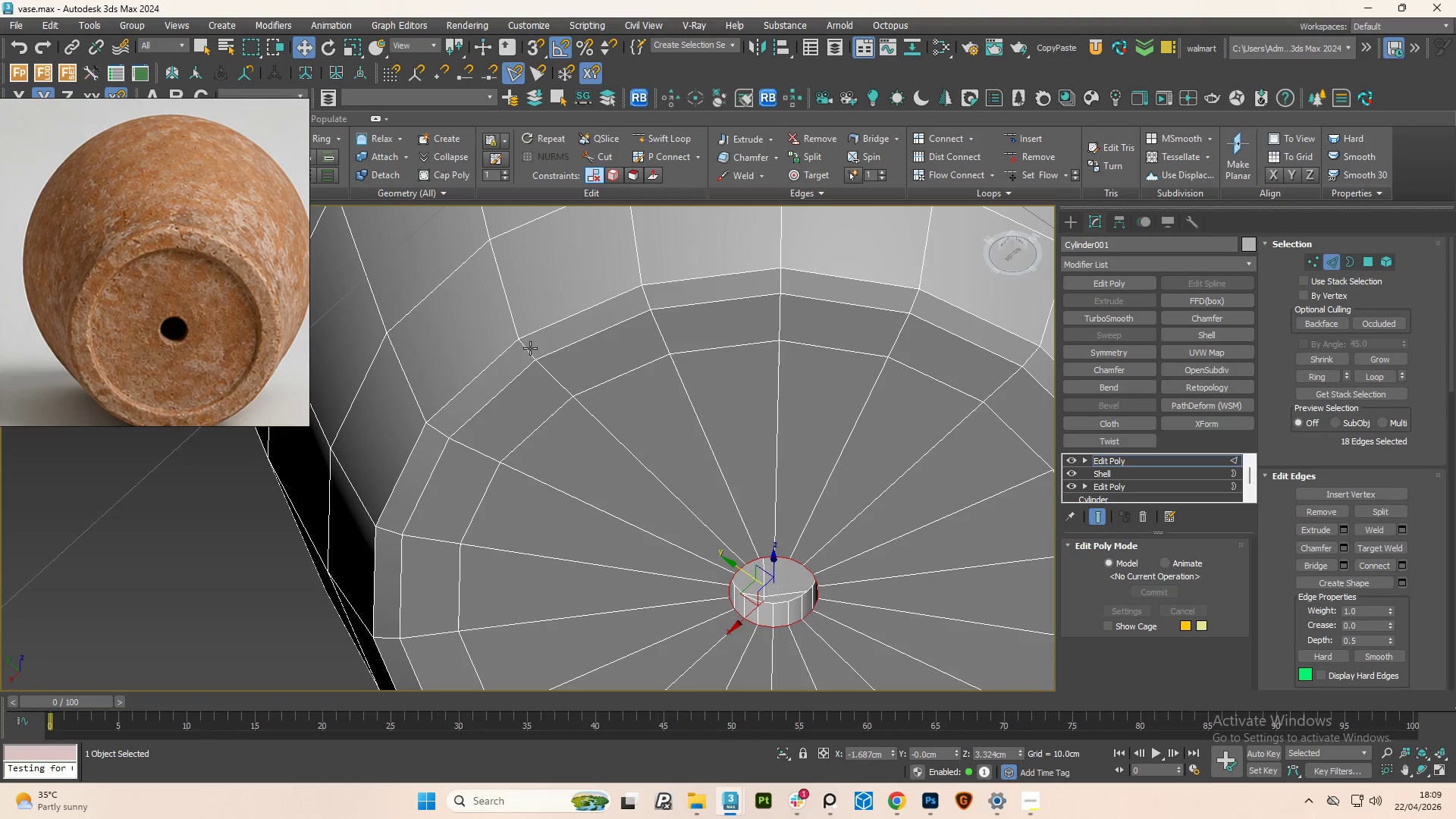 
left_click([530, 348])
 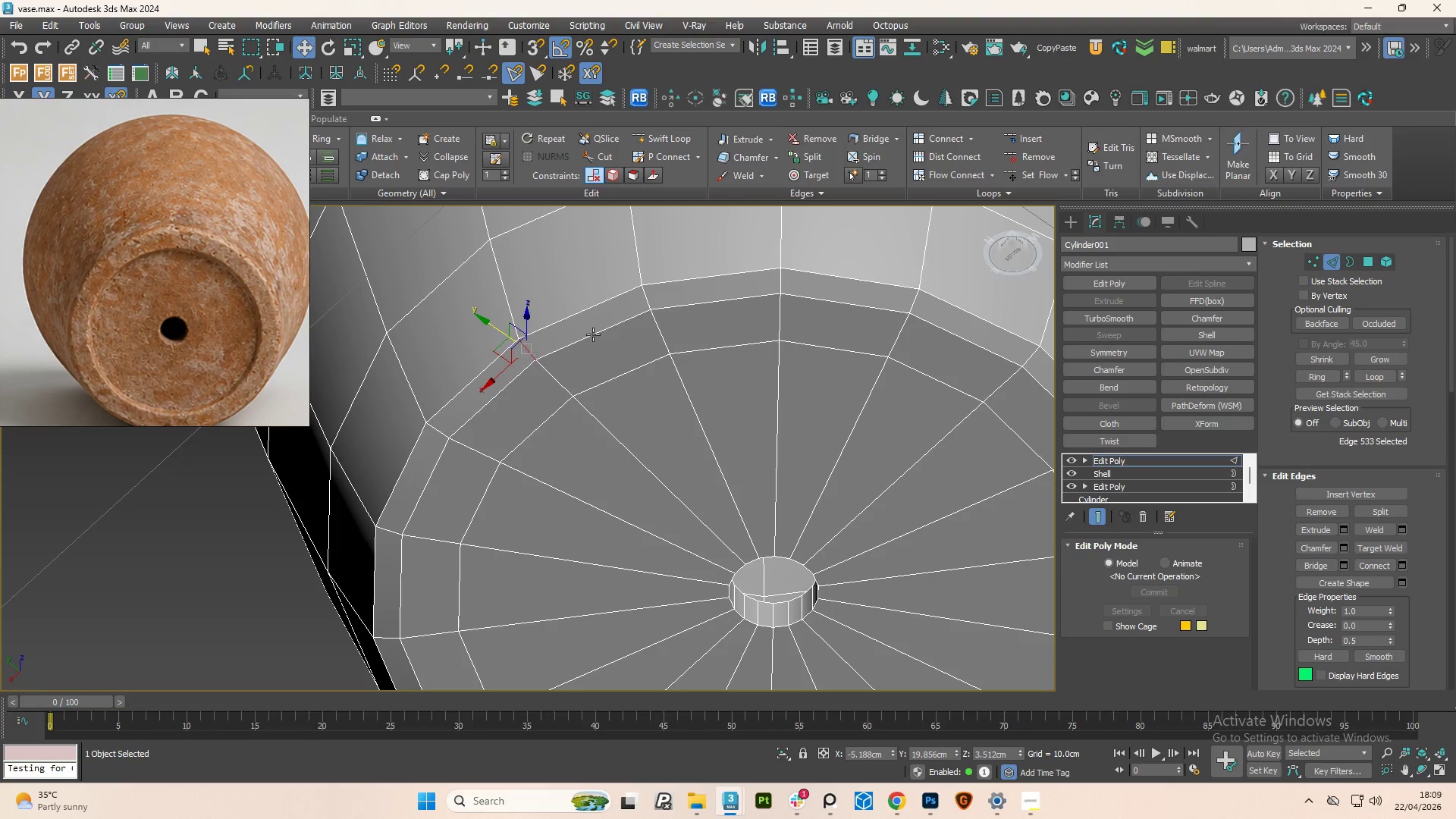 
hold_key(key=ControlLeft, duration=1.48)
double_click([655, 297])
 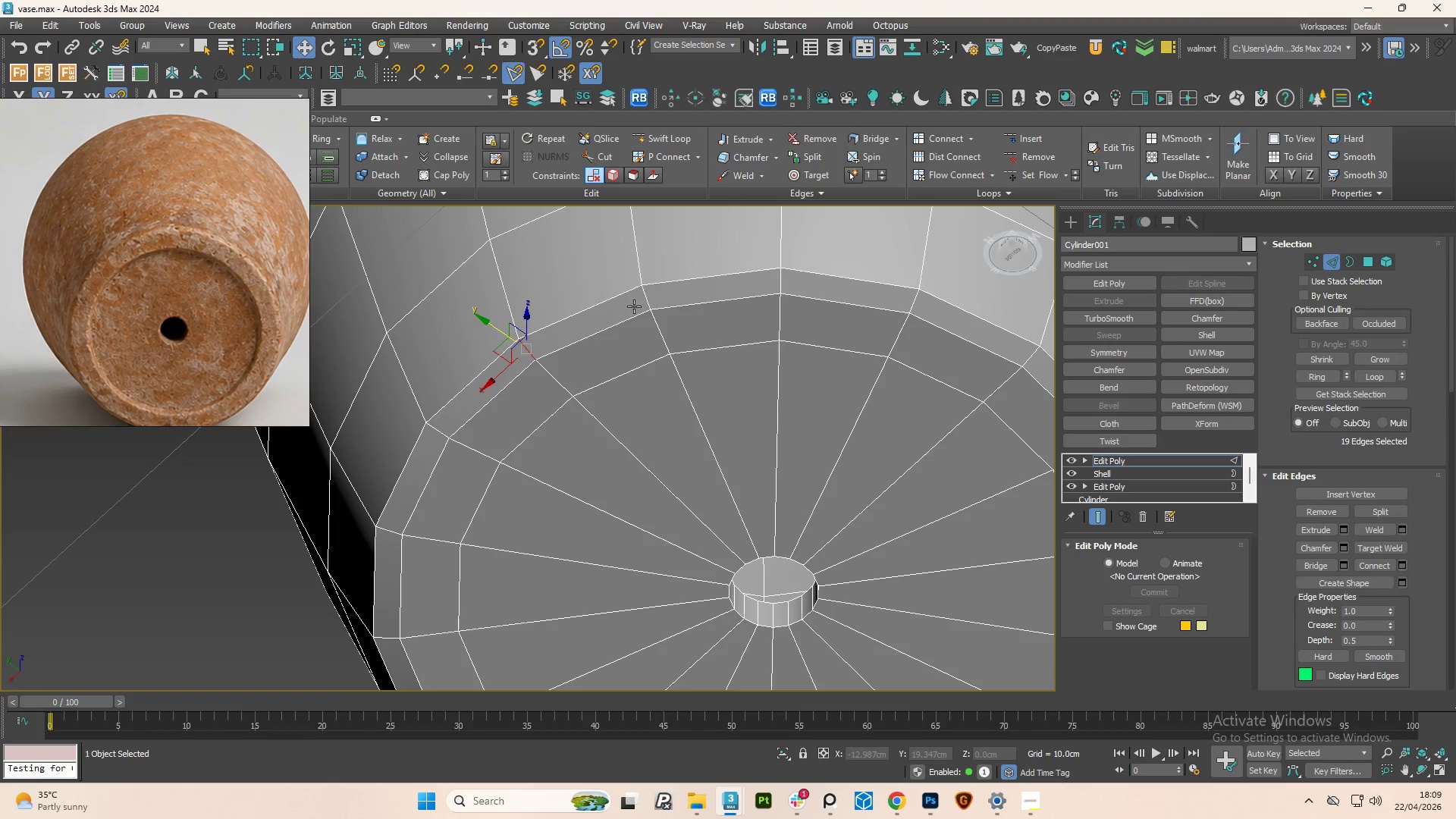 
key(Control+Z)
 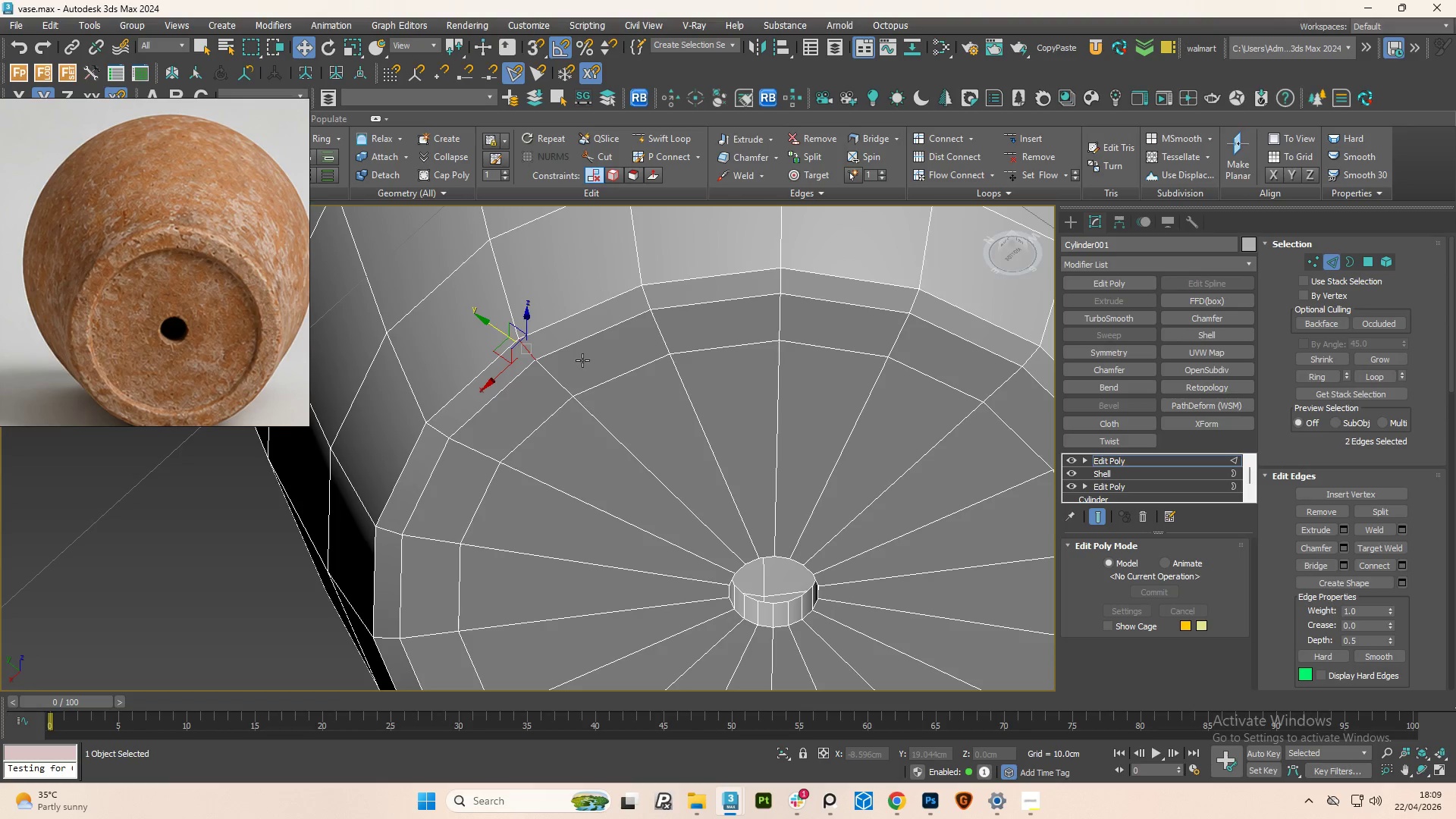 
key(4)
 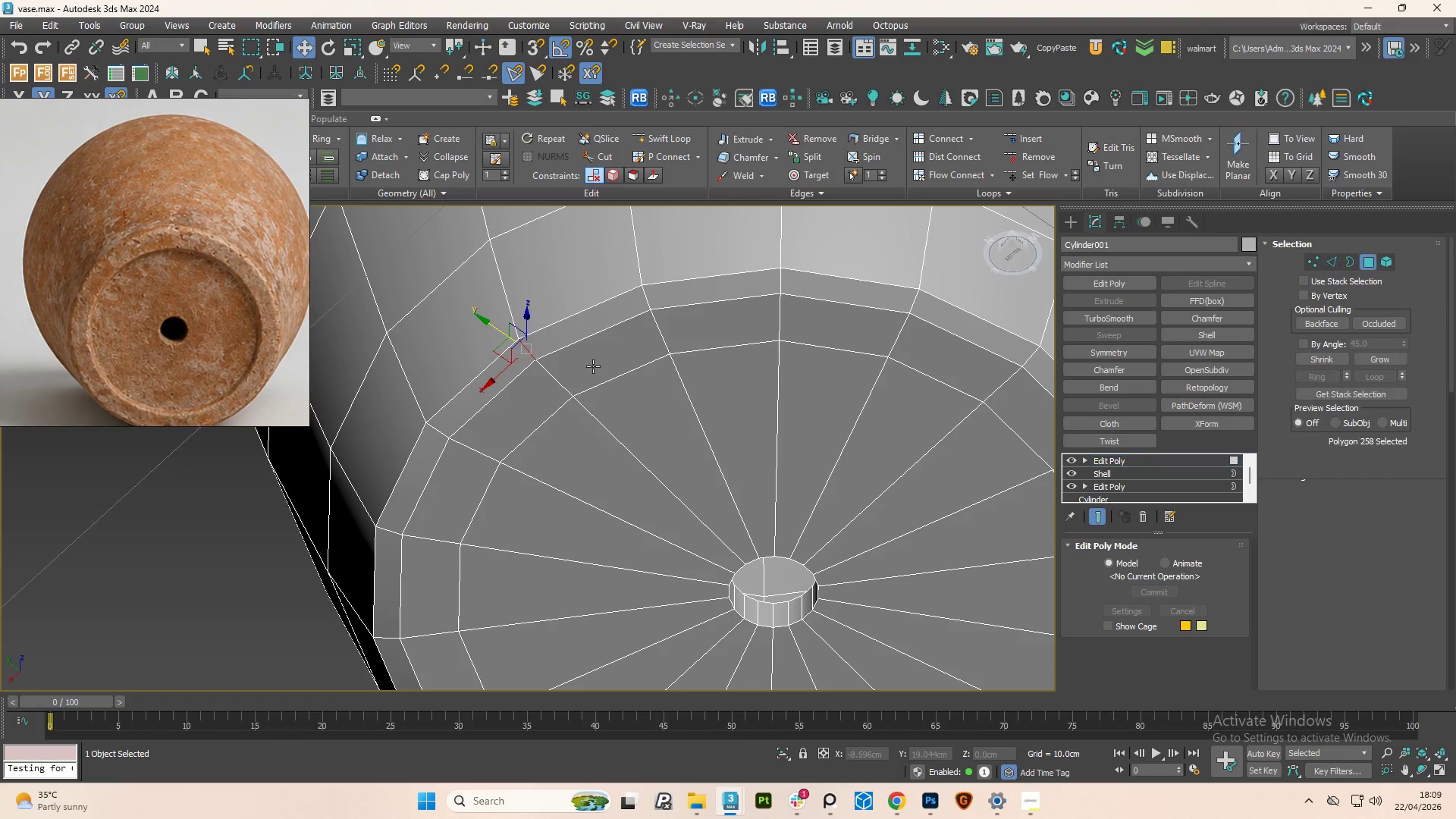 
left_click([593, 366])
 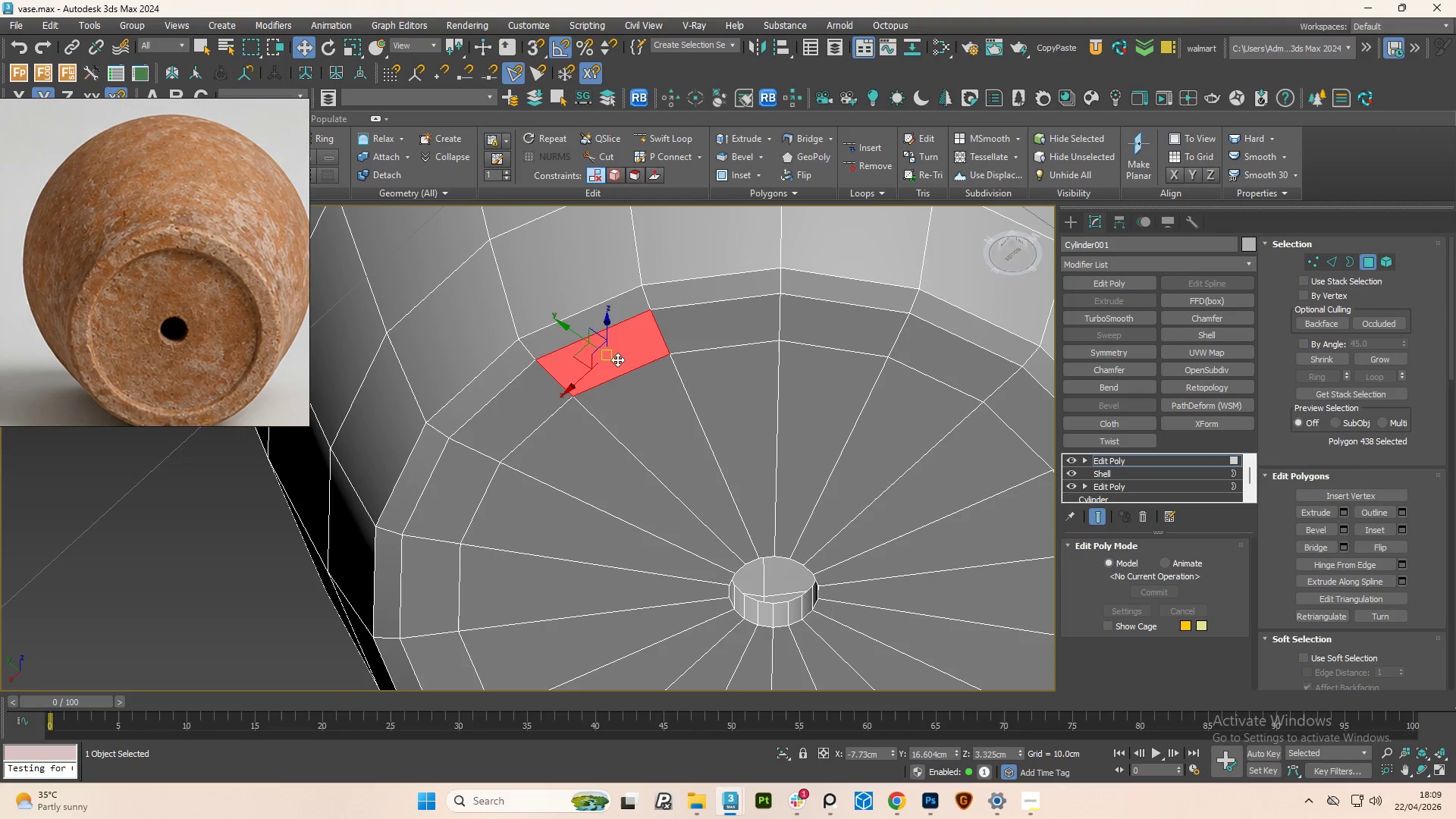 
hold_key(key=ControlLeft, duration=0.95)
double_click([676, 335])
 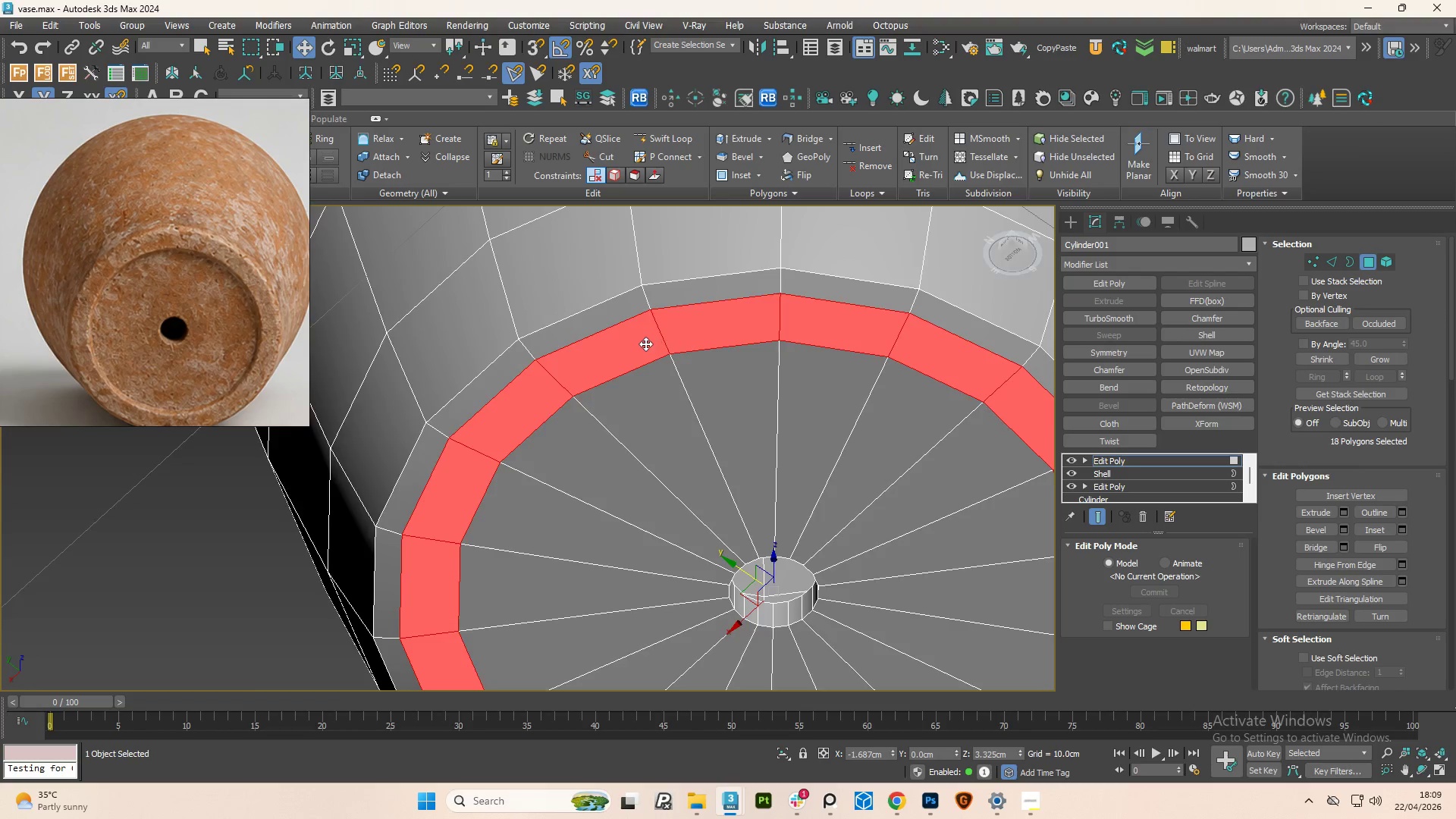 
hold_key(key=AltLeft, duration=1.42)
 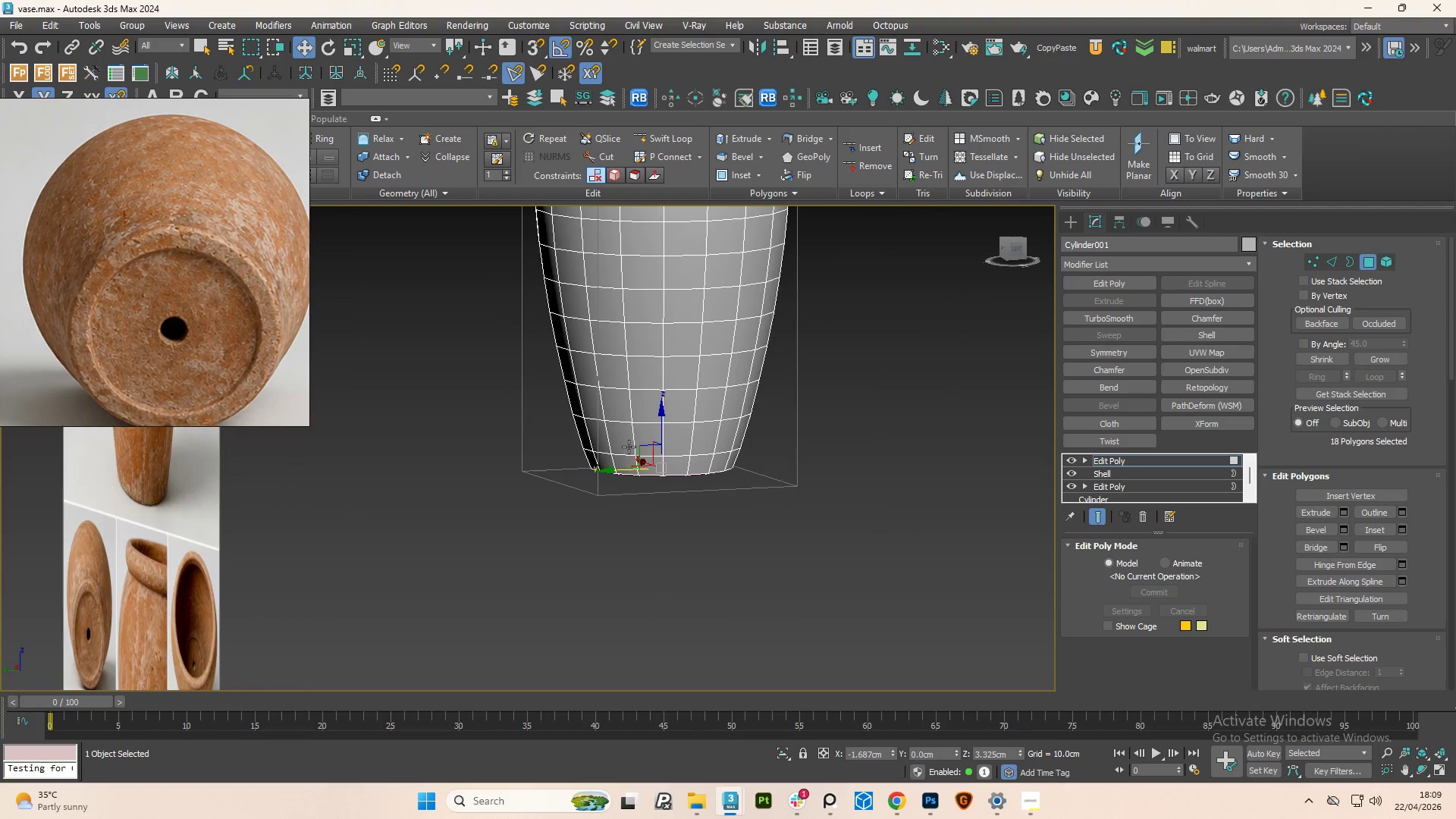 
scroll: coordinate [636, 350], scroll_direction: down, amount: 5.0
 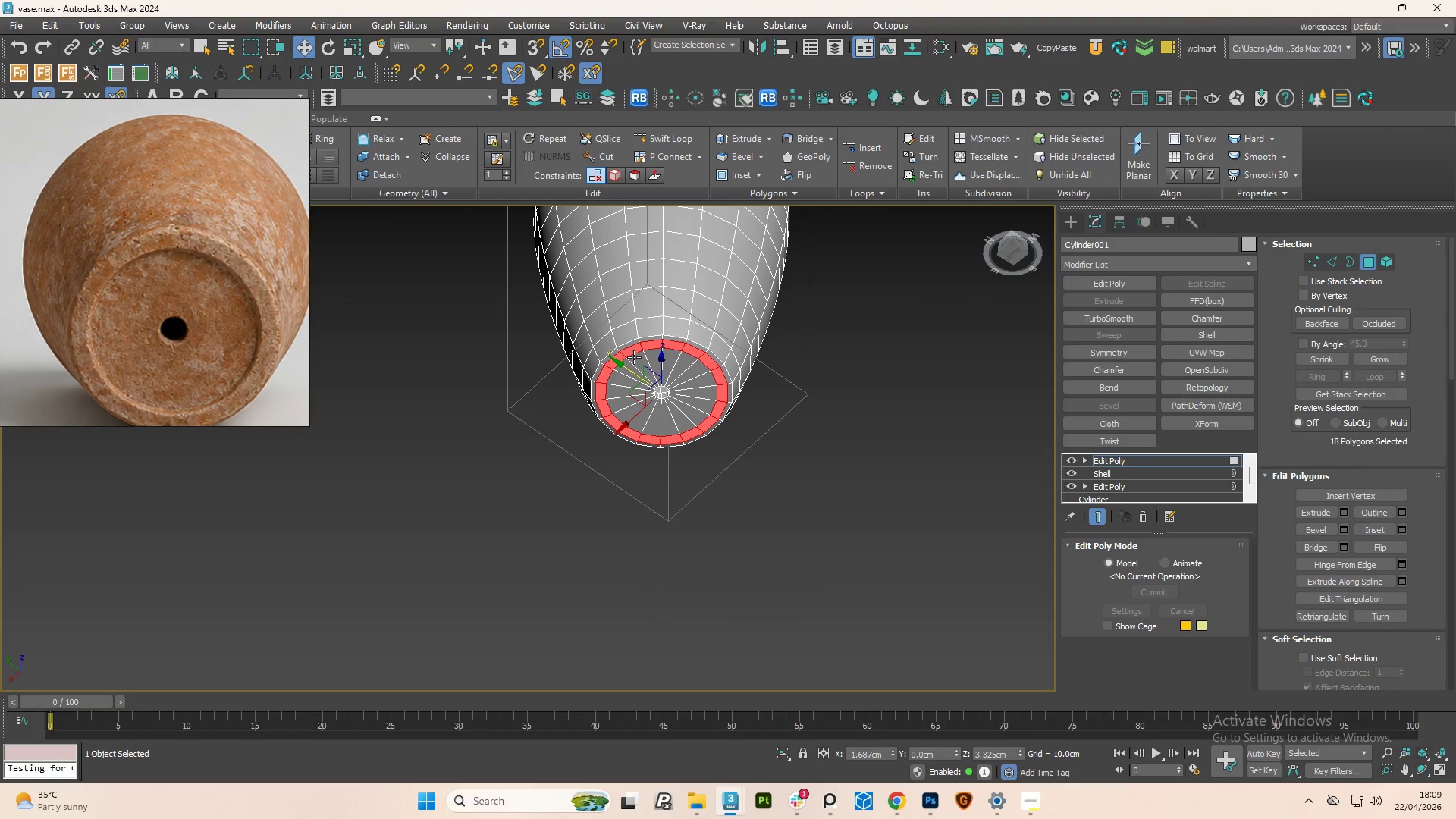 
scroll: coordinate [640, 444], scroll_direction: up, amount: 2.0
 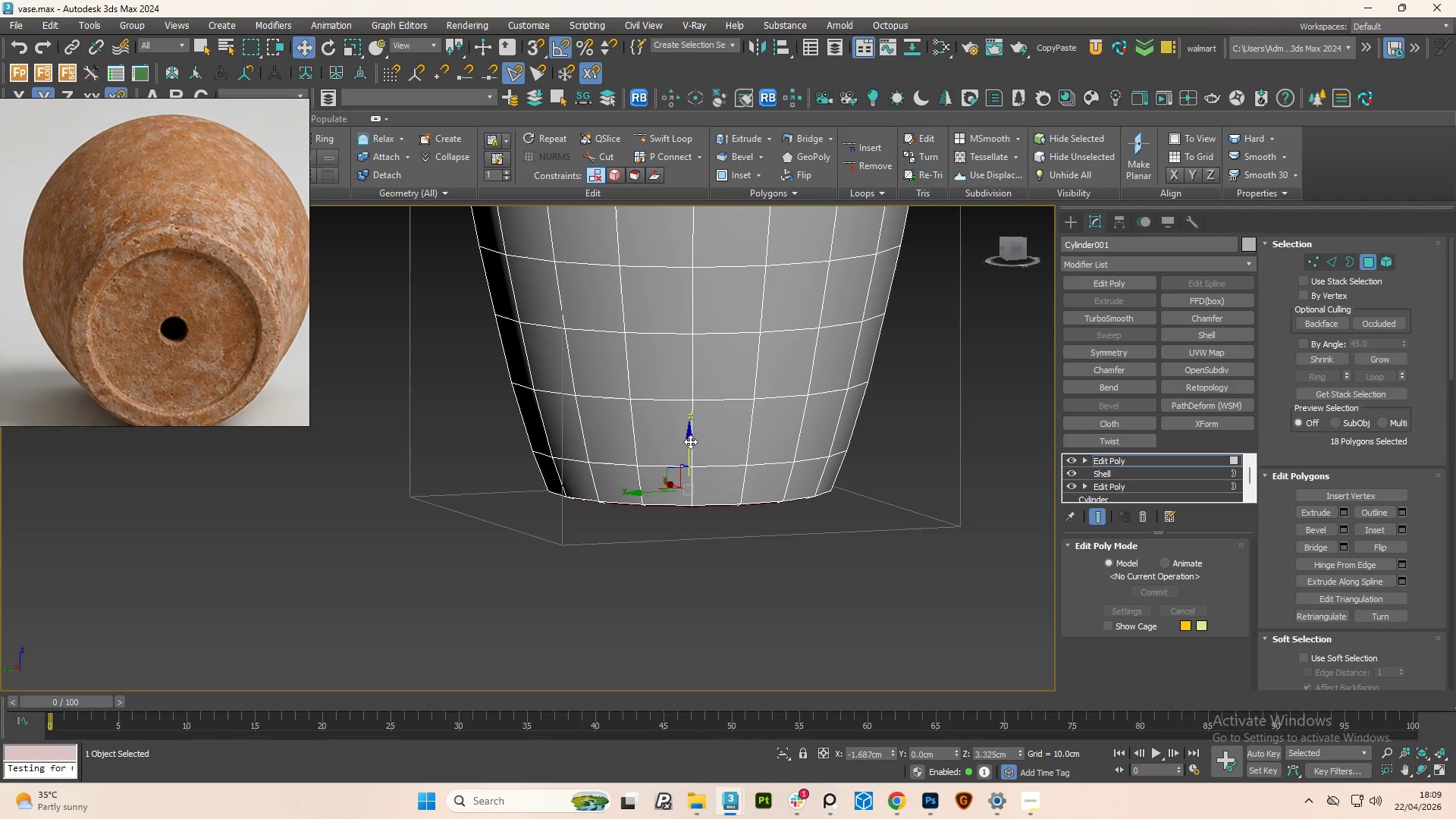 
hold_key(key=ShiftLeft, duration=1.5)
left_click_drag(start_coordinate=[690, 441], to_coordinate=[689, 463])
 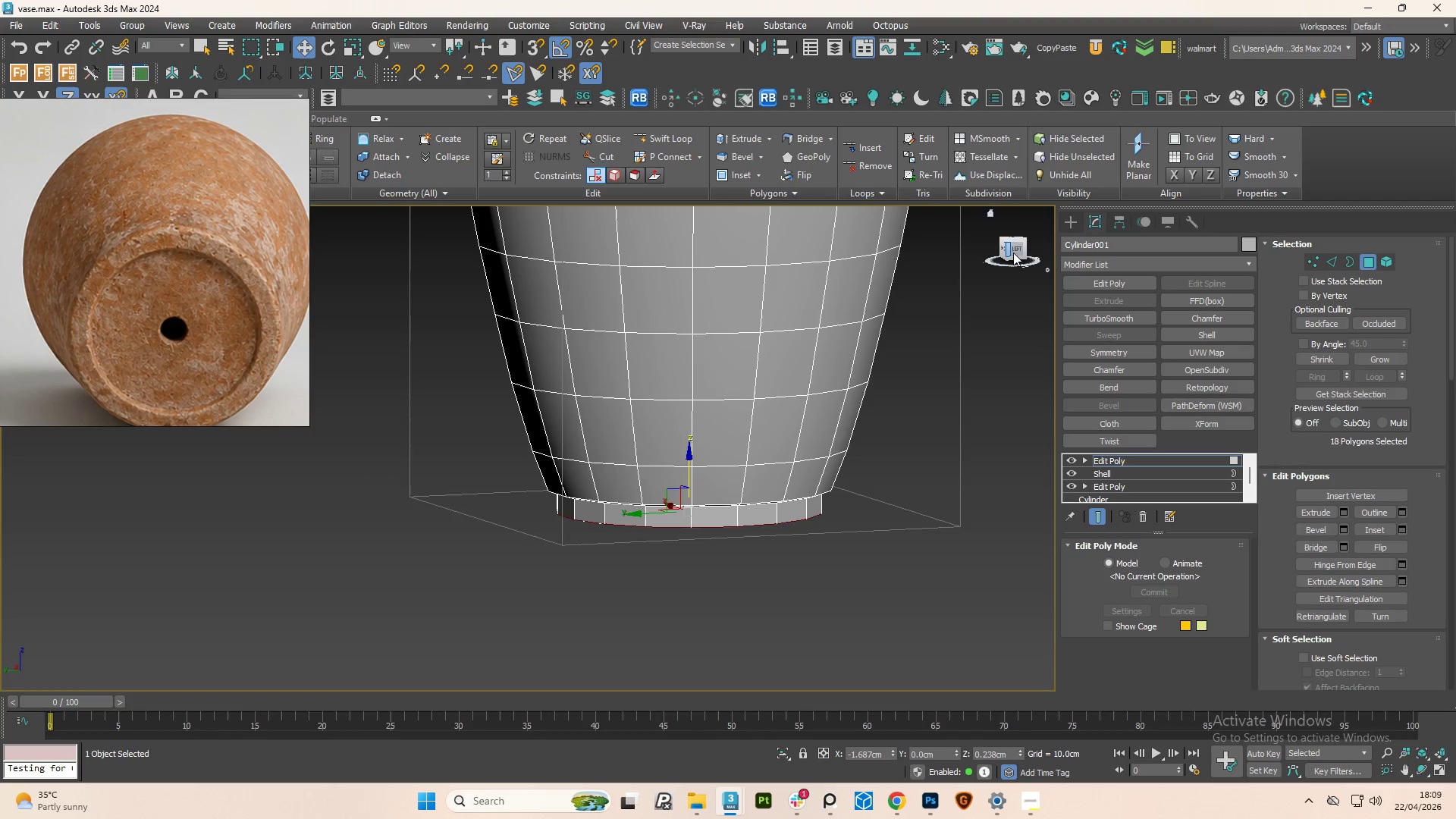 
left_click([1014, 253])
 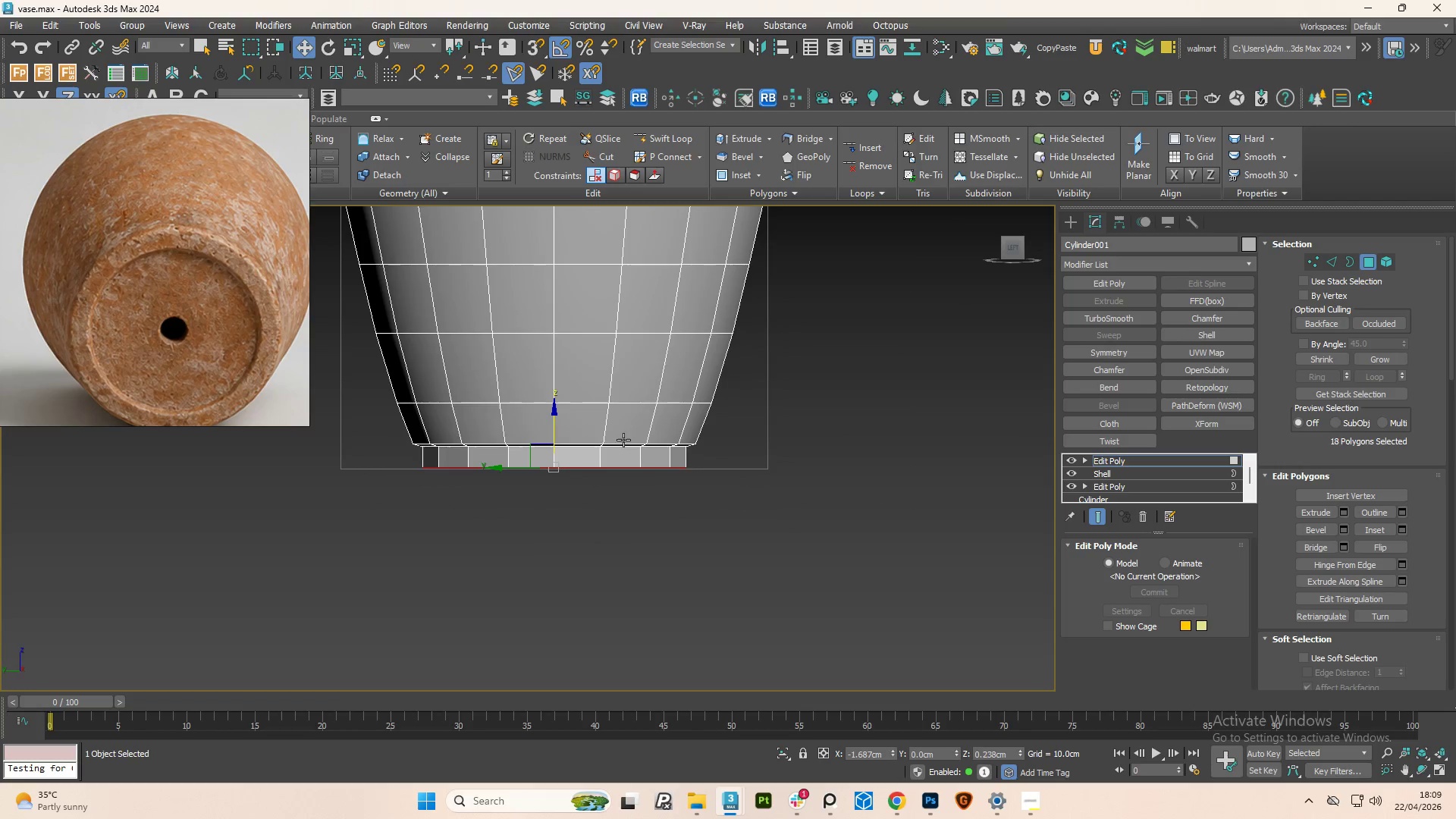 
scroll: coordinate [580, 465], scroll_direction: up, amount: 2.0
 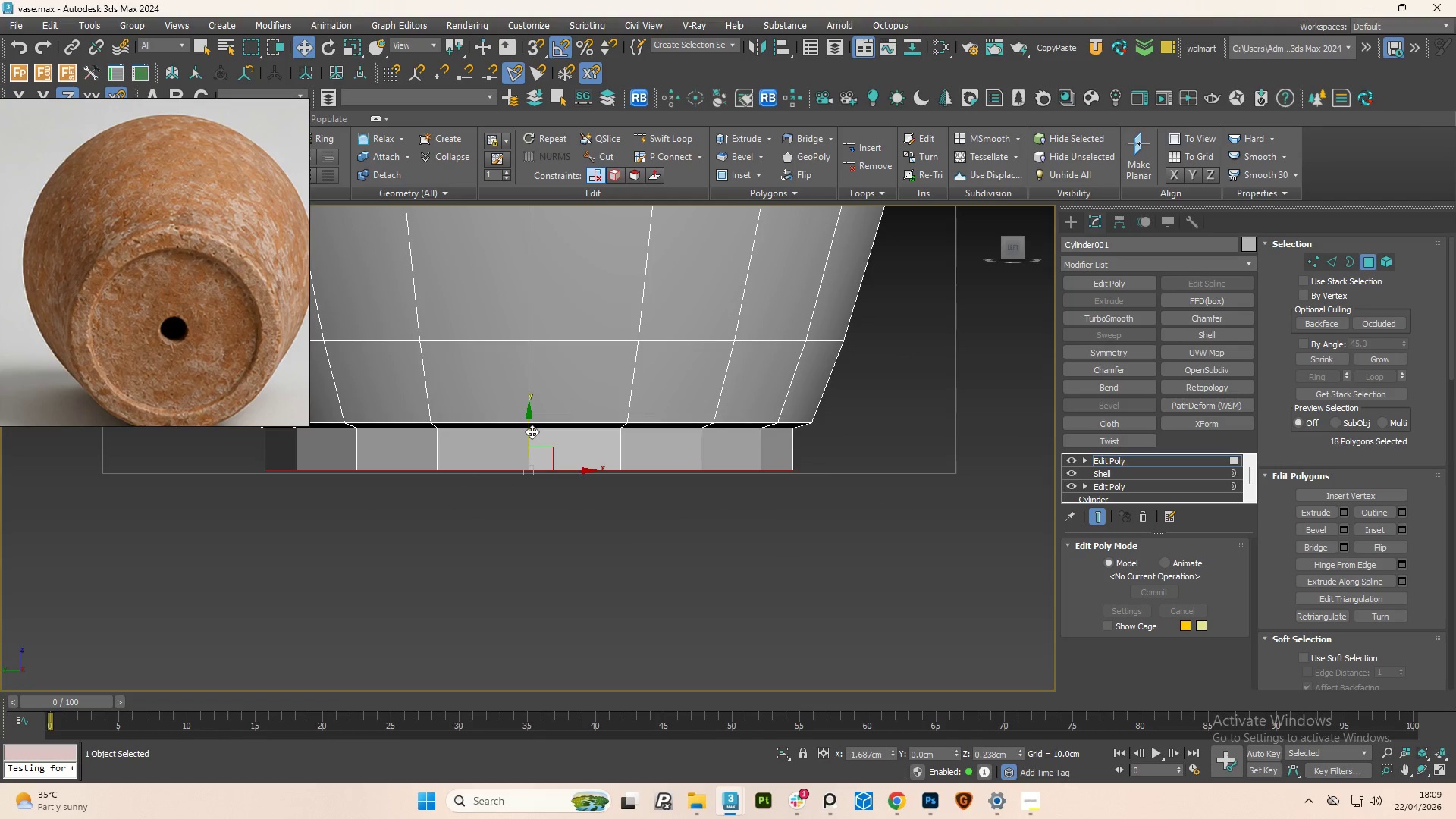 
left_click_drag(start_coordinate=[532, 431], to_coordinate=[541, 434])
 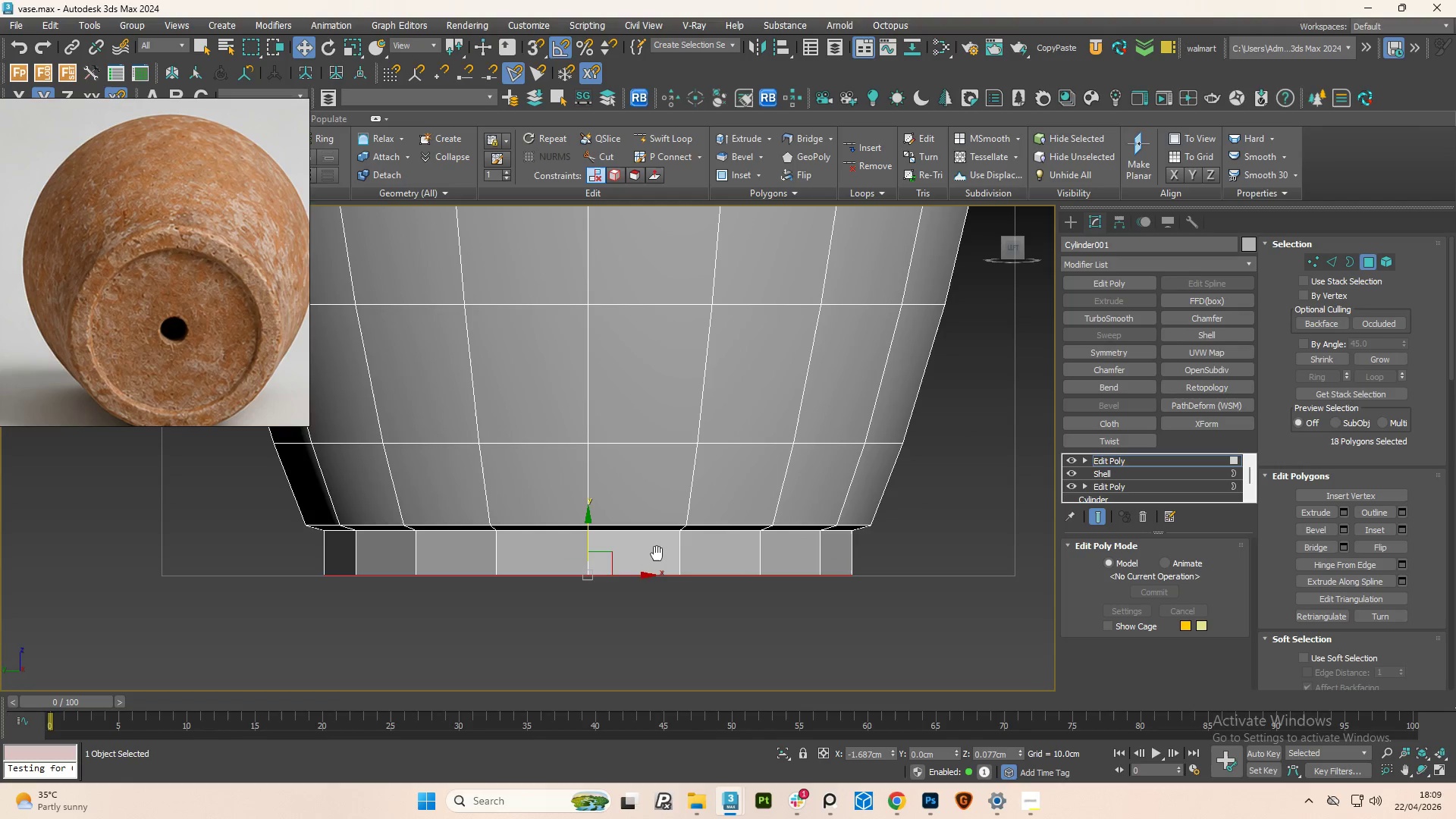 
hold_key(key=AltLeft, duration=0.86)
 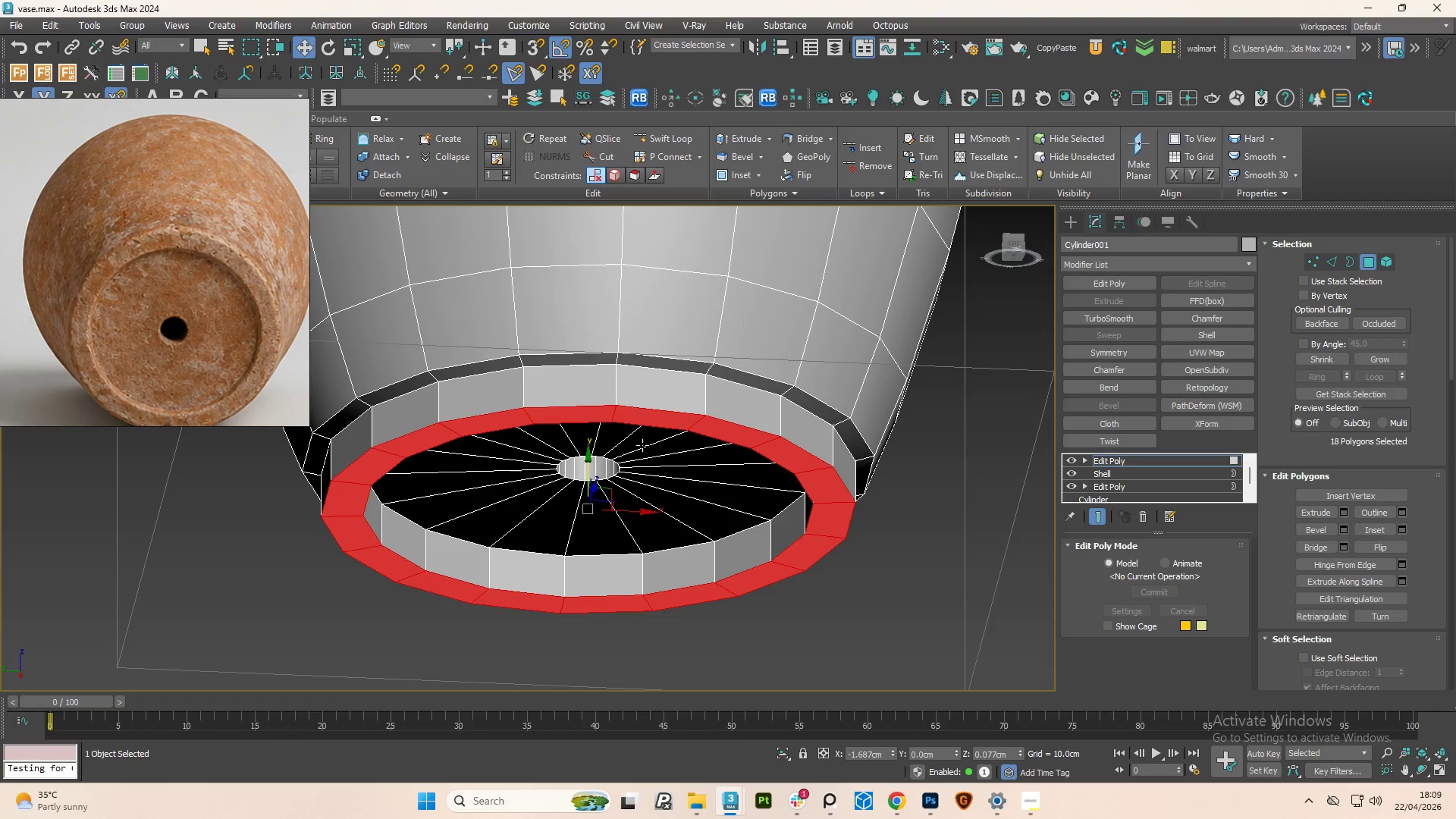 
key(Alt+1)
 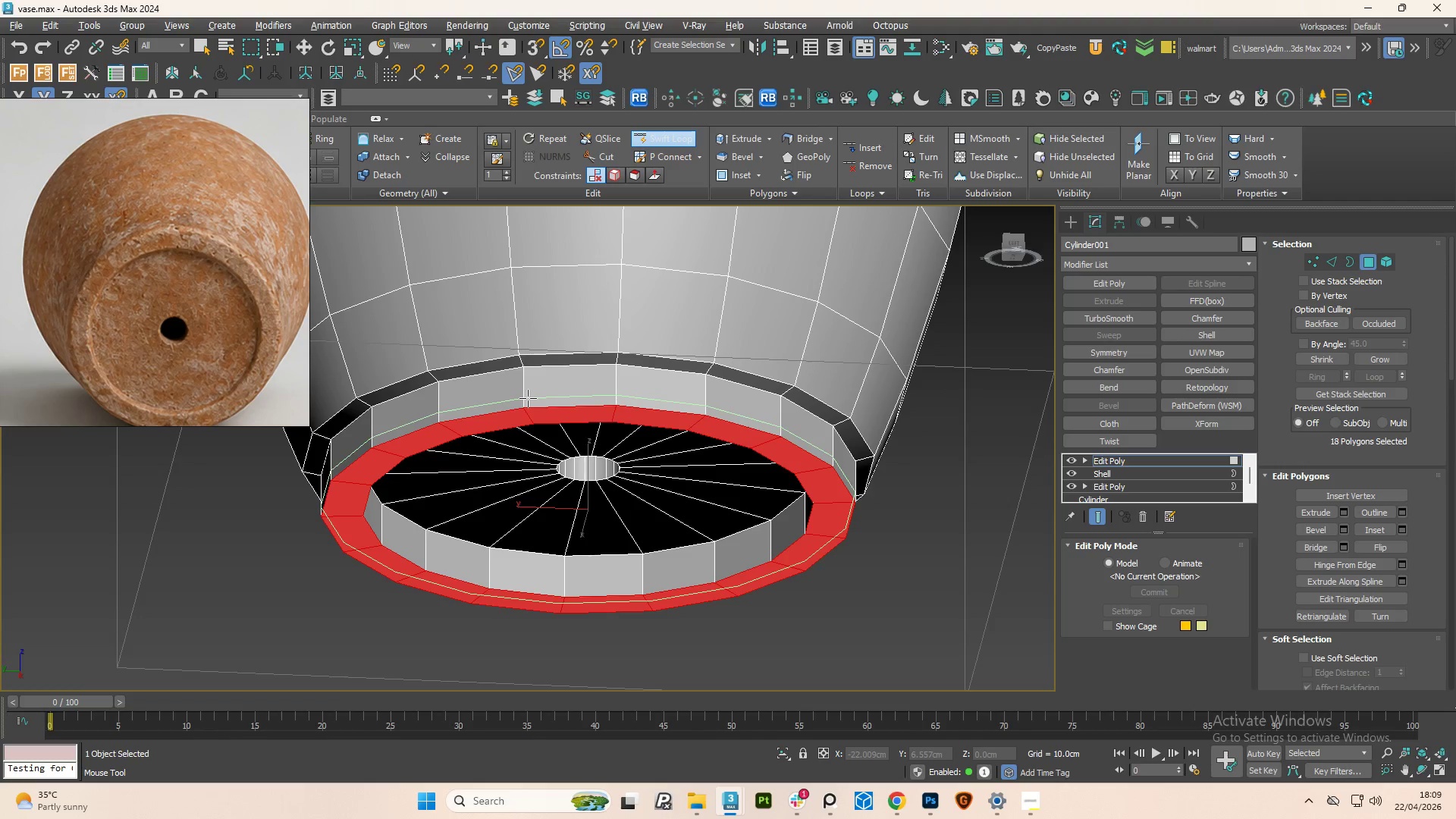 
left_click([529, 402])
 